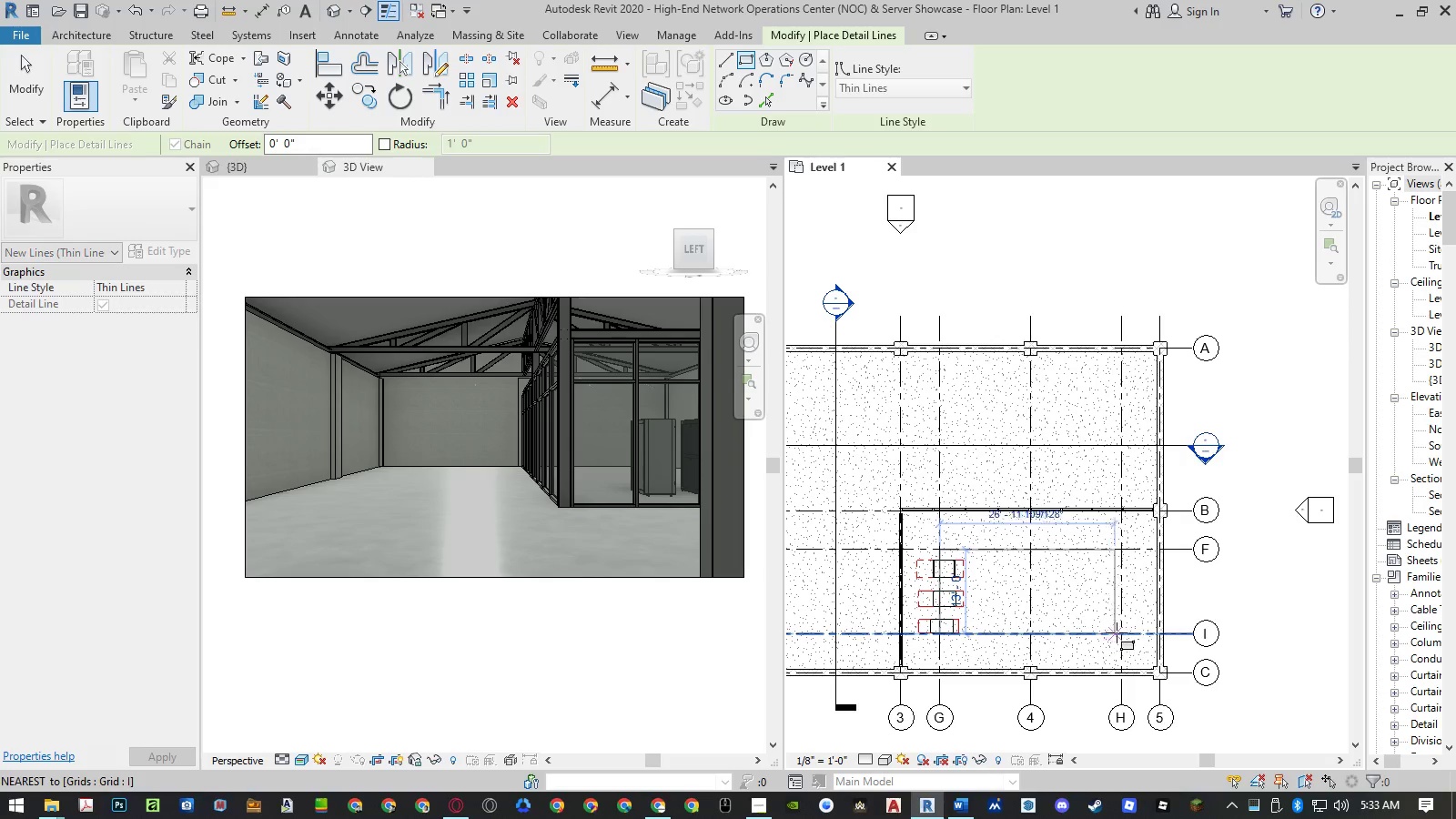 
left_click([1120, 632])
 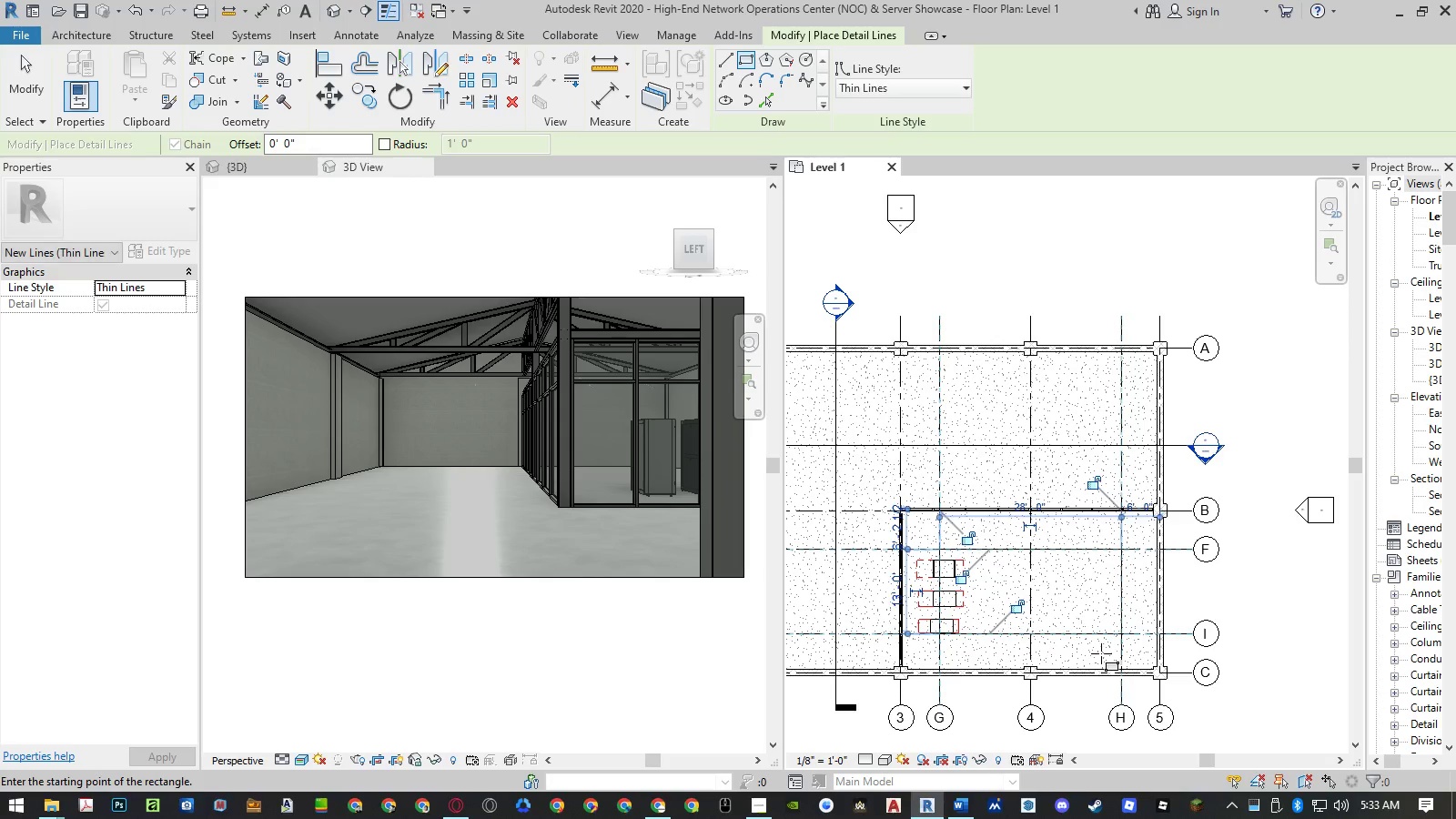 
key(Escape)
 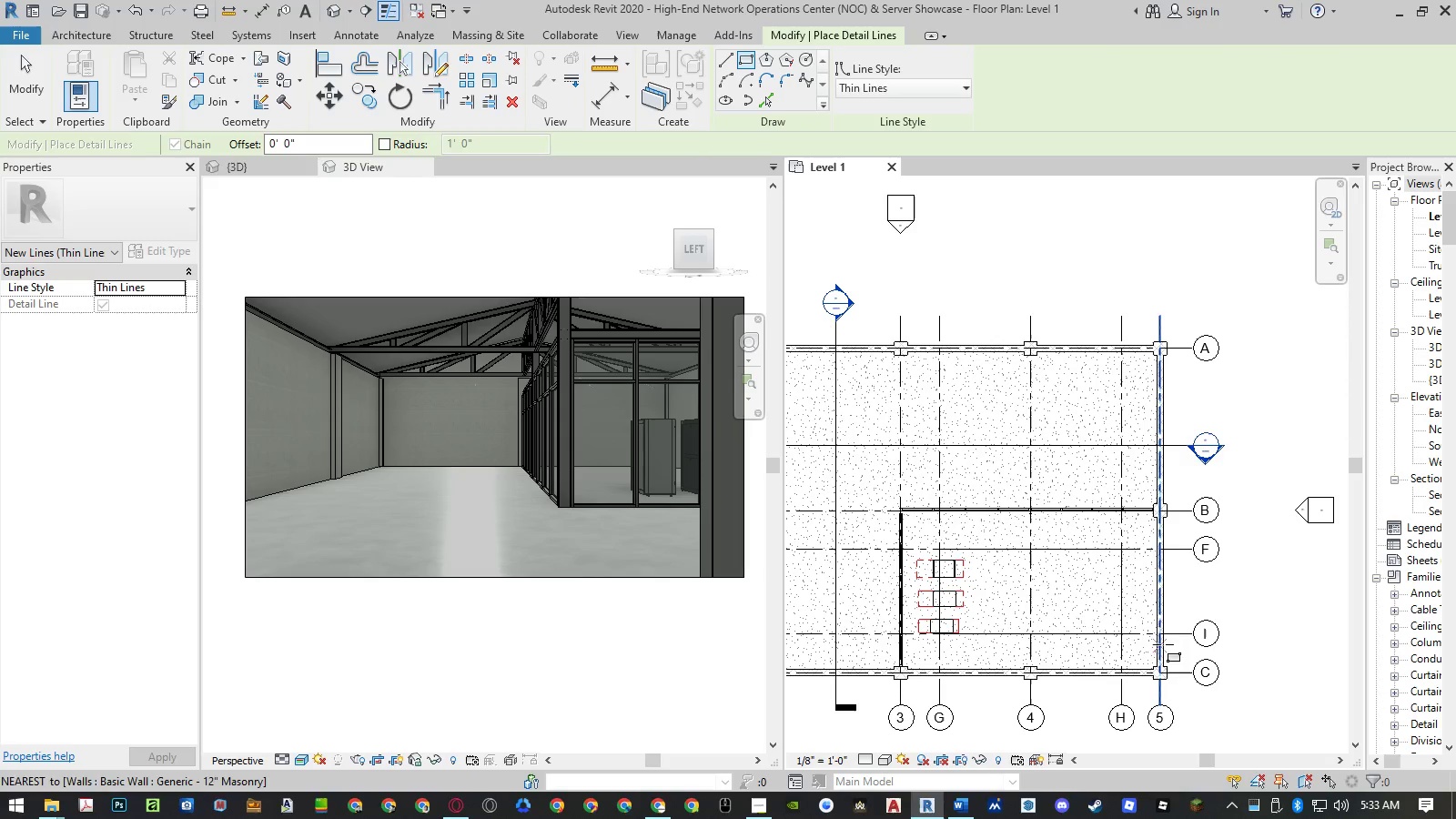 
key(Escape)
 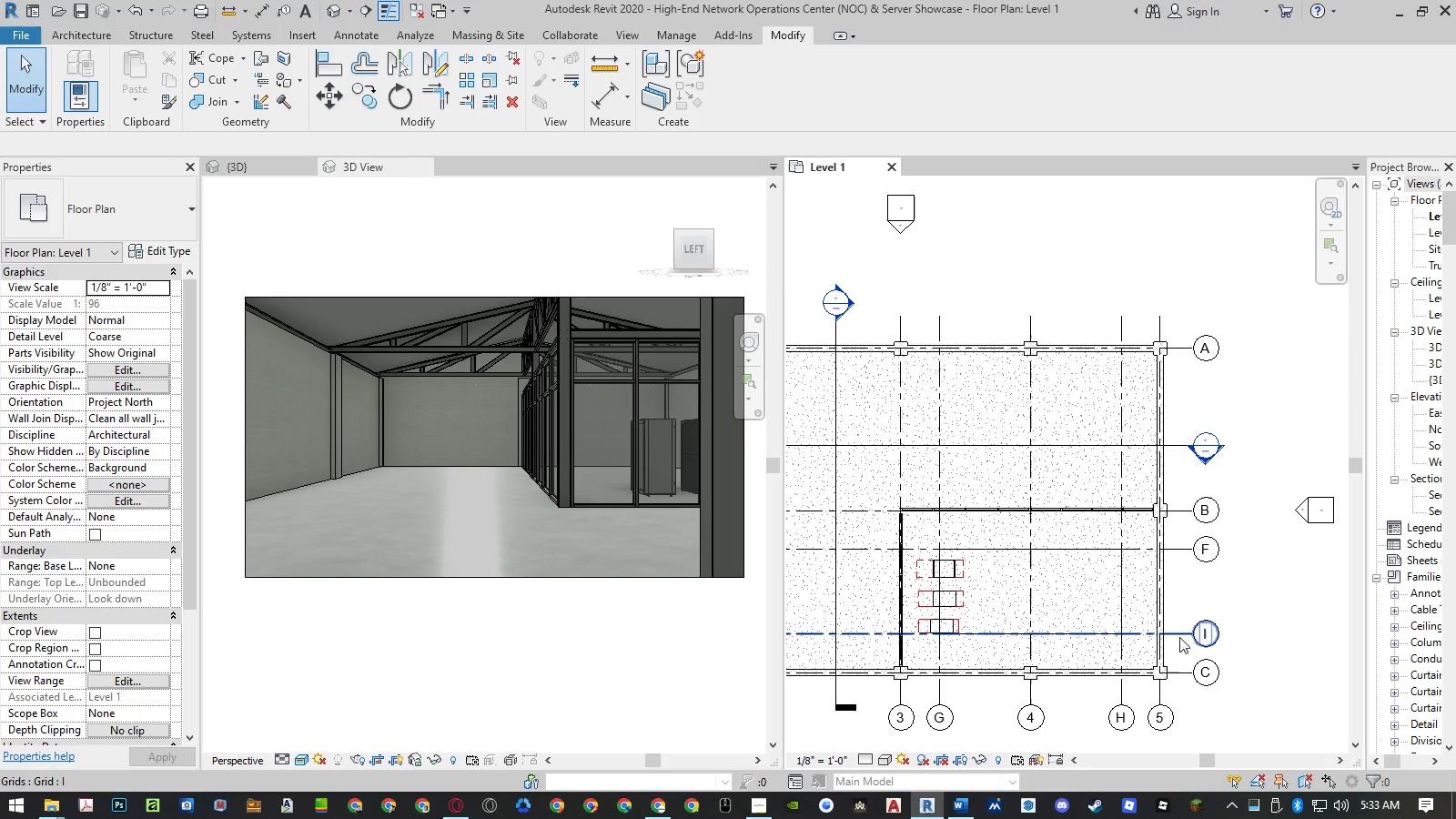 
left_click([1179, 636])
 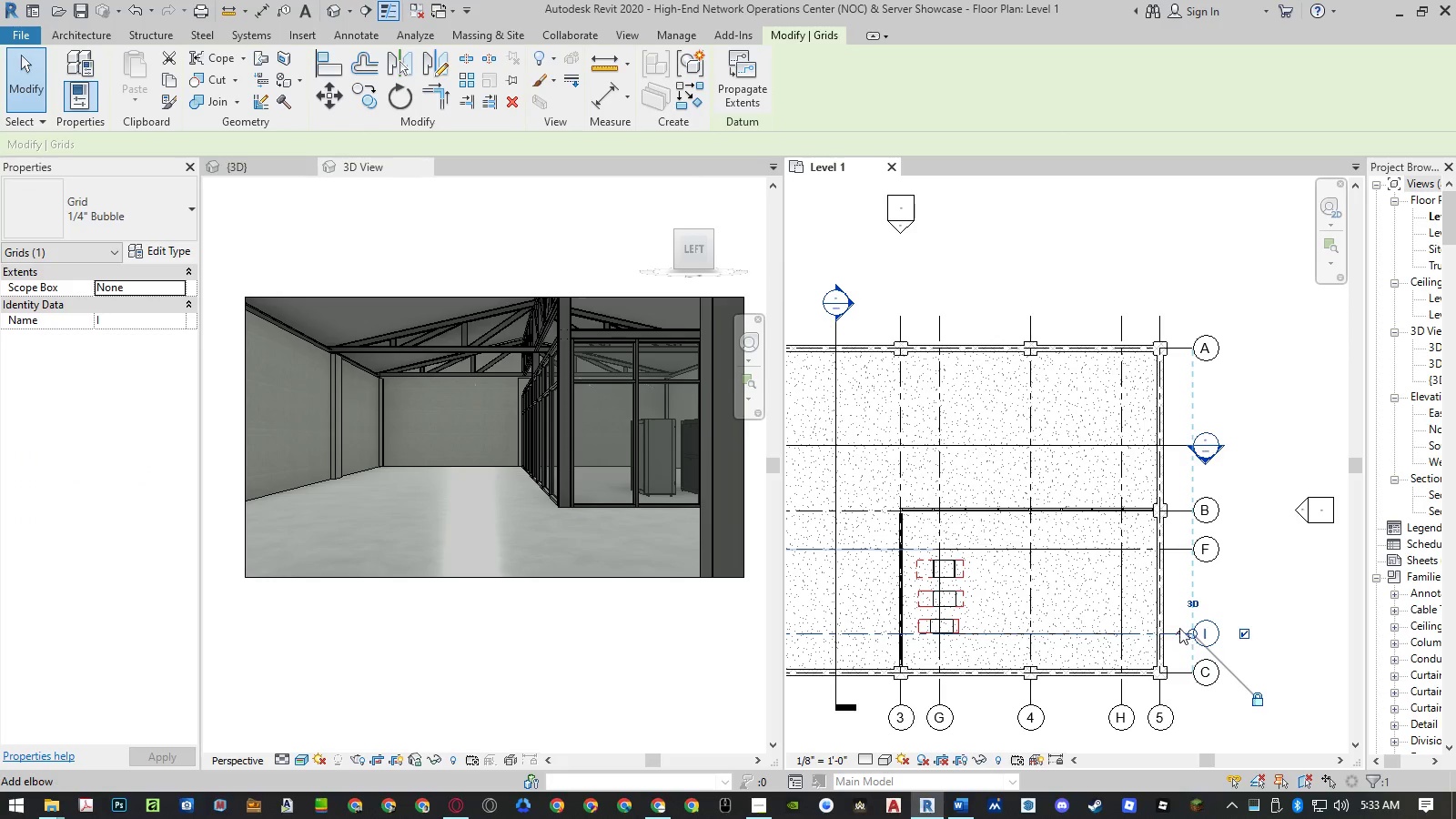 
key(Delete)
 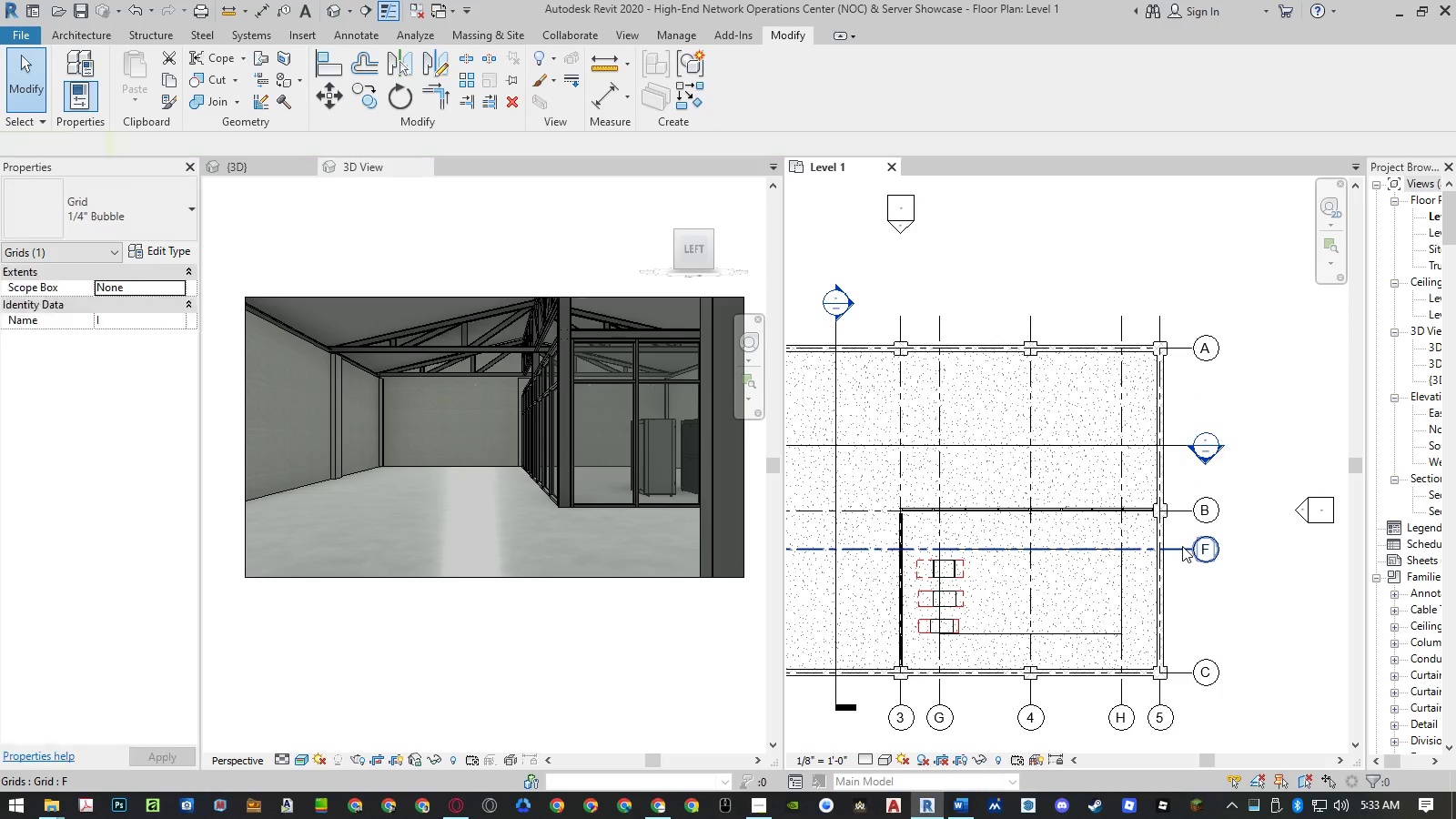 
left_click([1182, 546])
 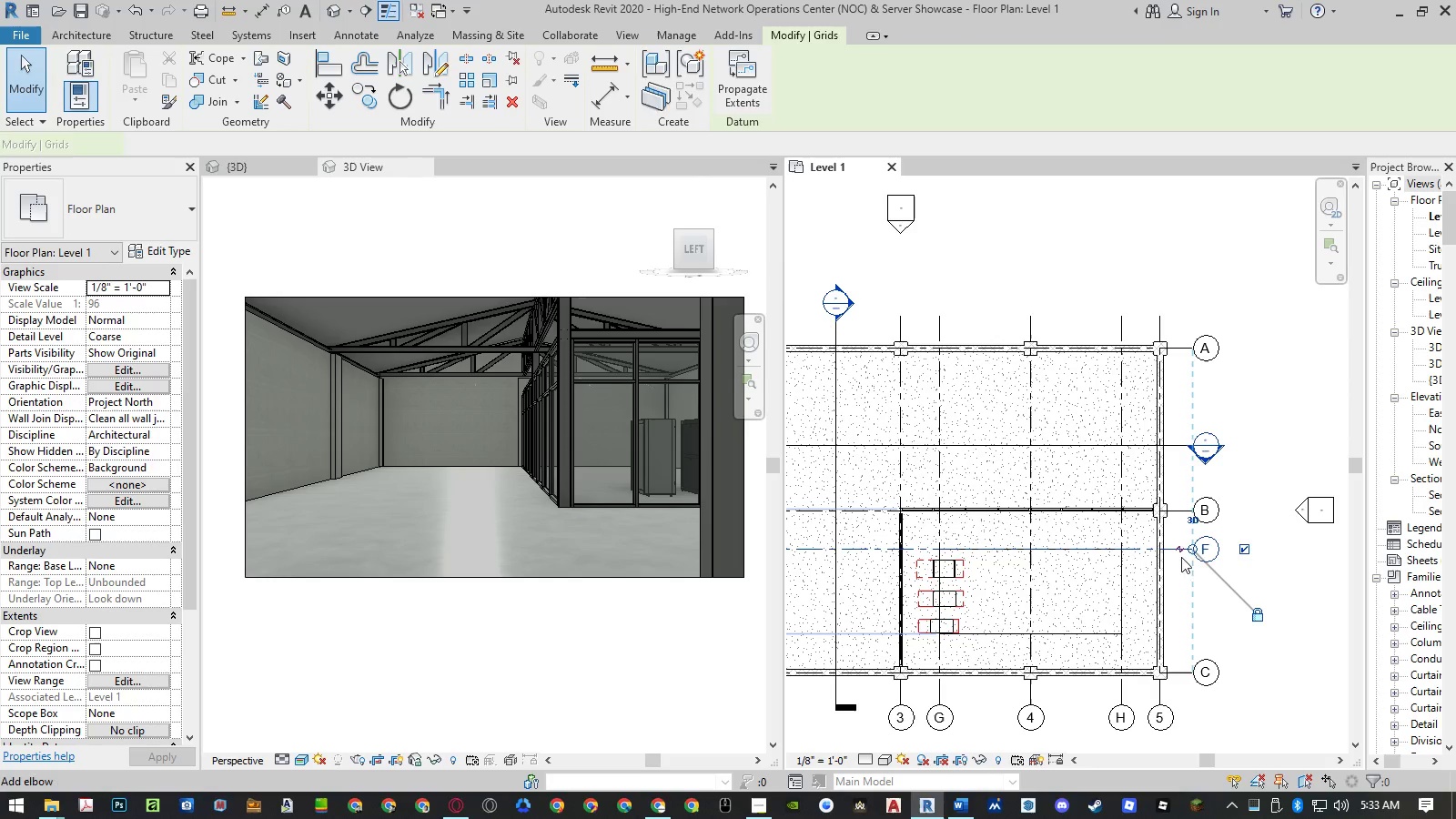 
key(Delete)
 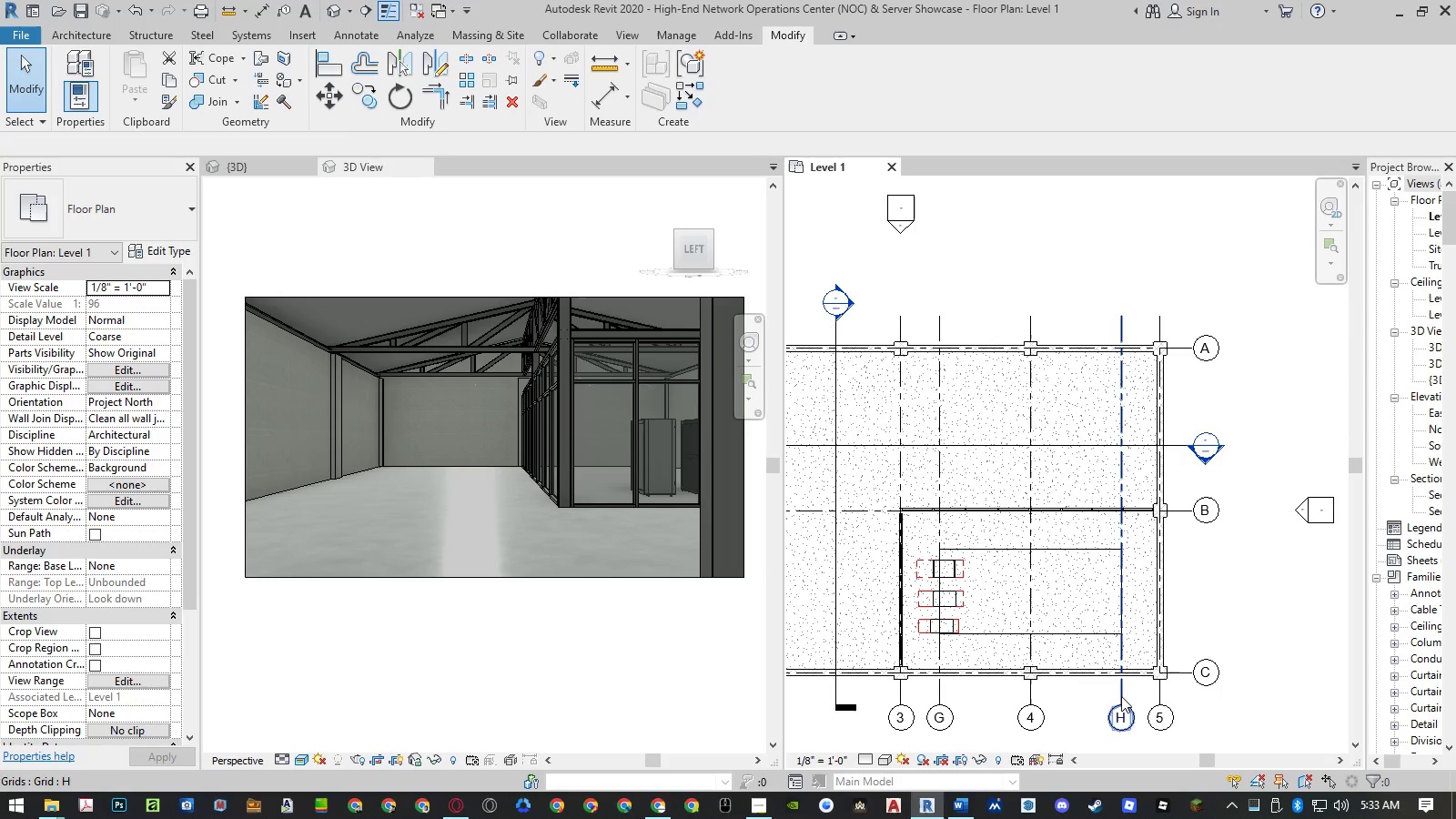 
left_click([1121, 696])
 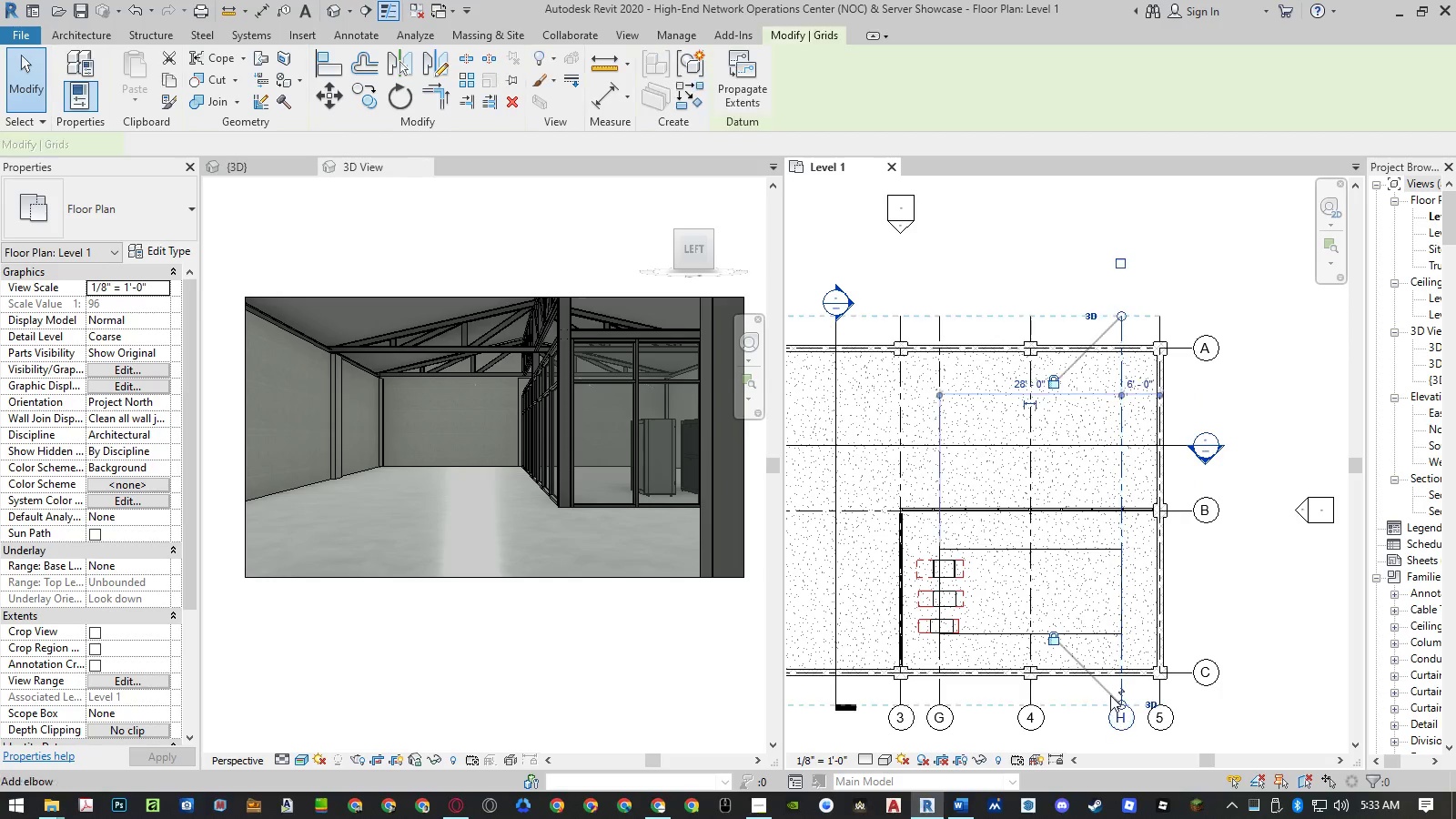 
key(Delete)
 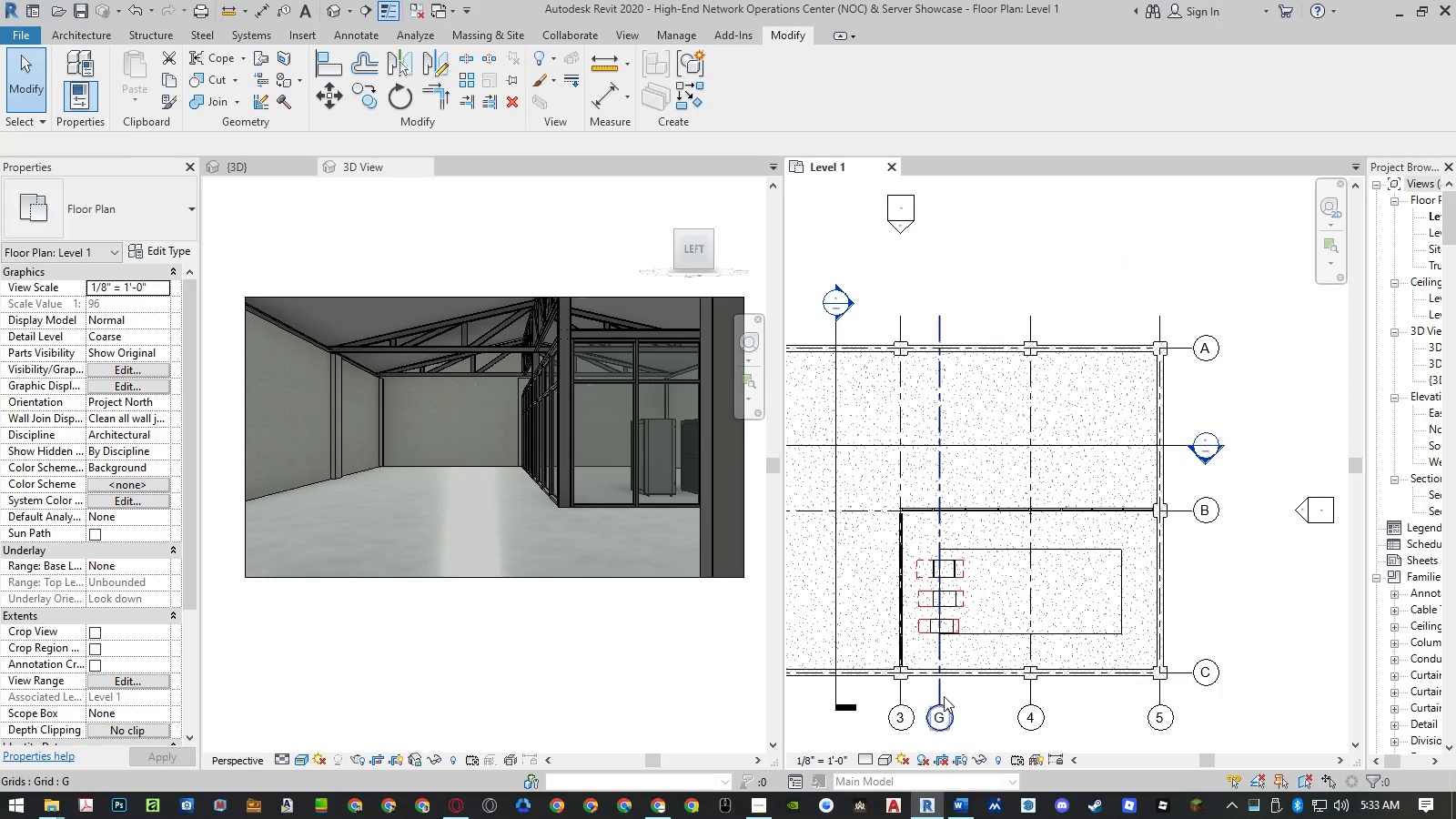 
left_click([943, 696])
 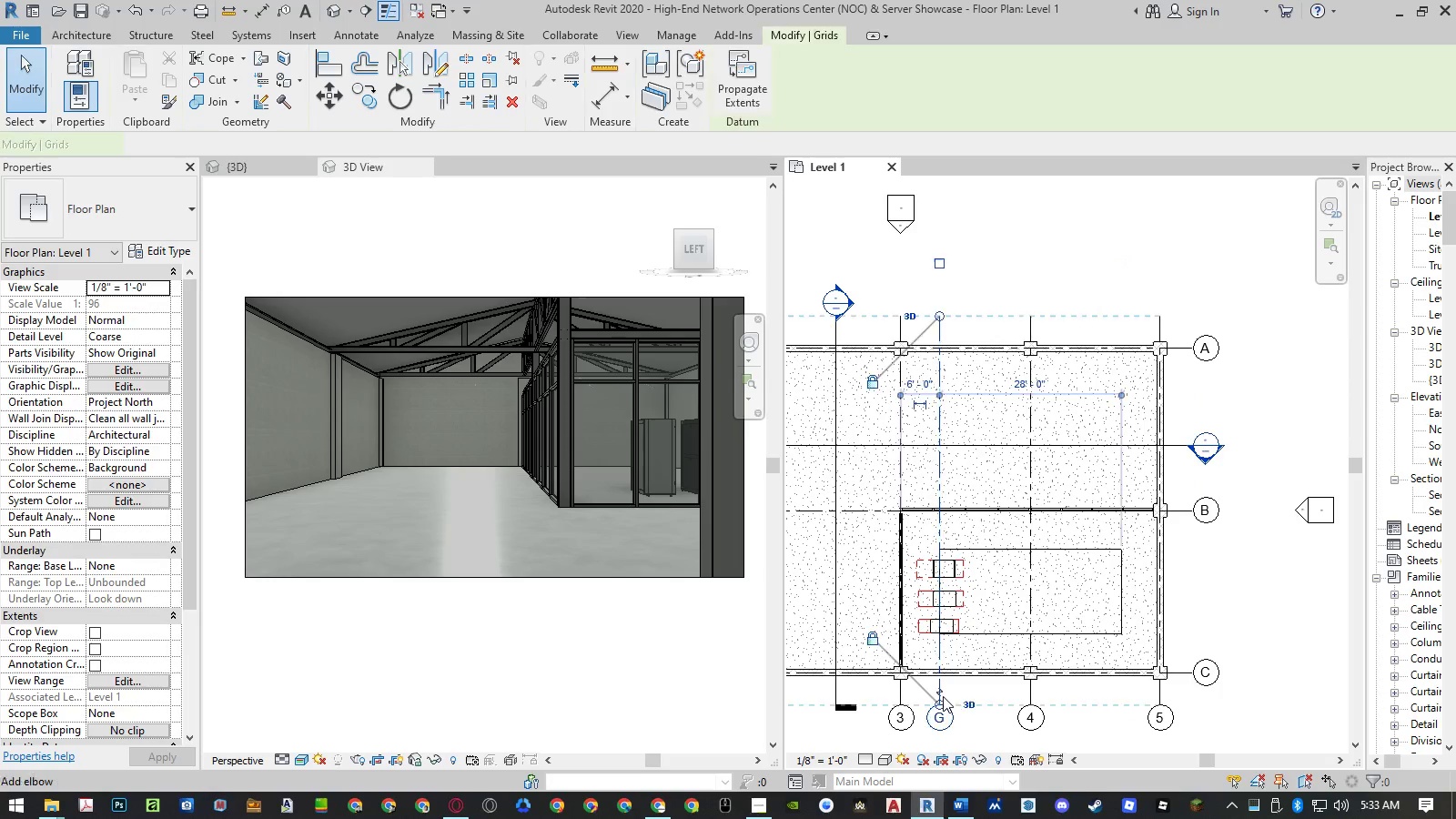 
key(Delete)
 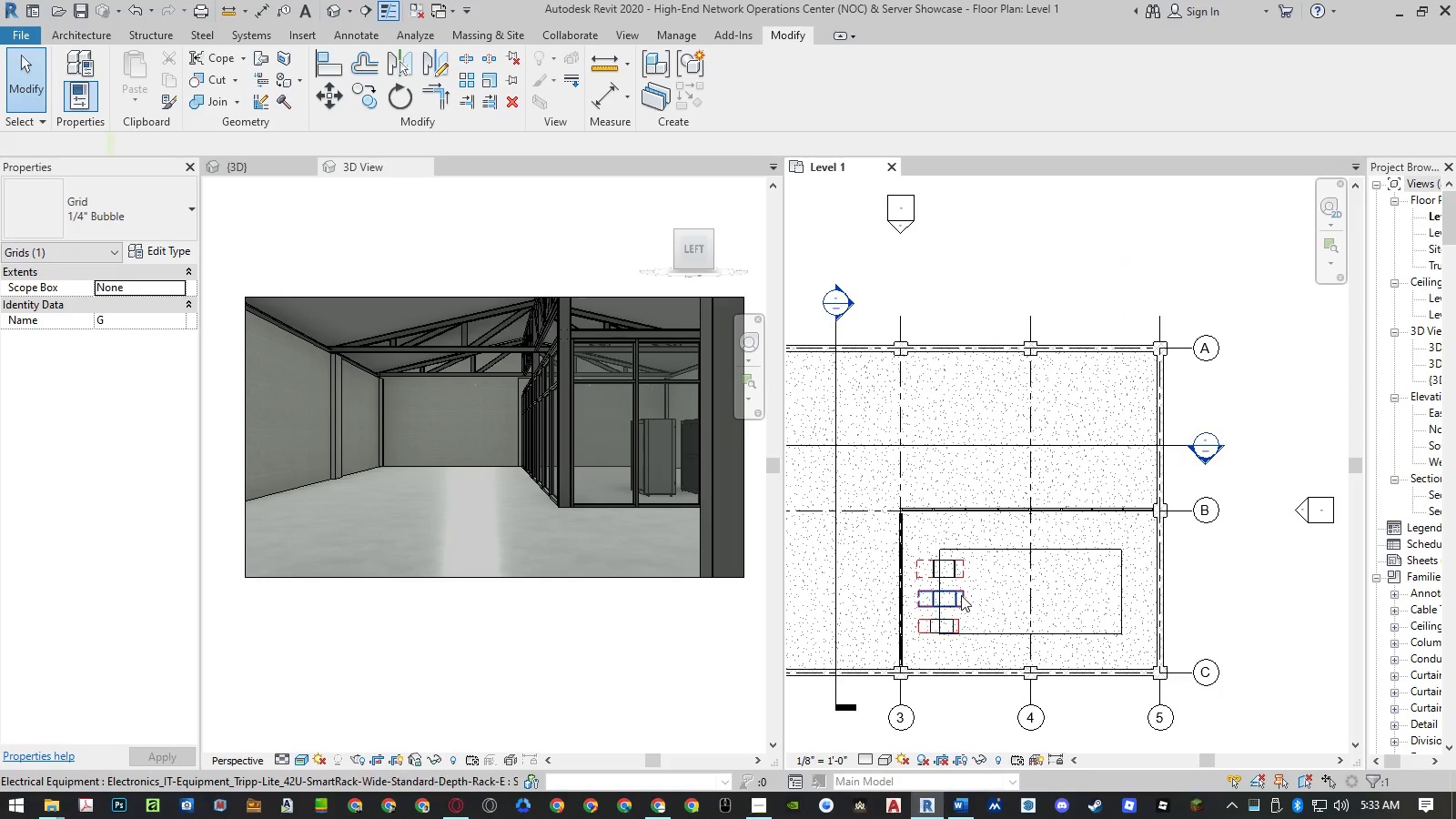 
scroll: coordinate [941, 558], scroll_direction: up, amount: 5.0
 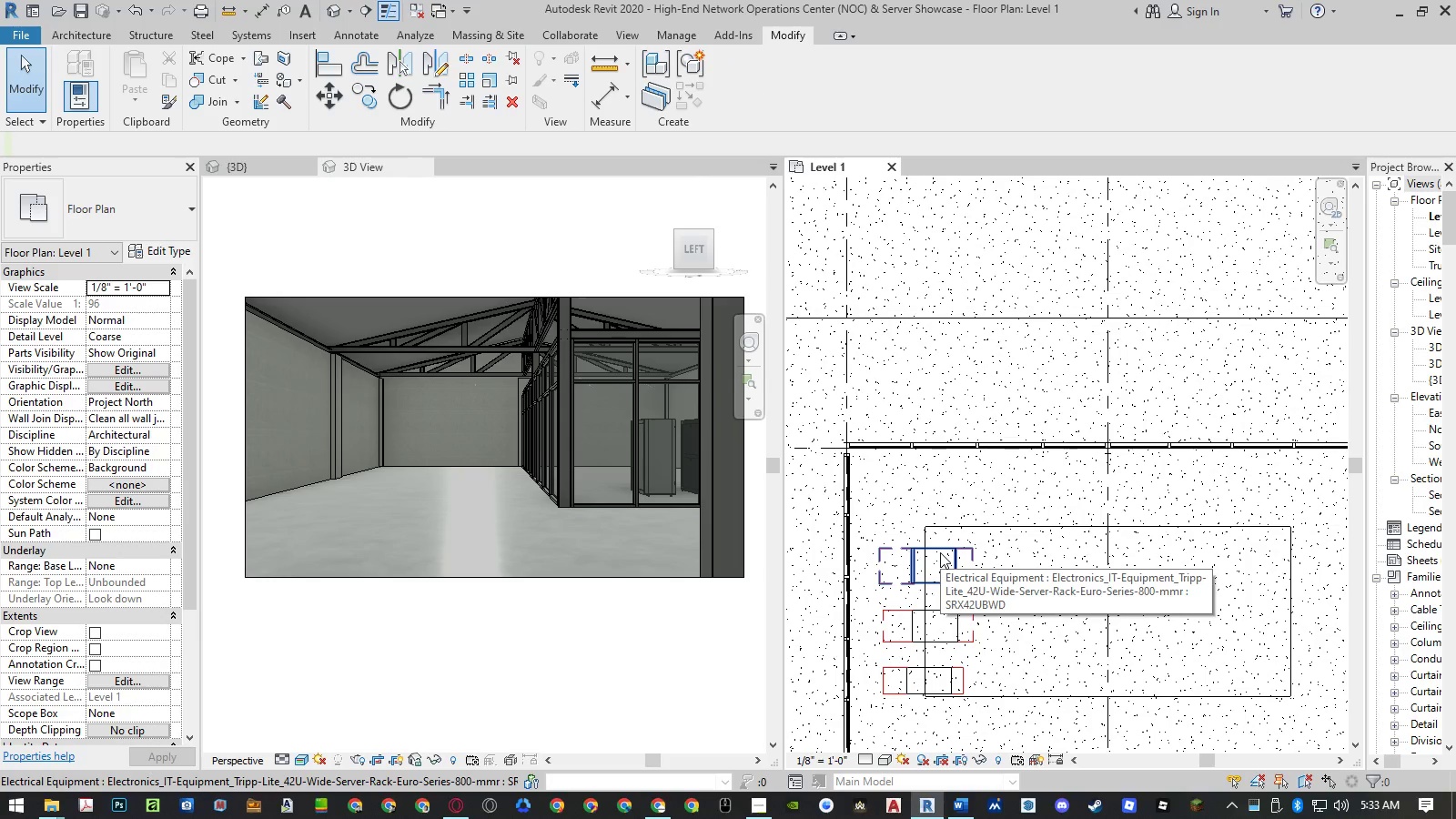 
left_click([940, 552])
 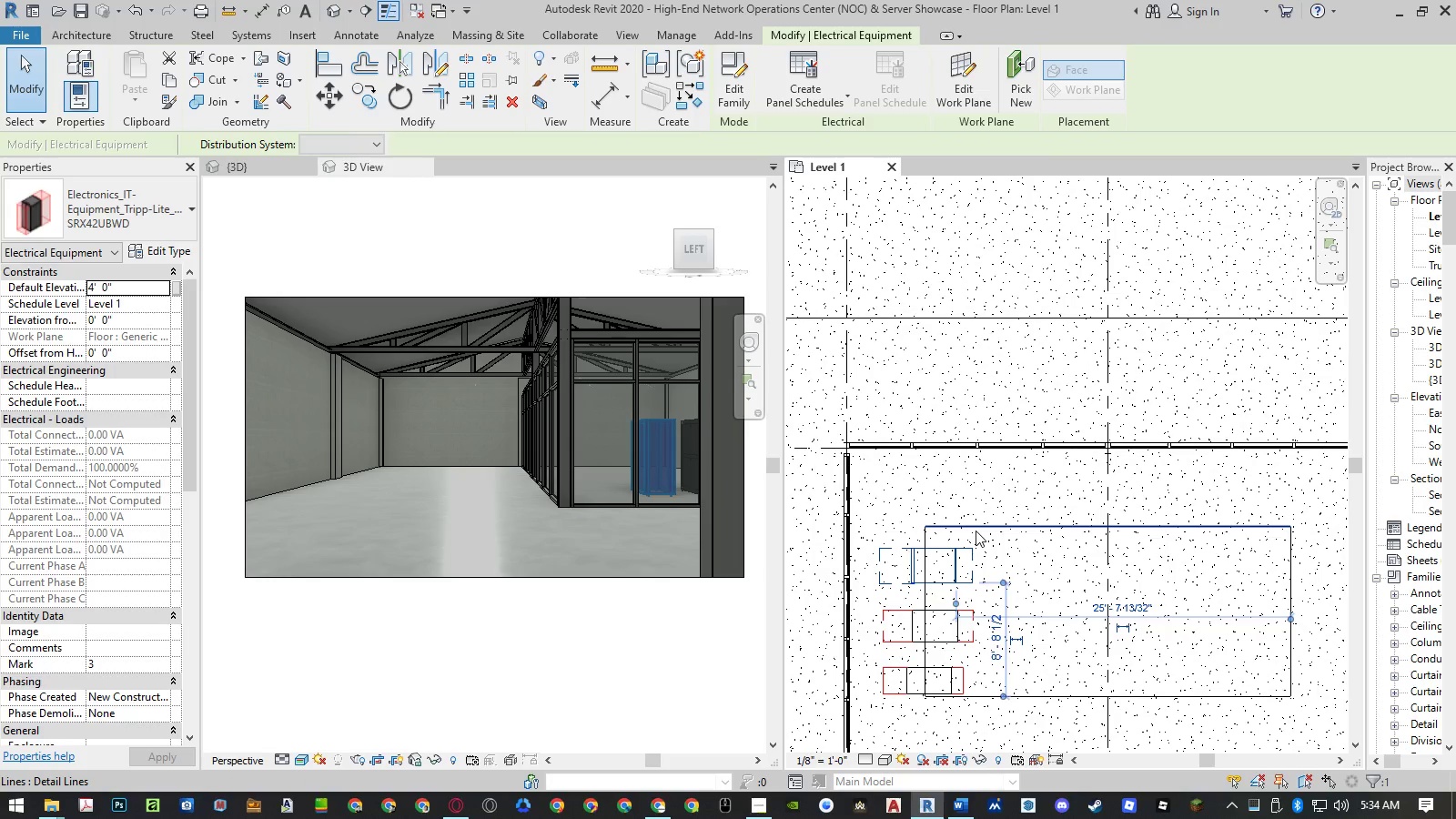 
wait(5.84)
 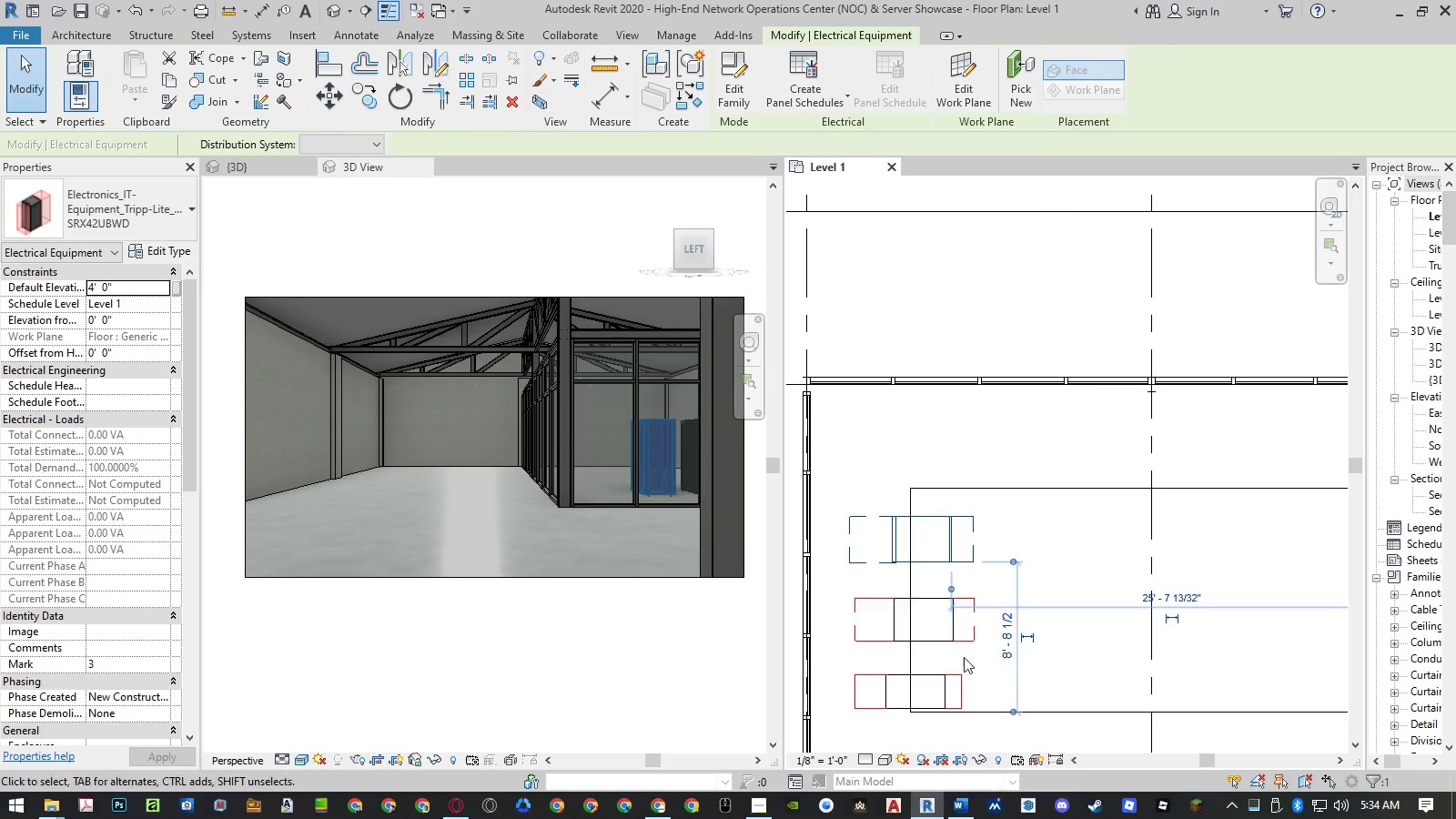 
key(Escape)
 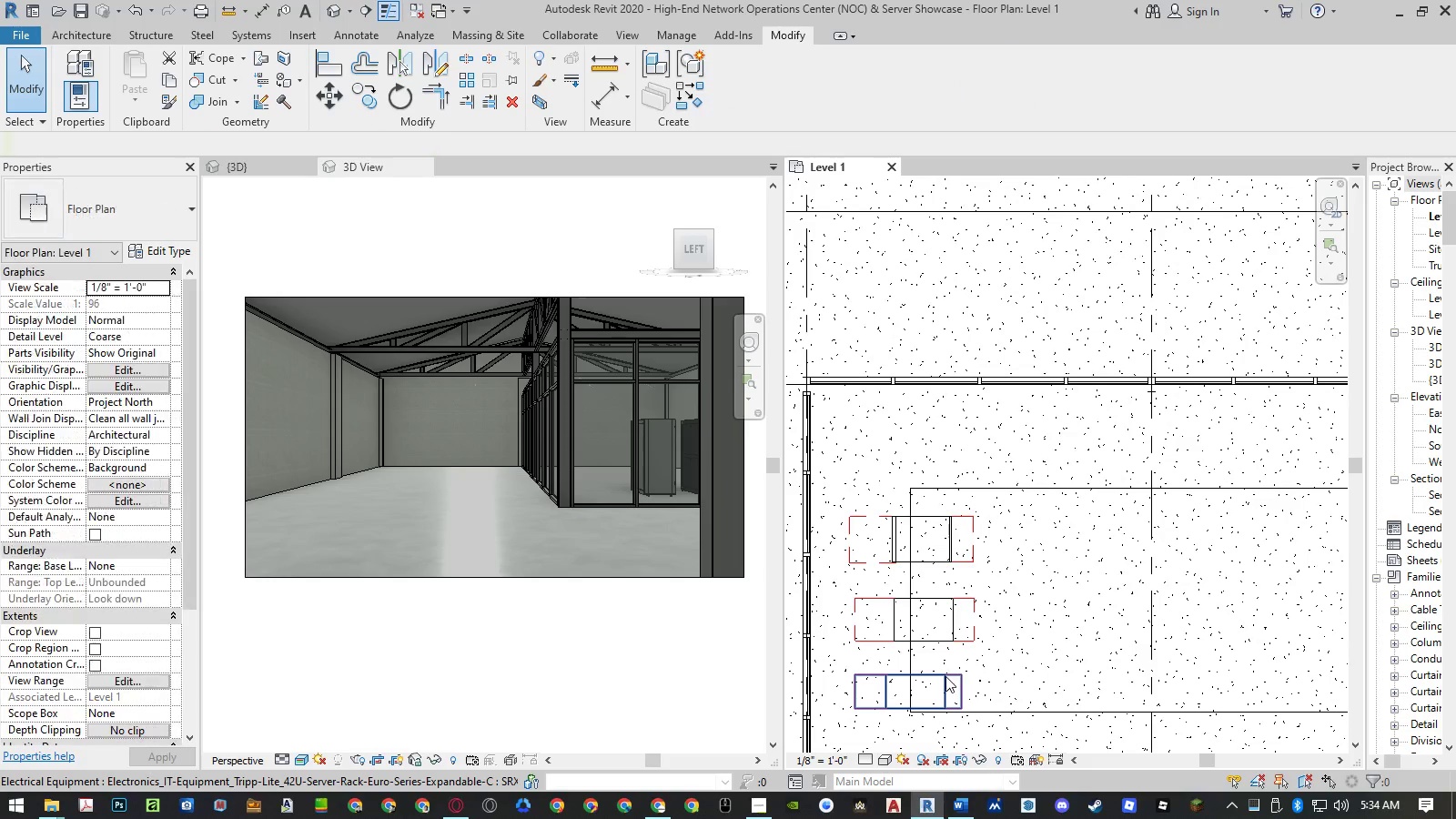 
scroll: coordinate [971, 647], scroll_direction: up, amount: 2.0
 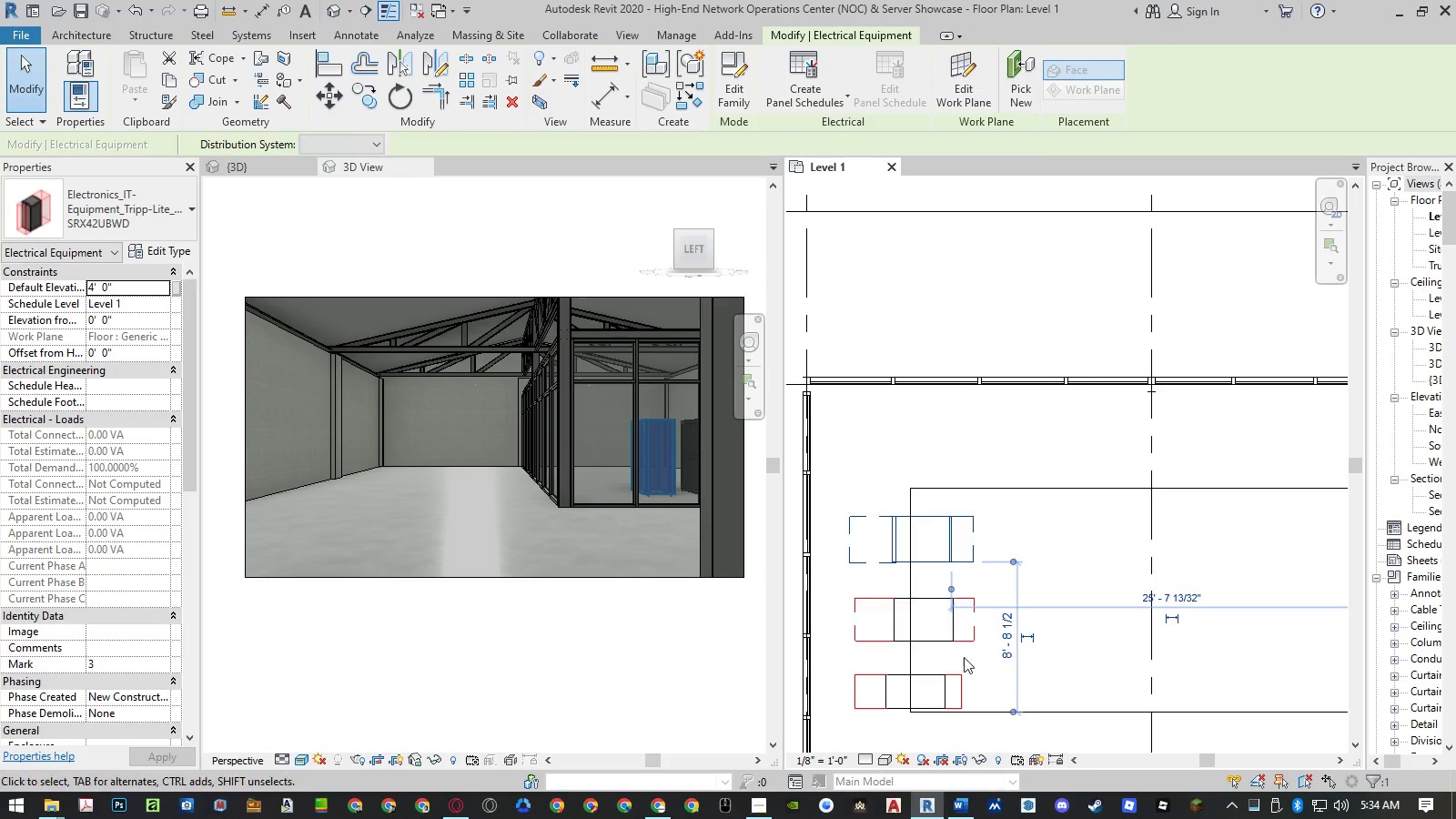 
left_click([945, 676])
 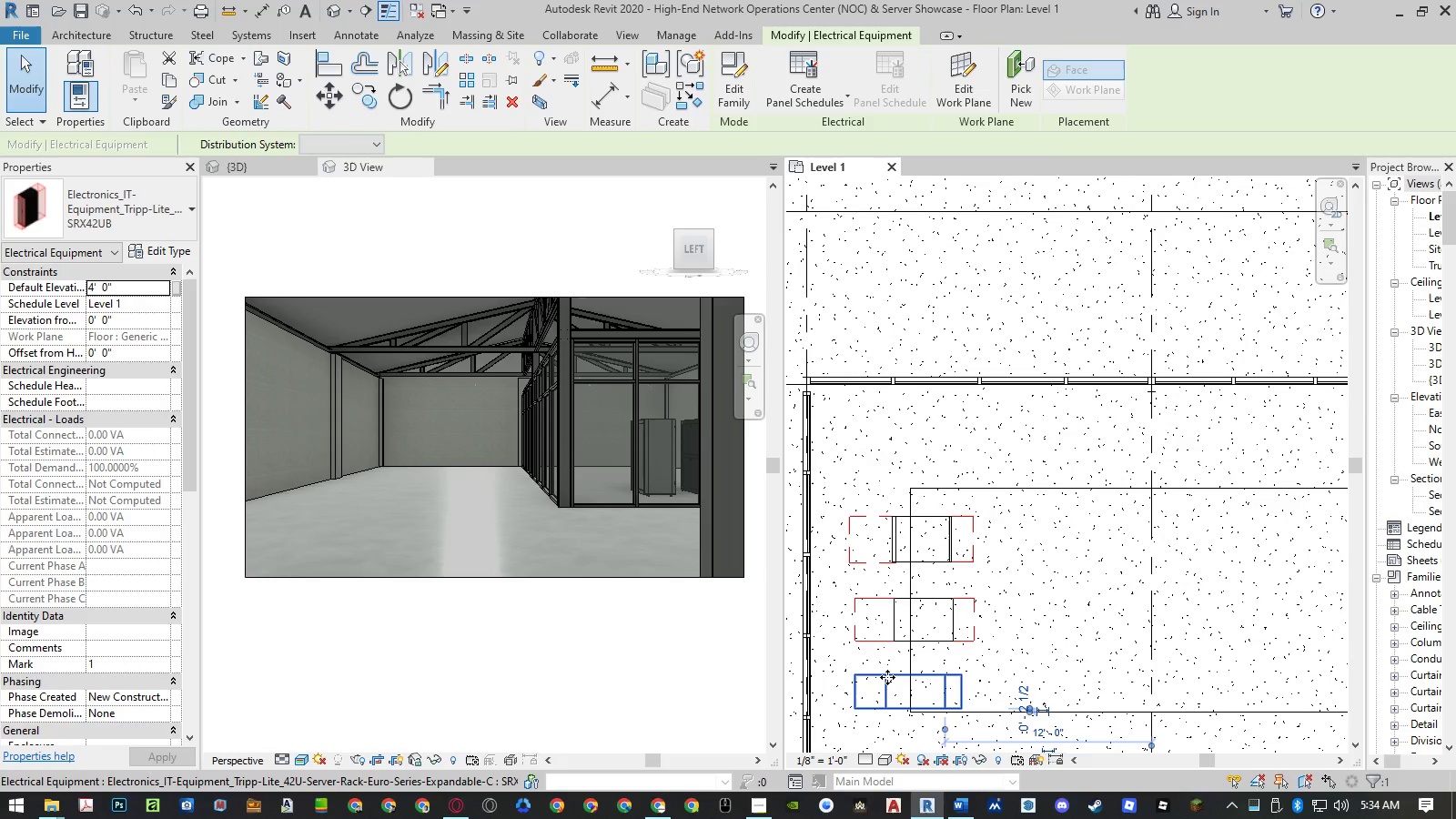 
type(mv)
 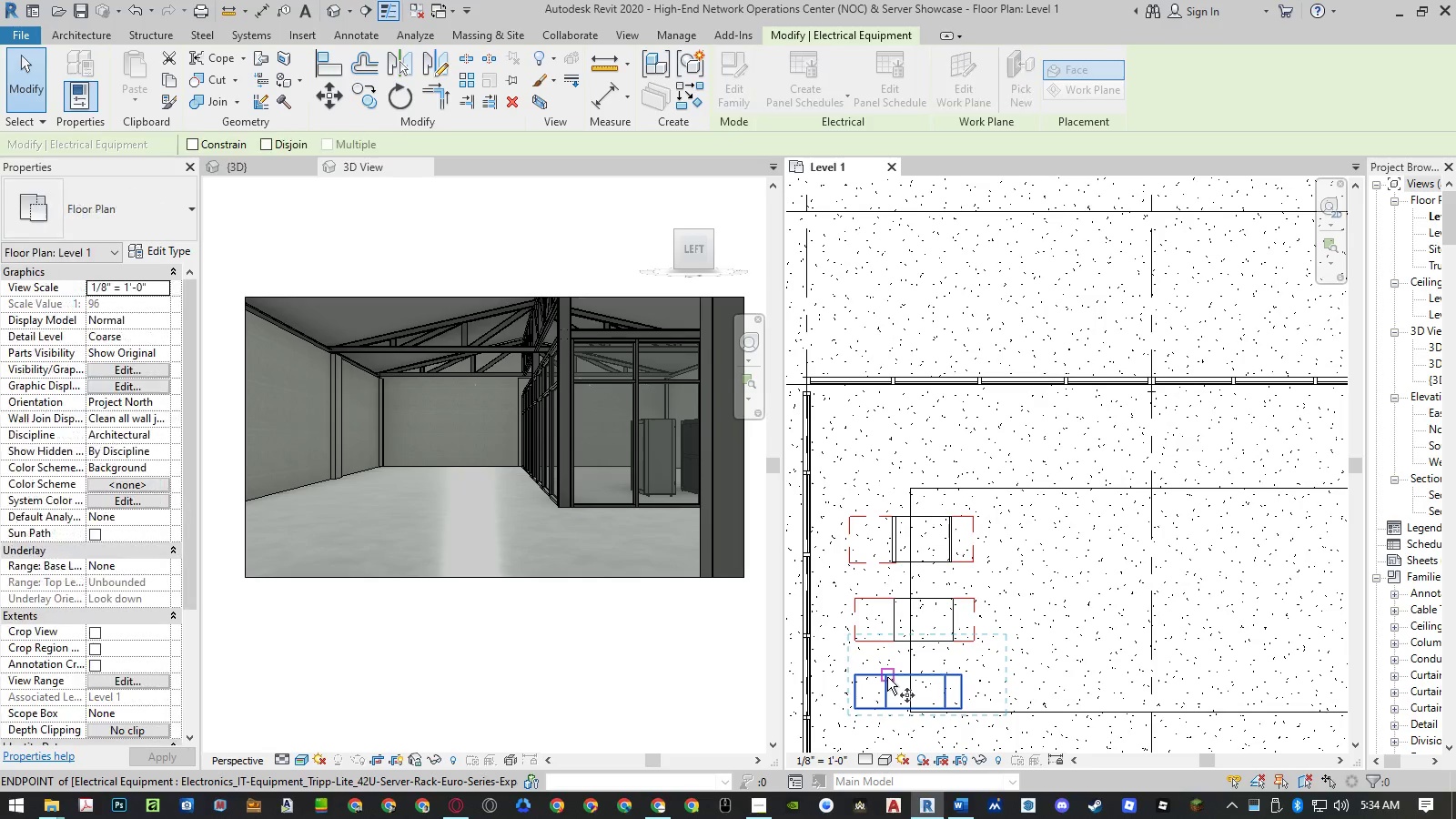 
left_click([887, 677])
 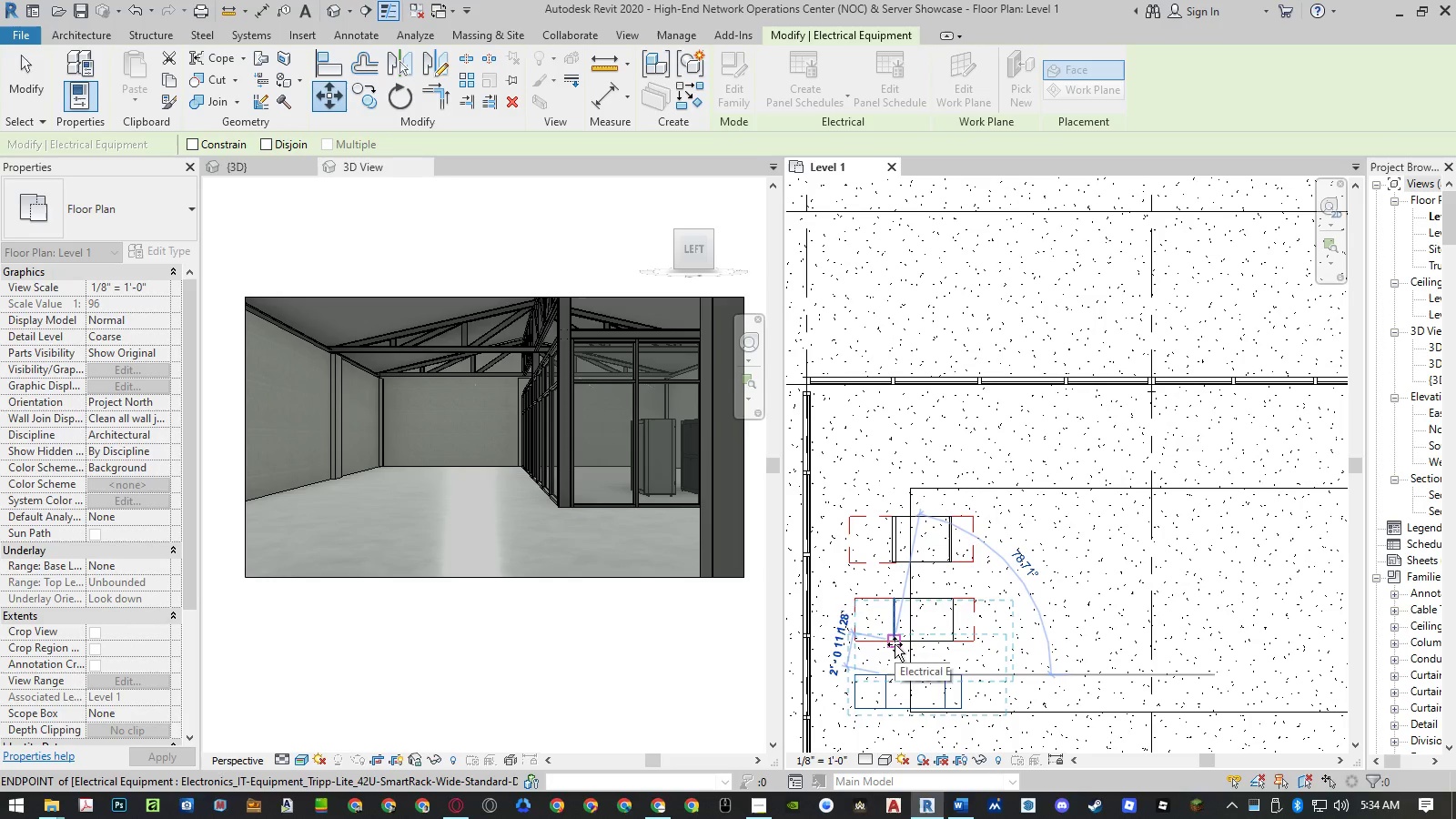 
left_click([895, 644])
 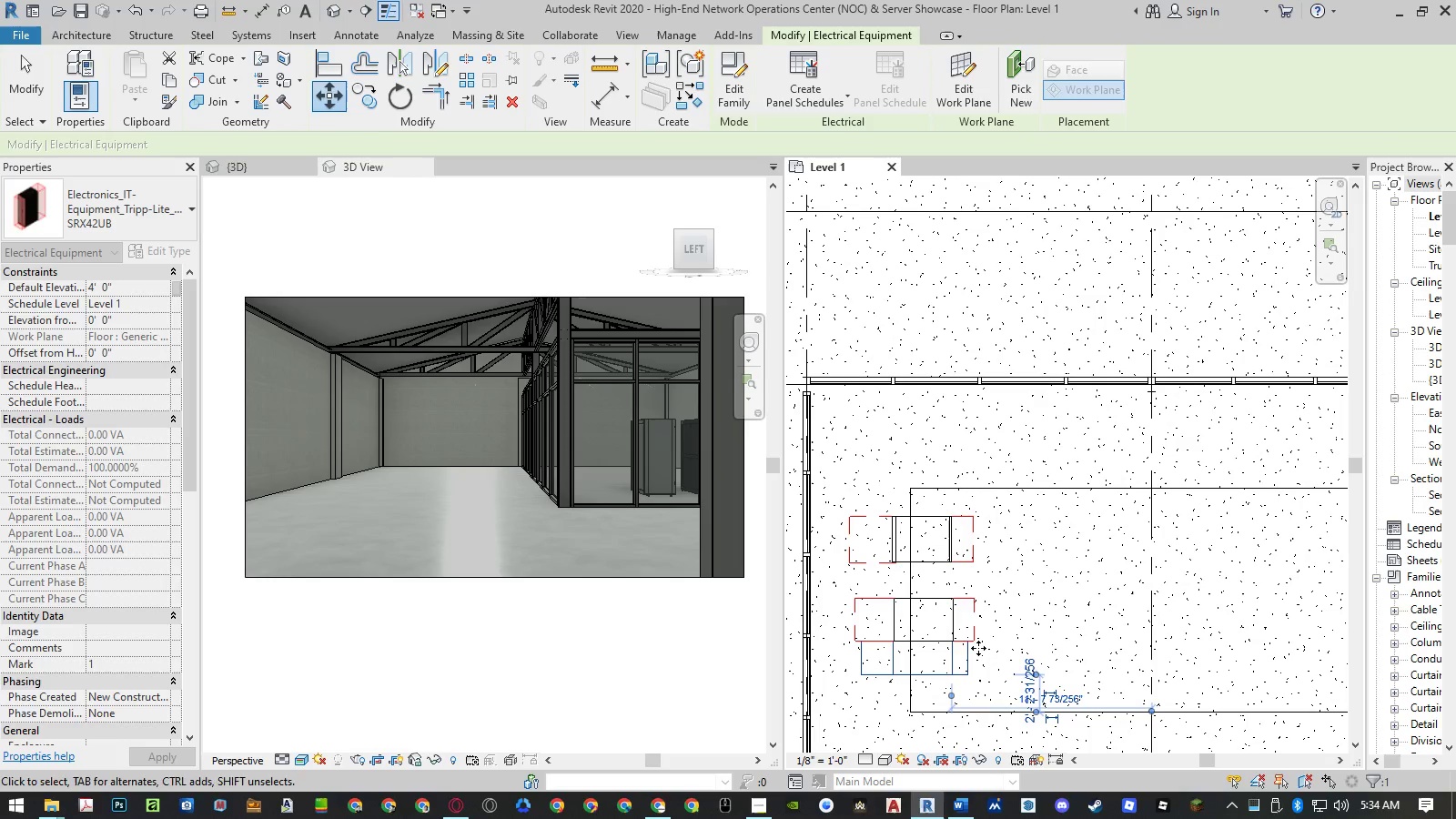 
scroll: coordinate [947, 639], scroll_direction: up, amount: 5.0
 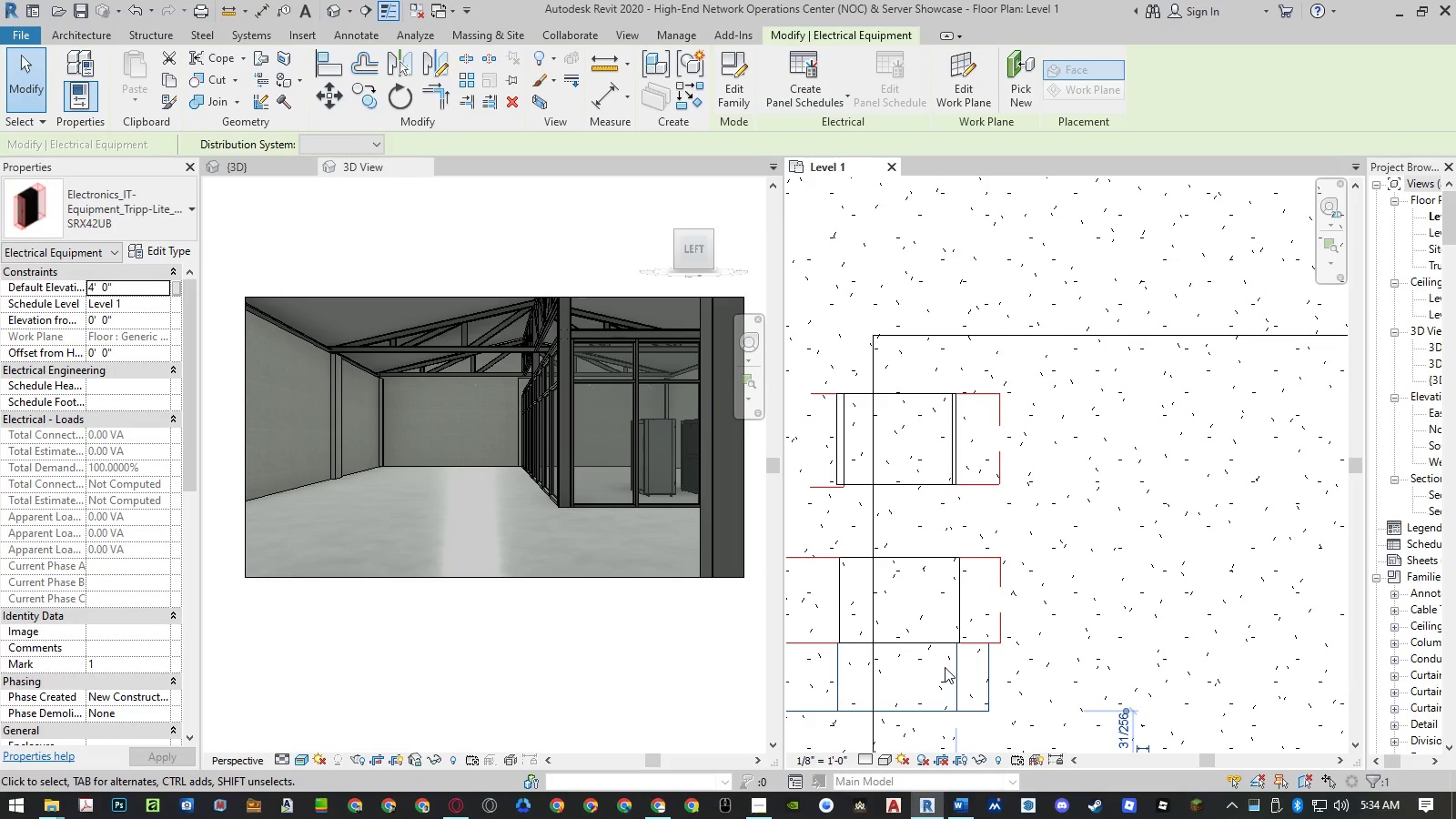 
type(mv)
 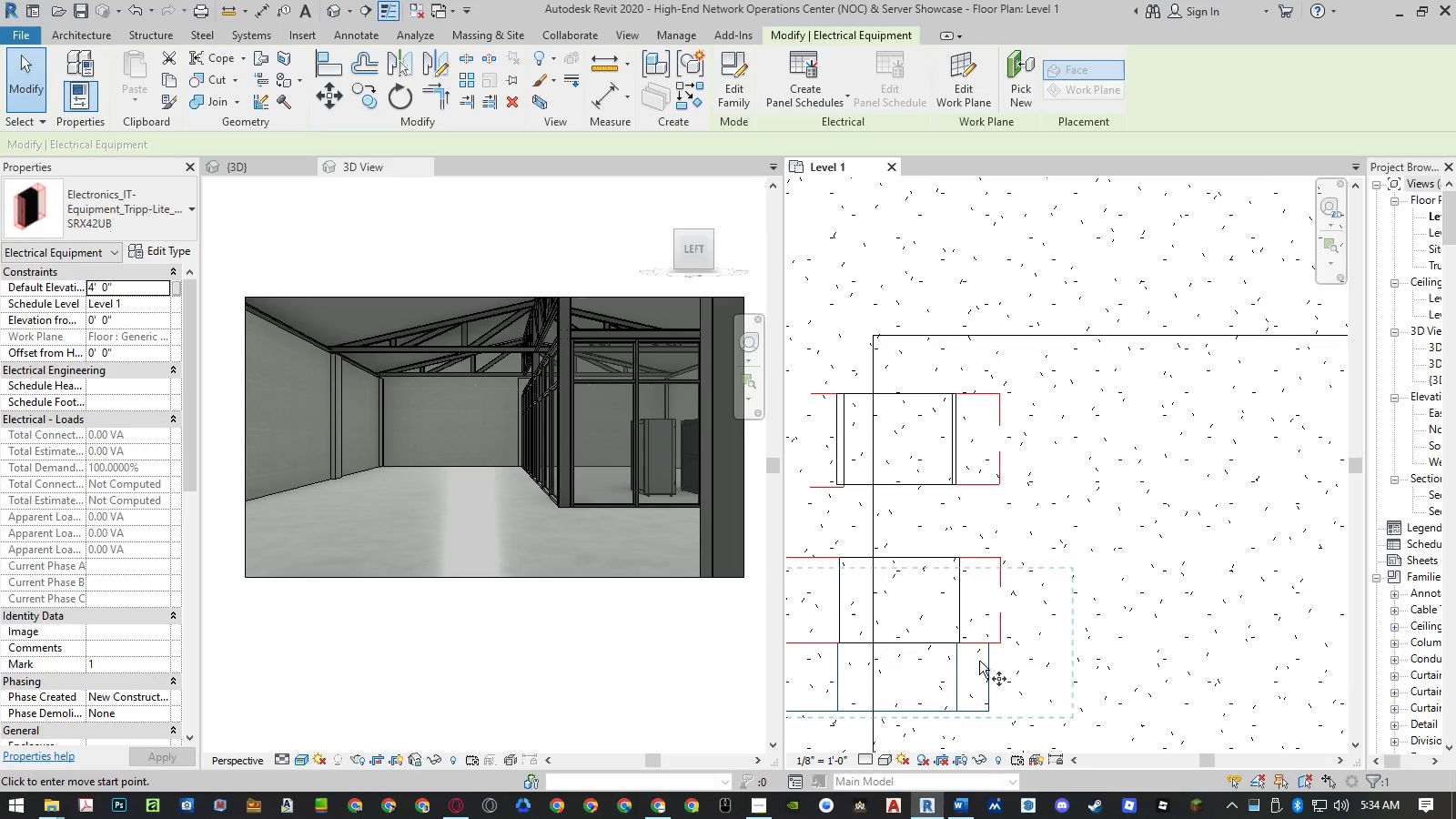 
scroll: coordinate [870, 651], scroll_direction: up, amount: 11.0
 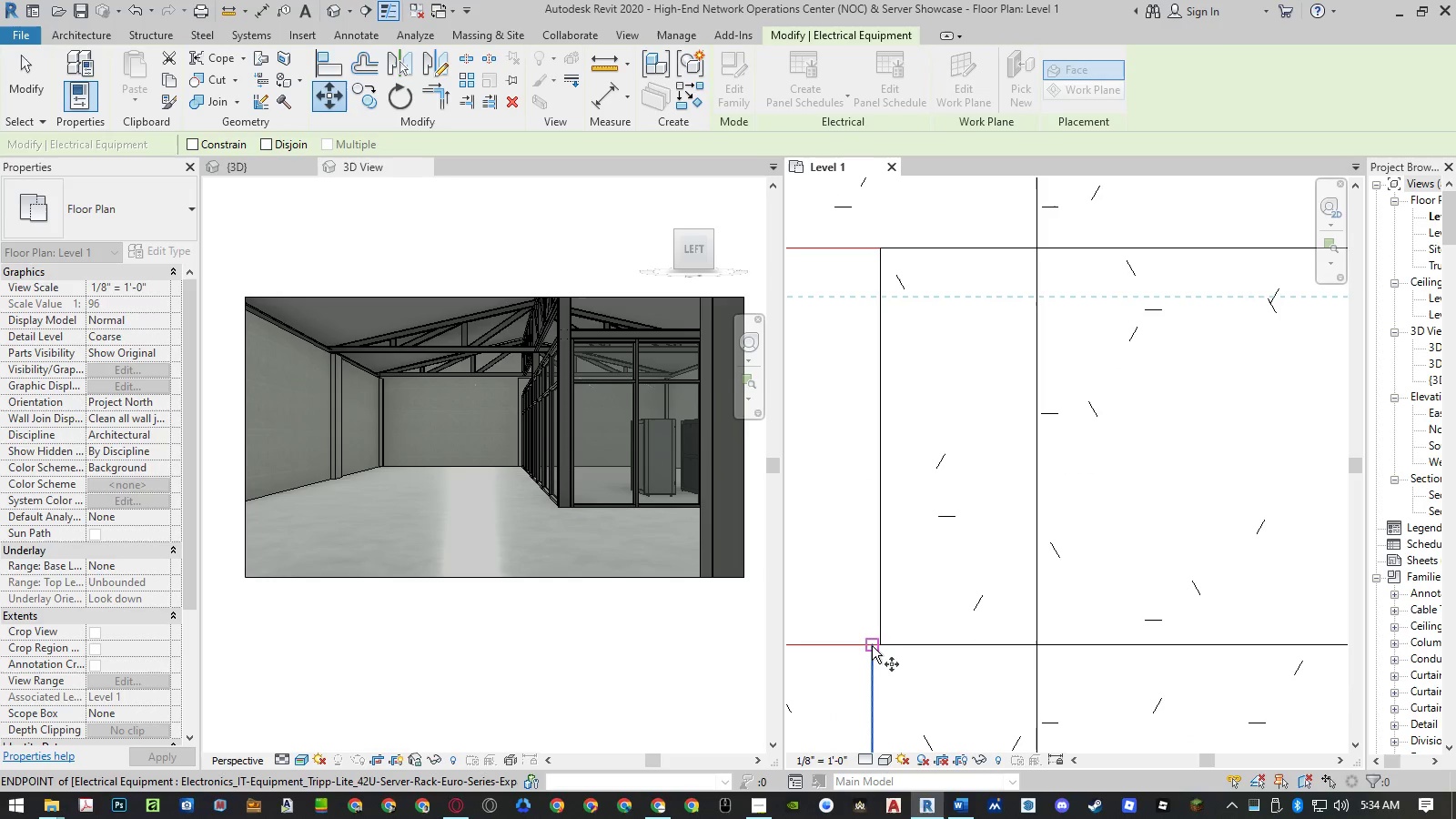 
left_click([872, 646])
 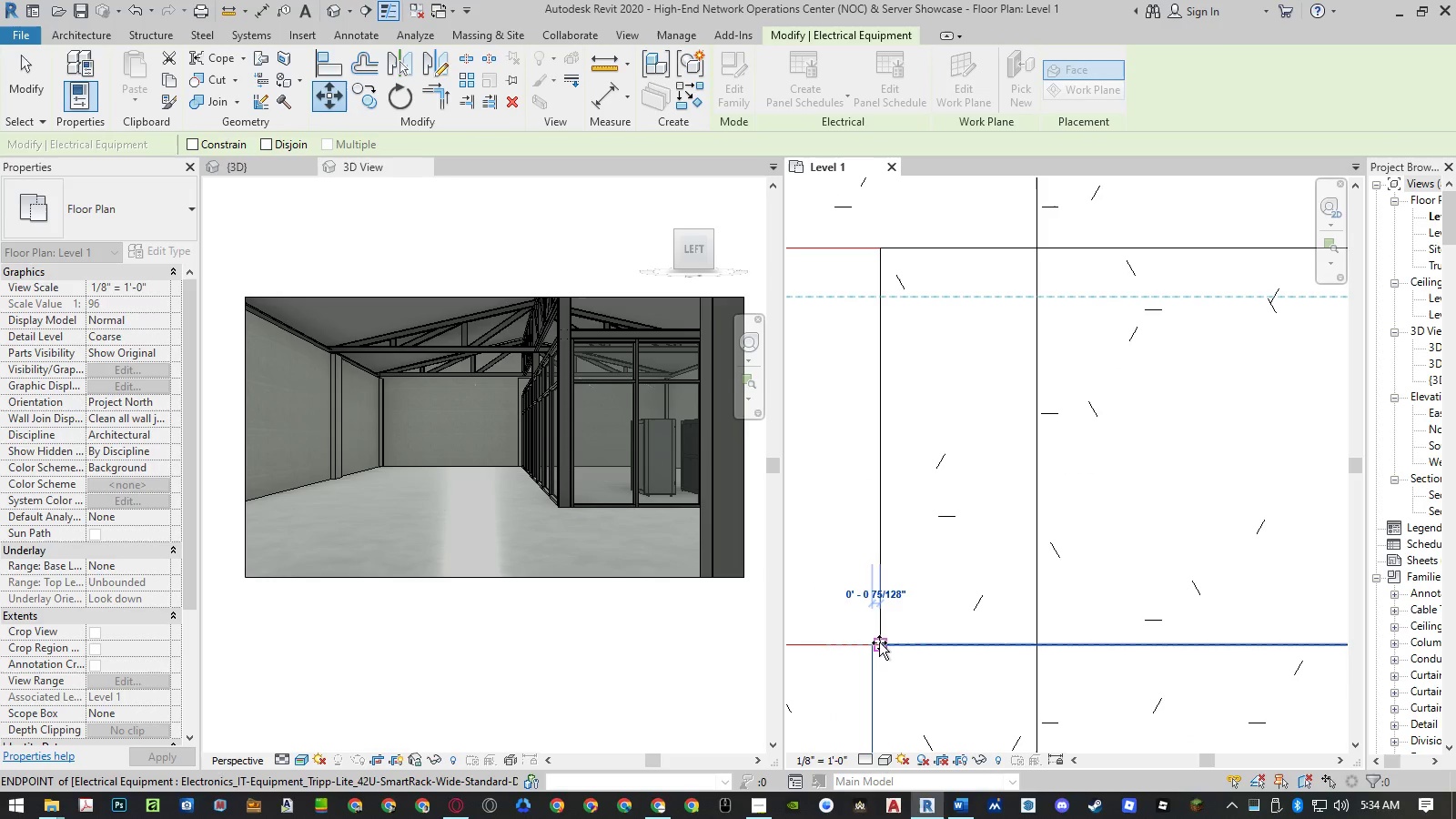 
left_click([879, 642])
 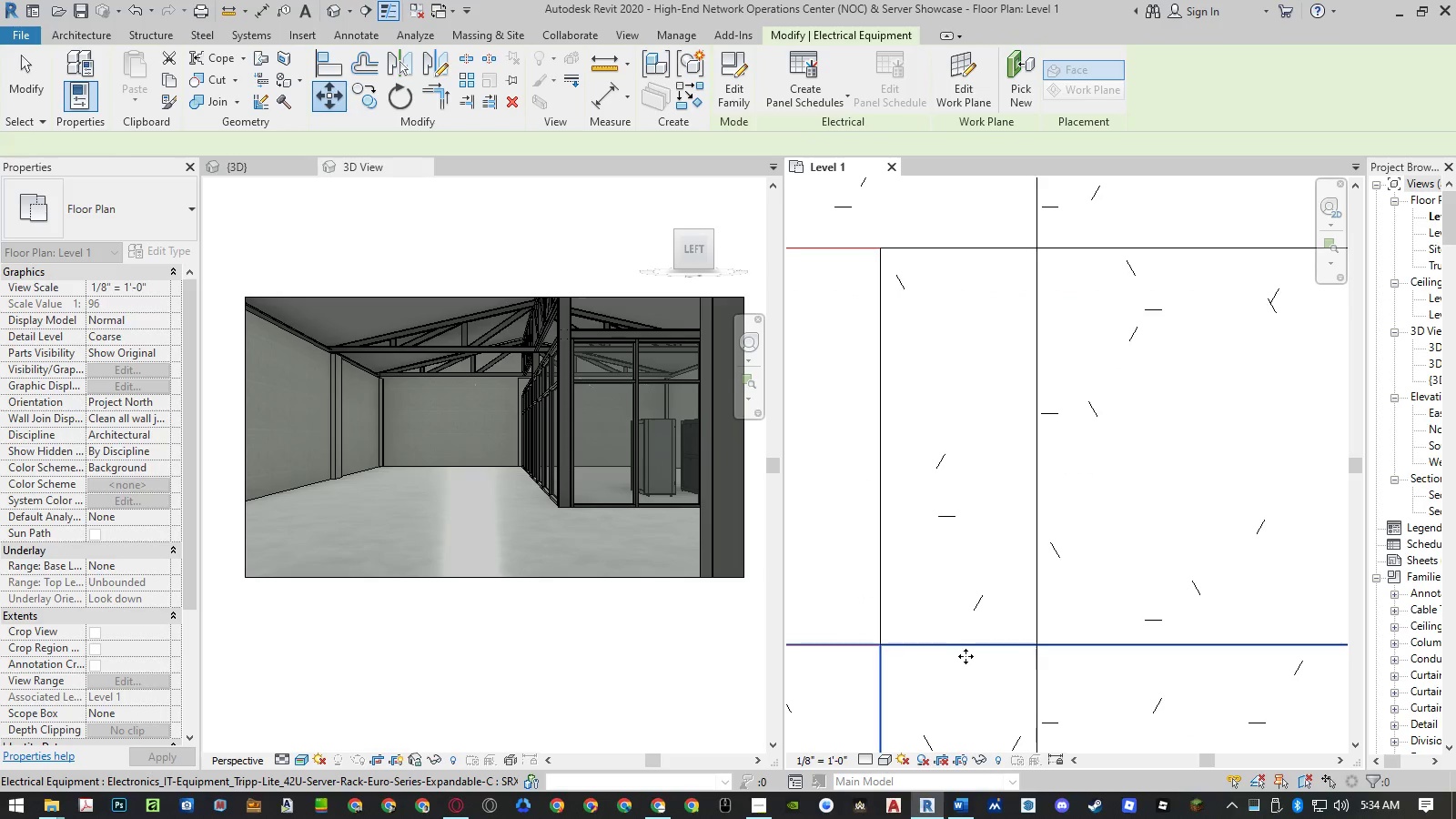 
scroll: coordinate [930, 659], scroll_direction: down, amount: 12.0
 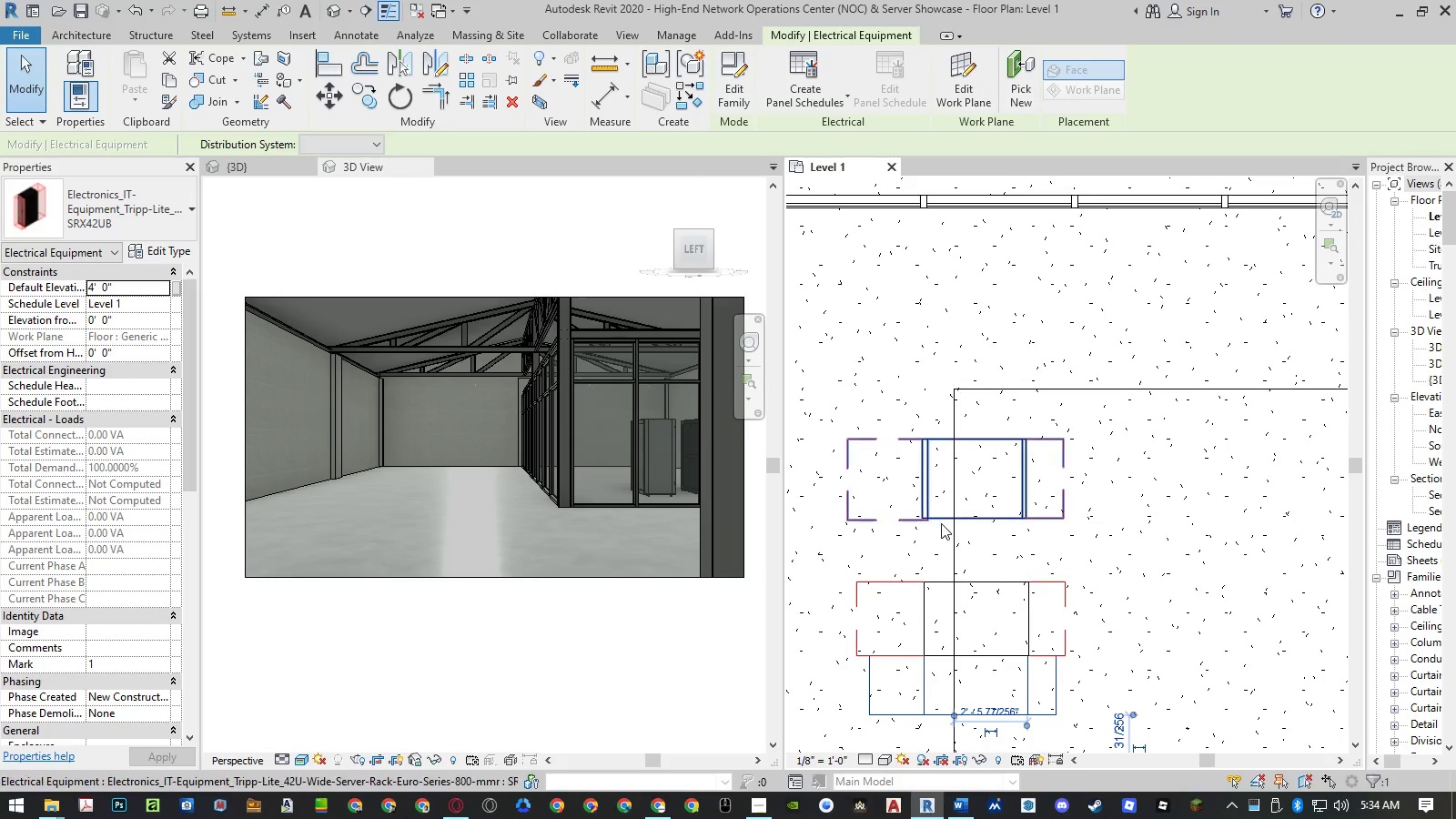 
left_click([941, 523])
 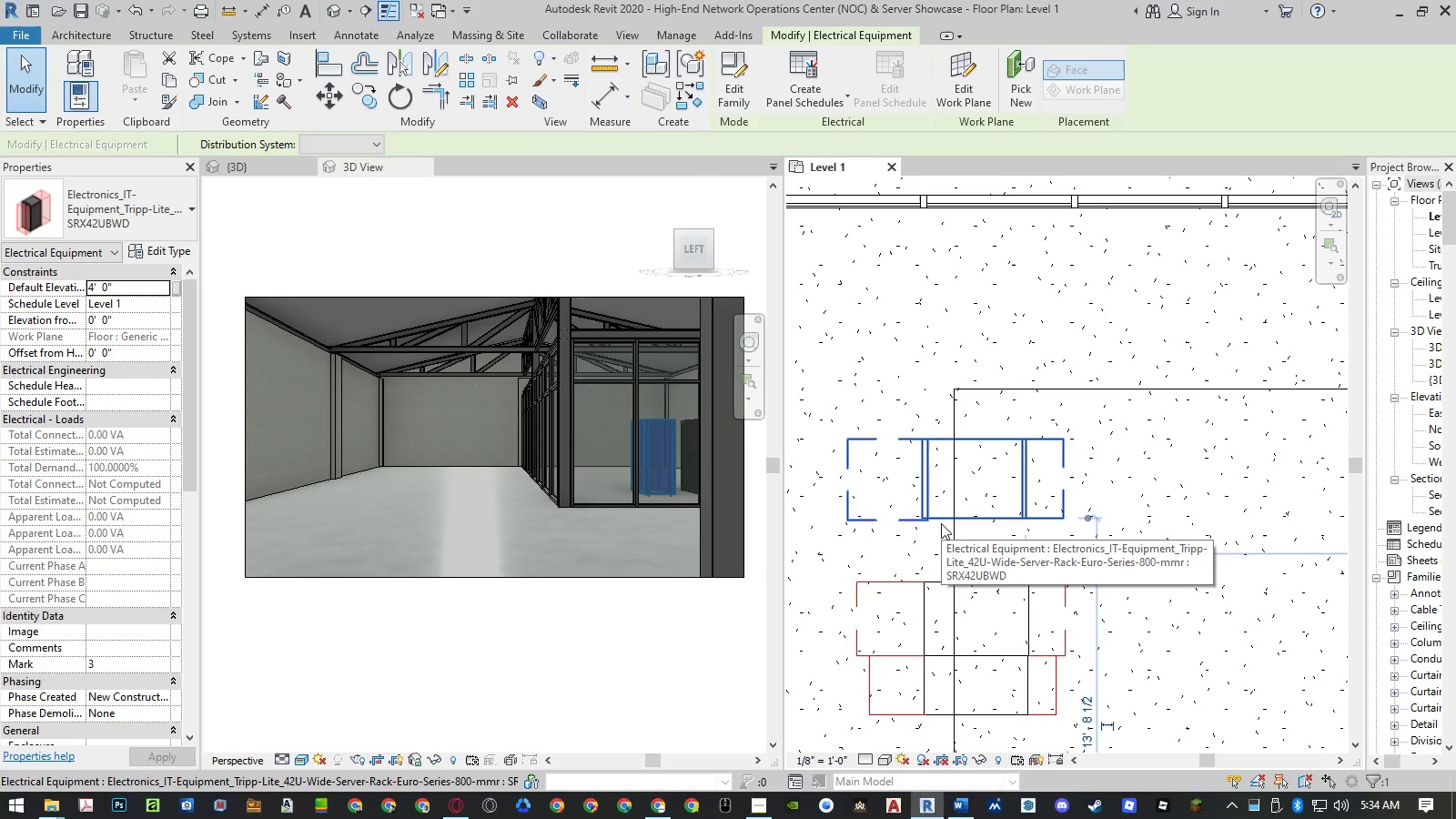 
type(mv)
 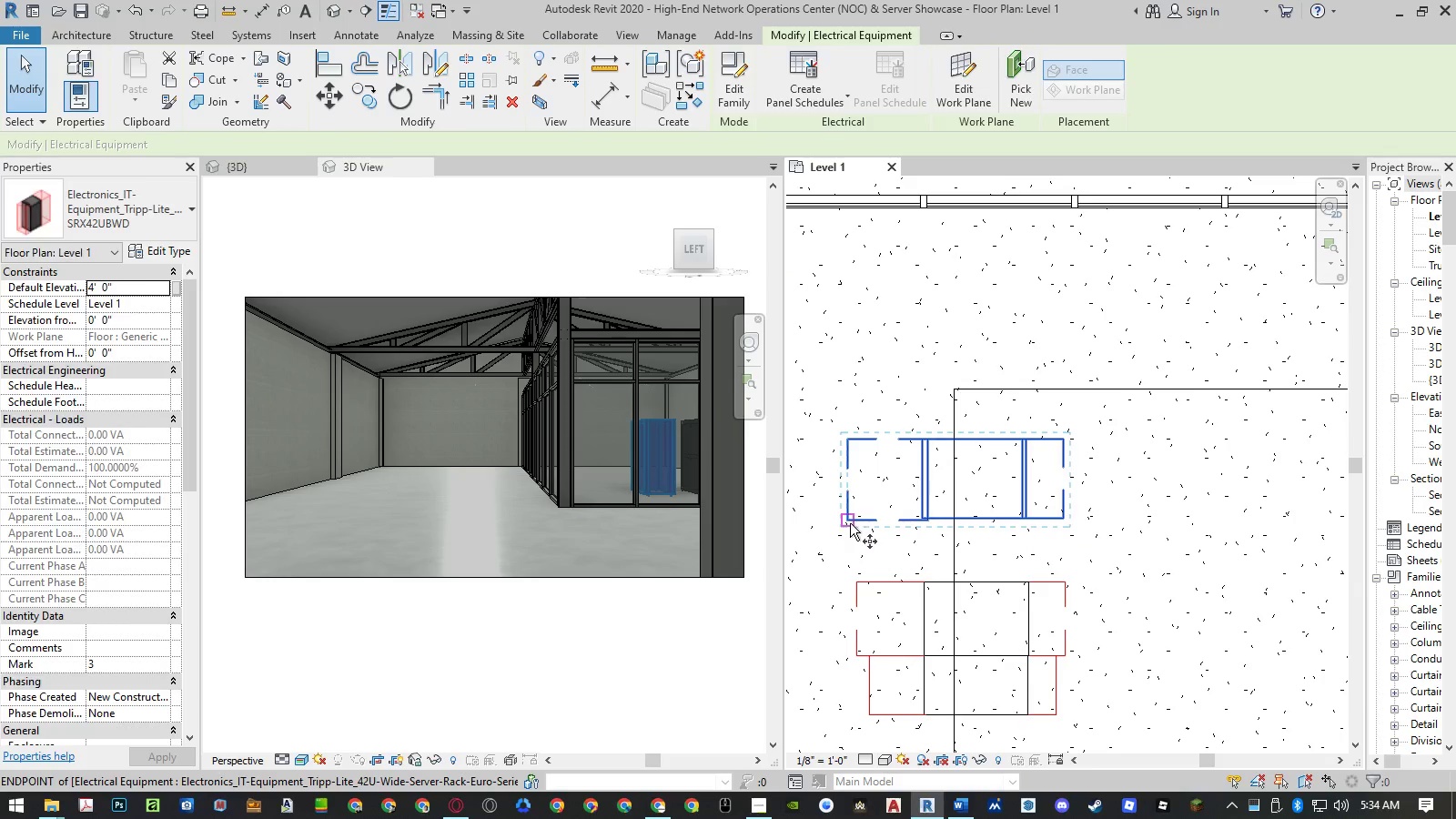 
left_click([849, 522])
 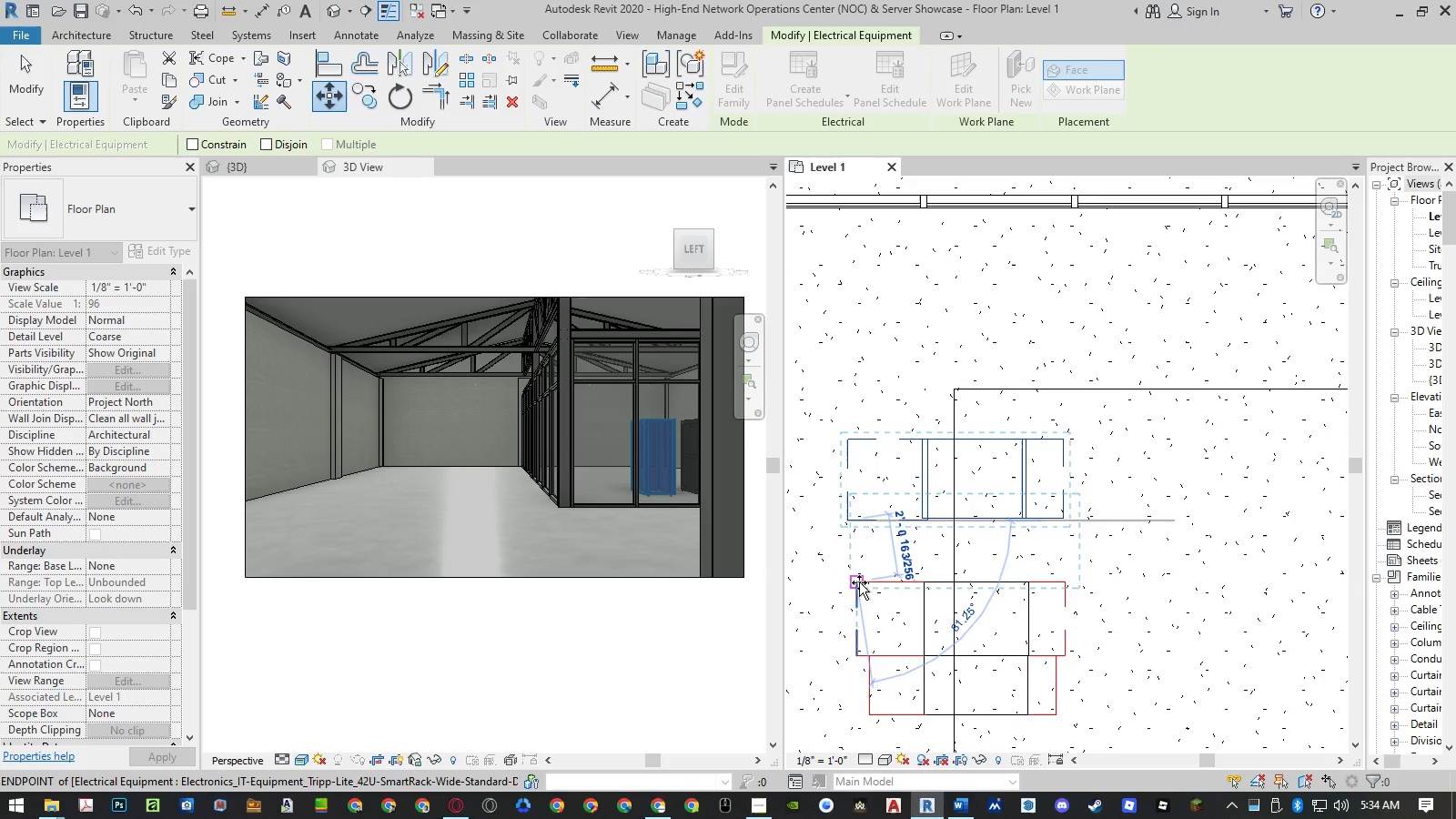 
left_click([859, 582])
 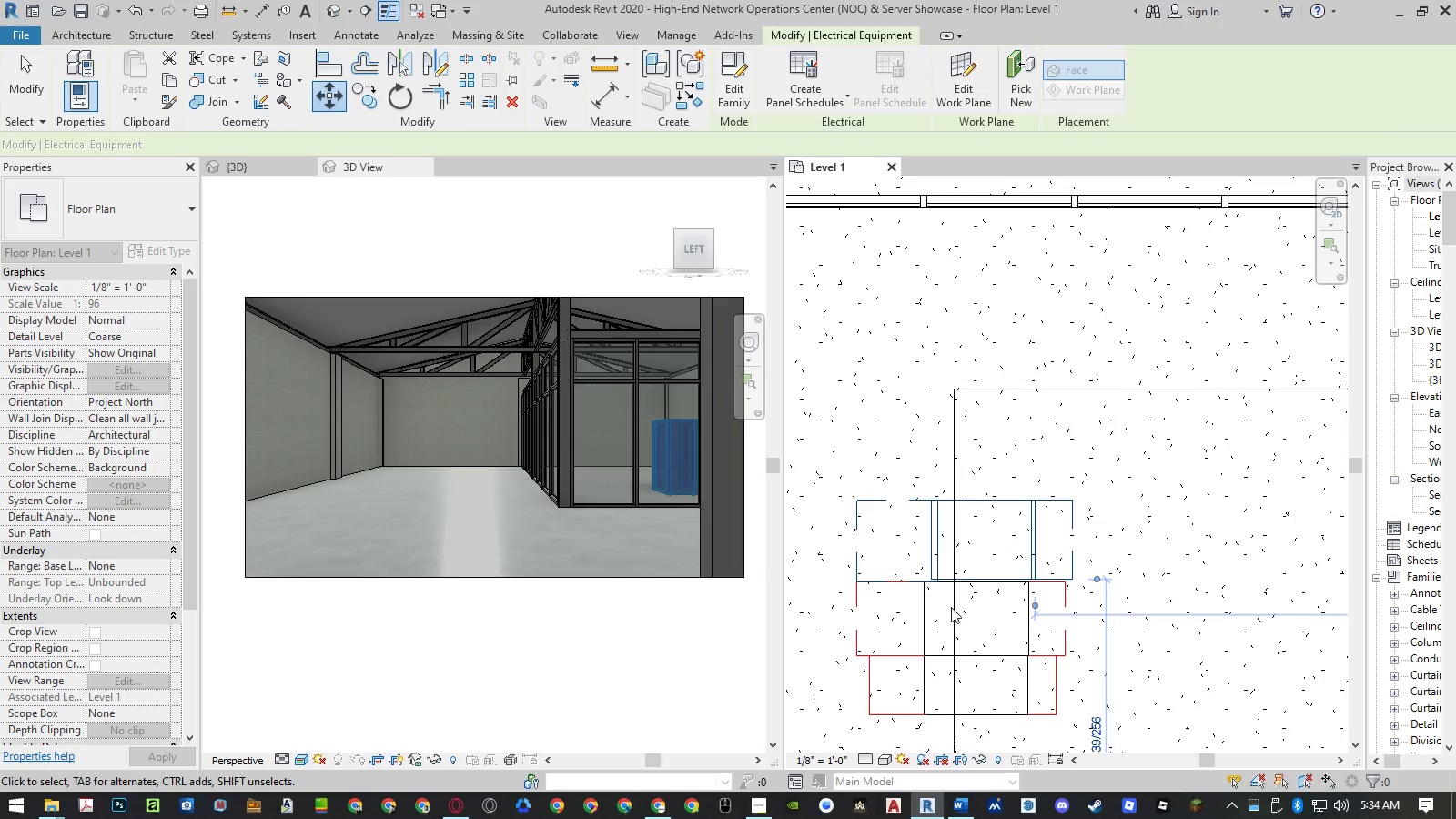 
scroll: coordinate [1047, 566], scroll_direction: up, amount: 4.0
 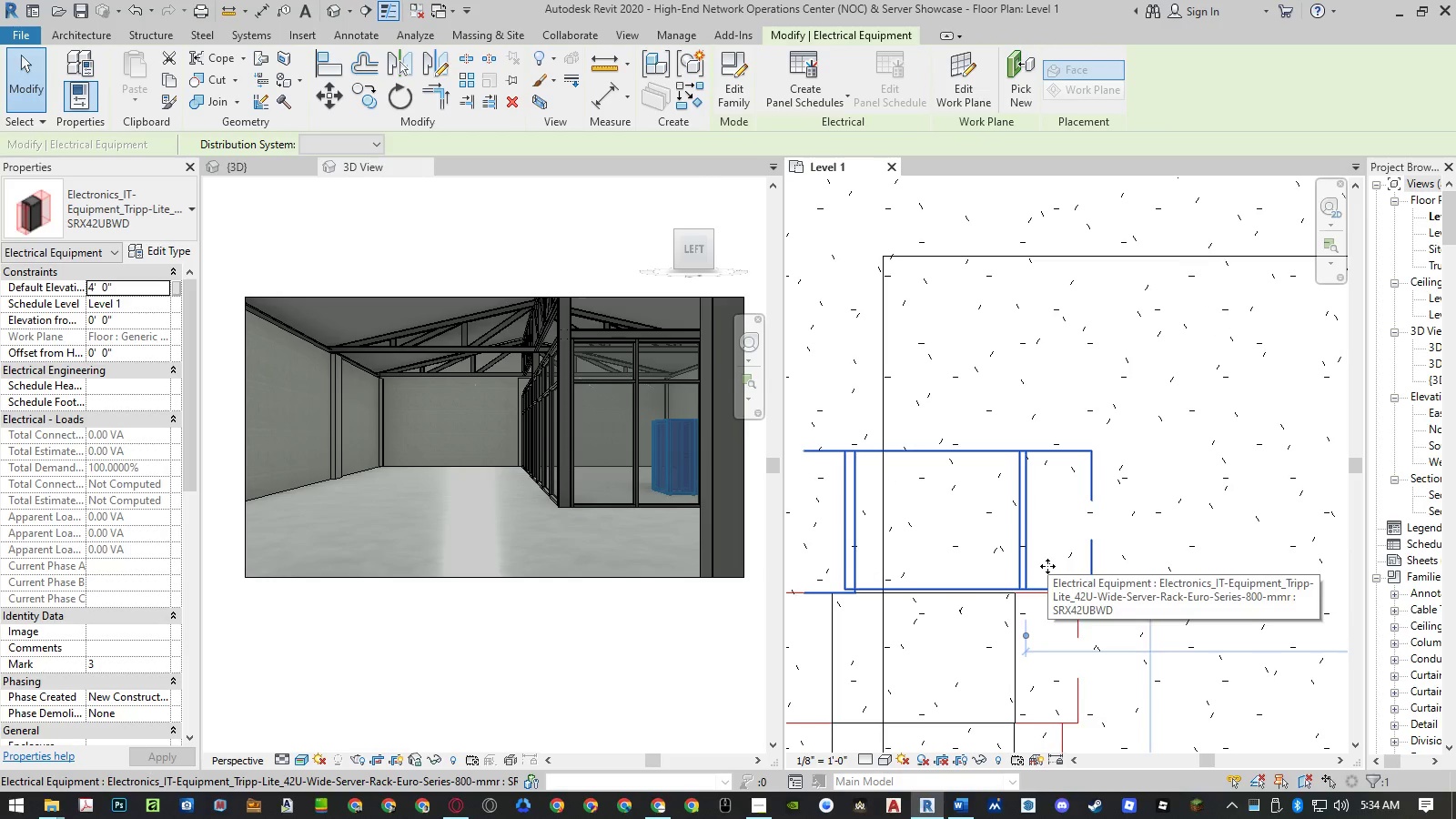 
scroll: coordinate [1076, 565], scroll_direction: down, amount: 2.0
 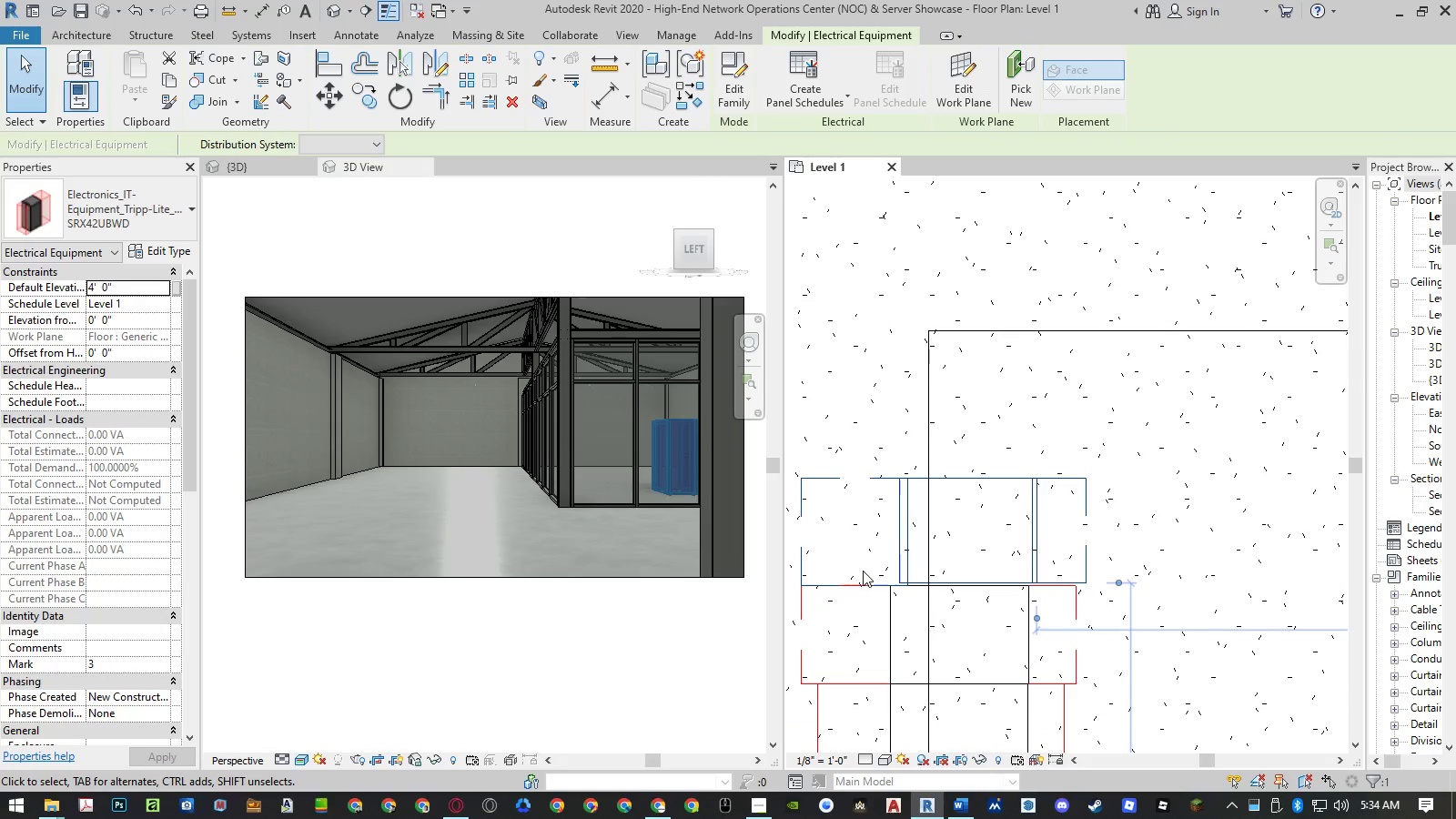 
type(mv)
 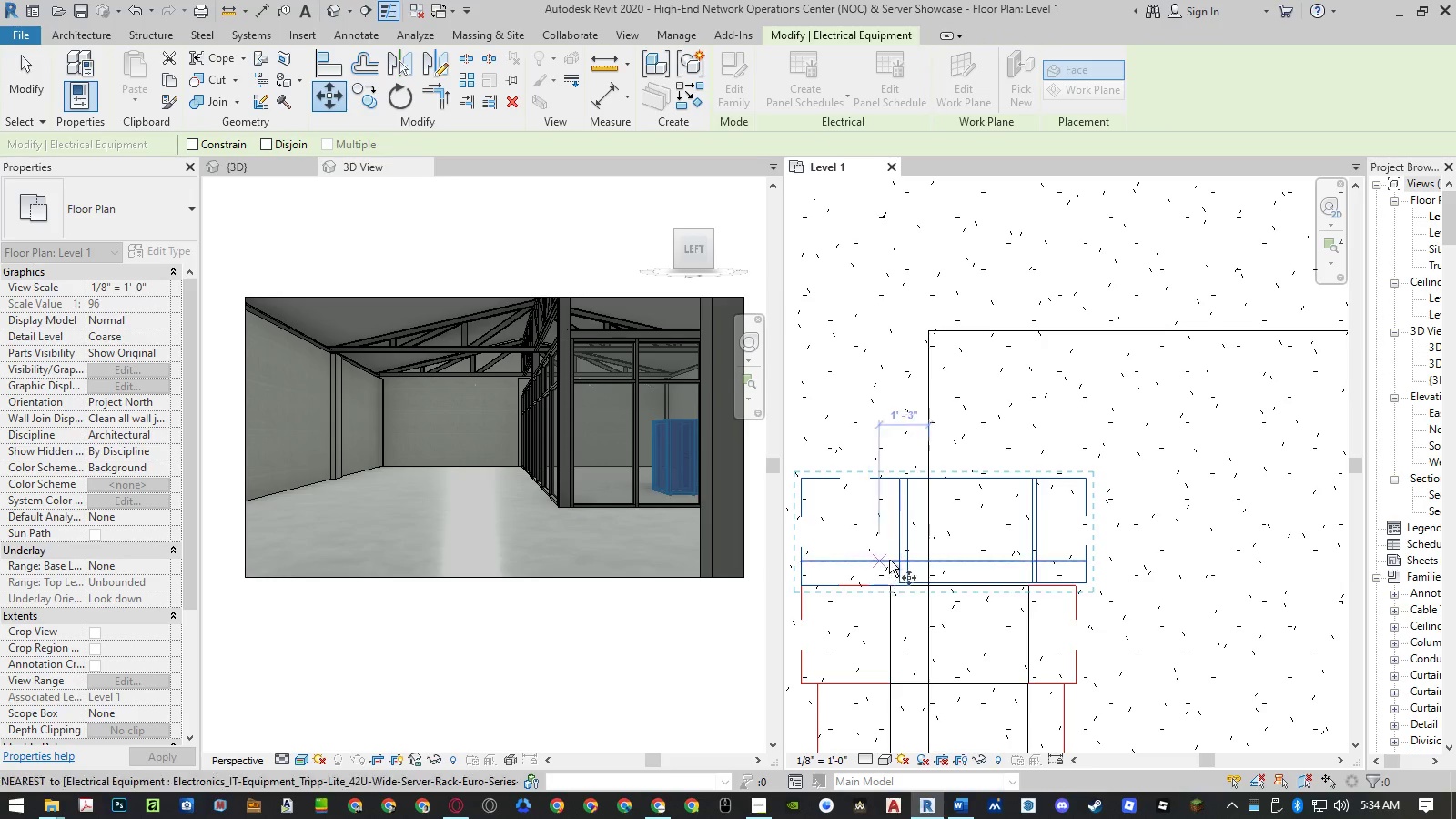 
scroll: coordinate [907, 551], scroll_direction: down, amount: 4.0
 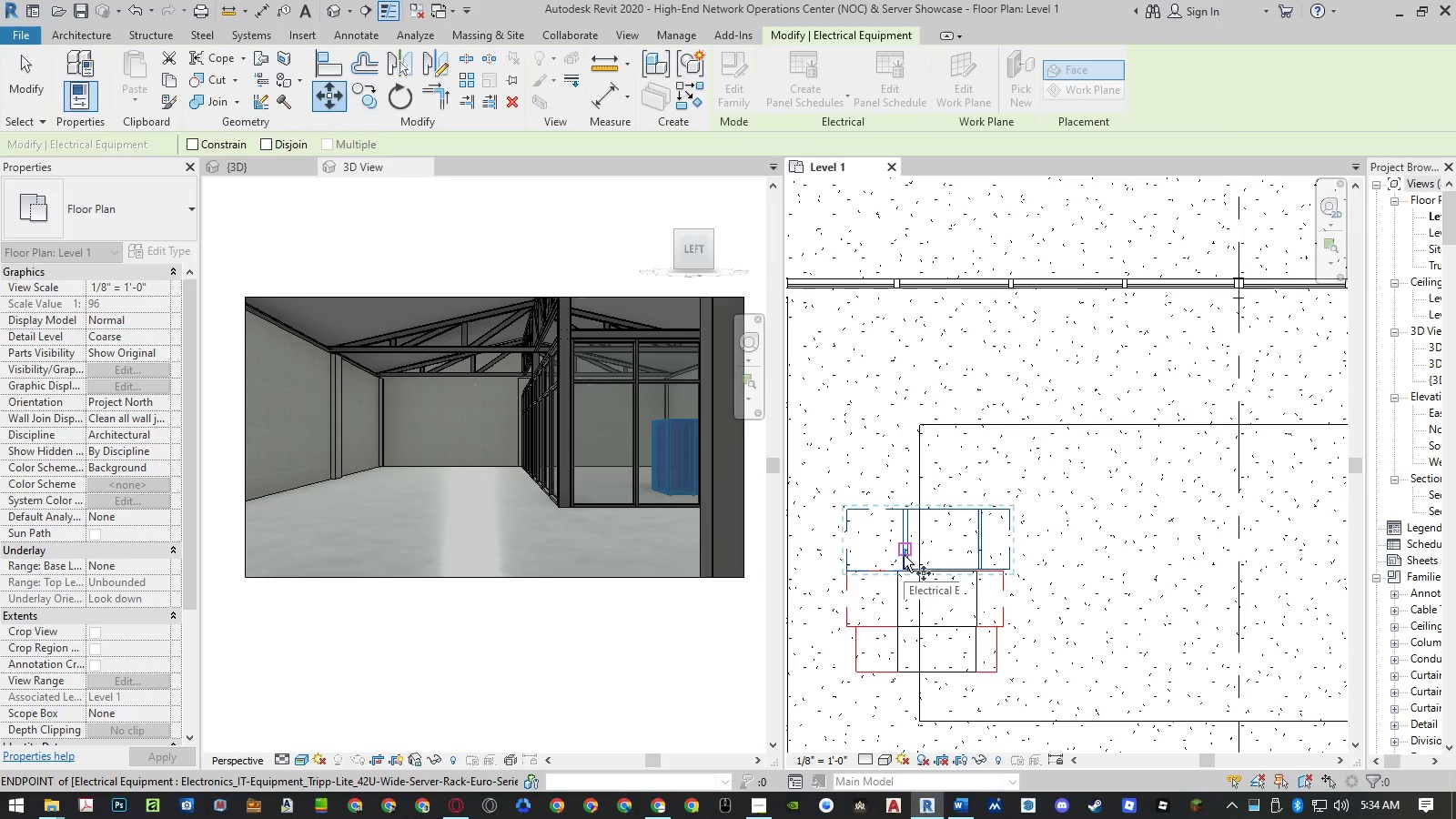 
scroll: coordinate [897, 570], scroll_direction: up, amount: 9.0
 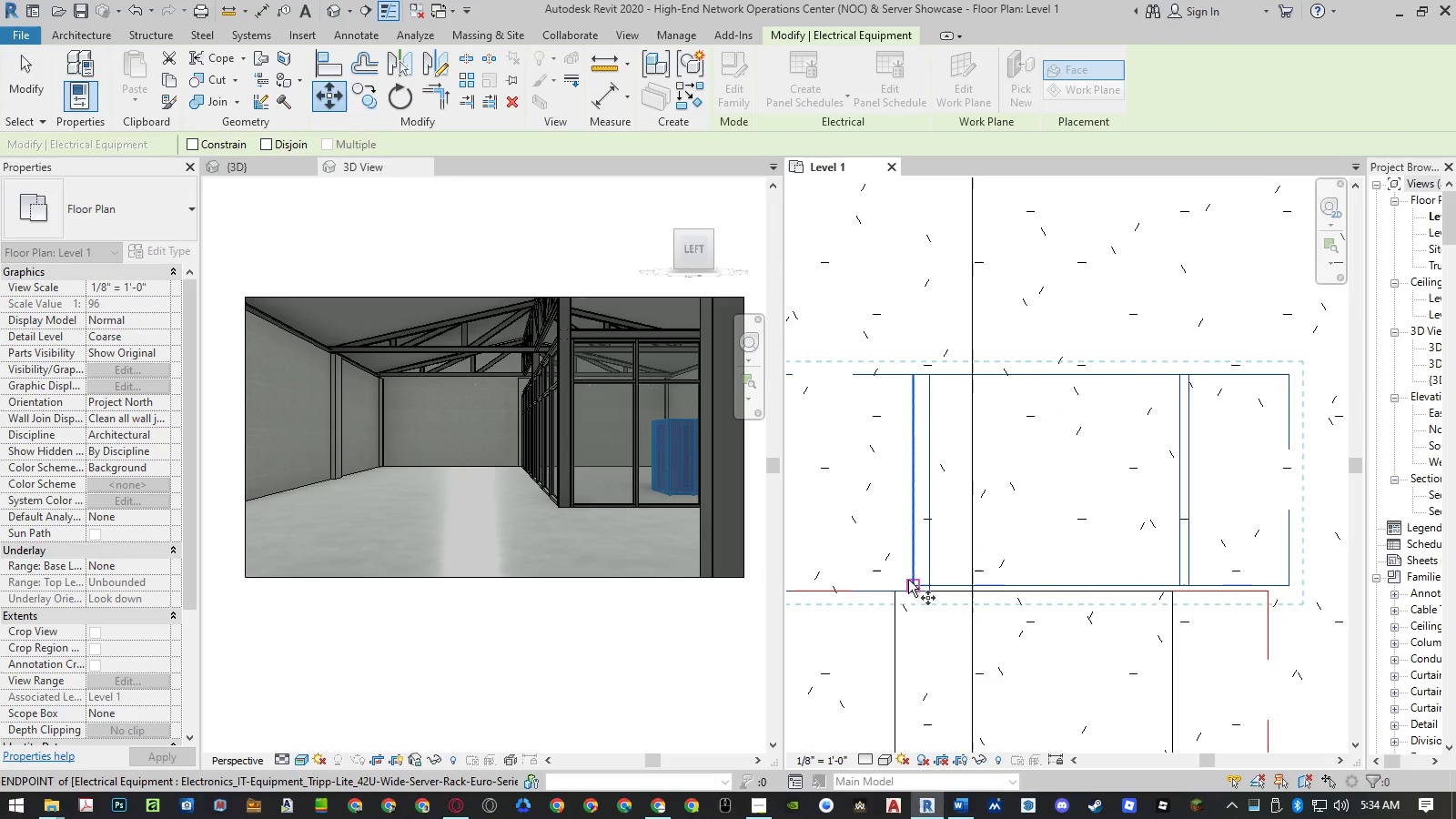 
left_click([908, 580])
 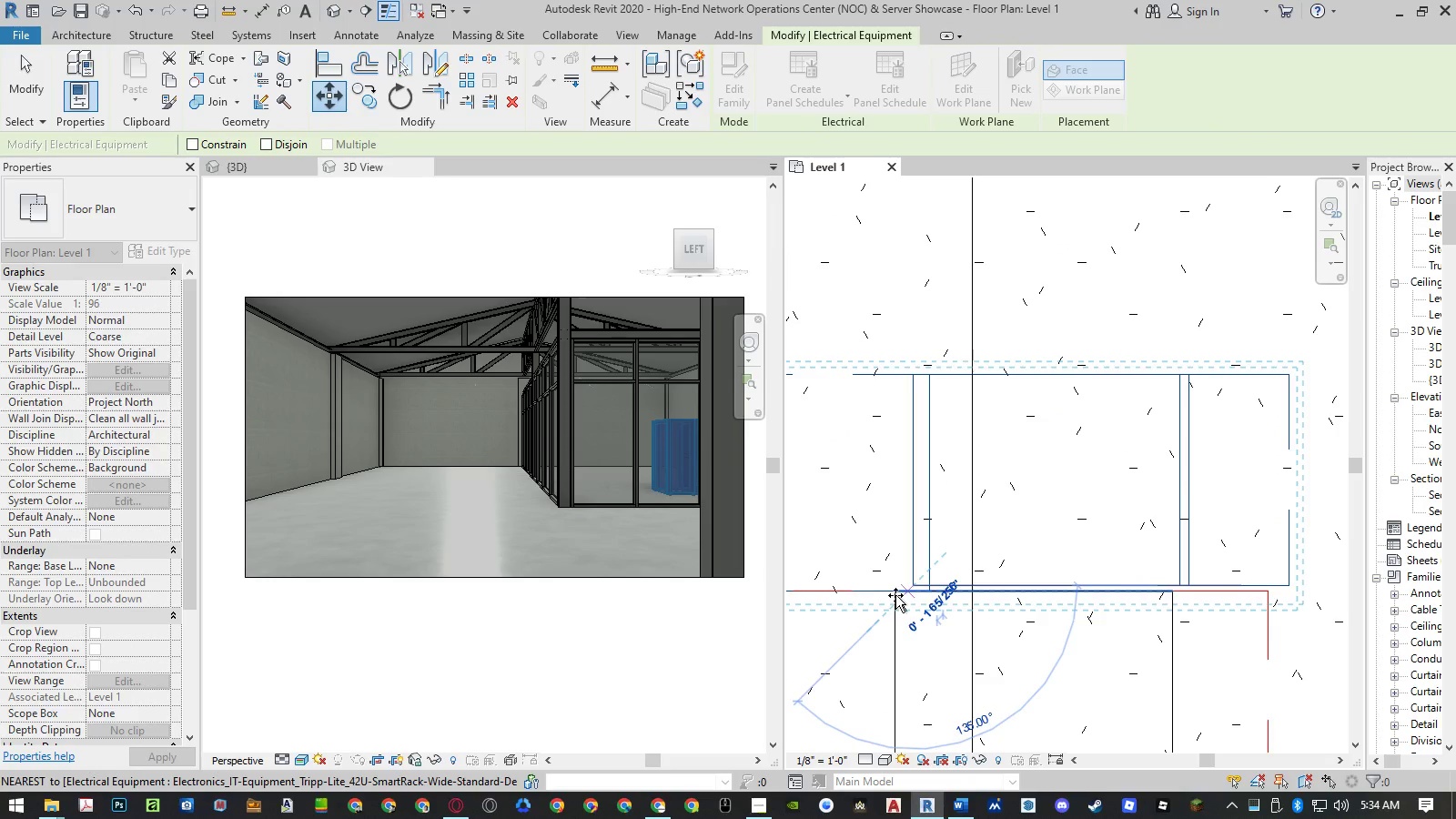 
left_click([895, 593])
 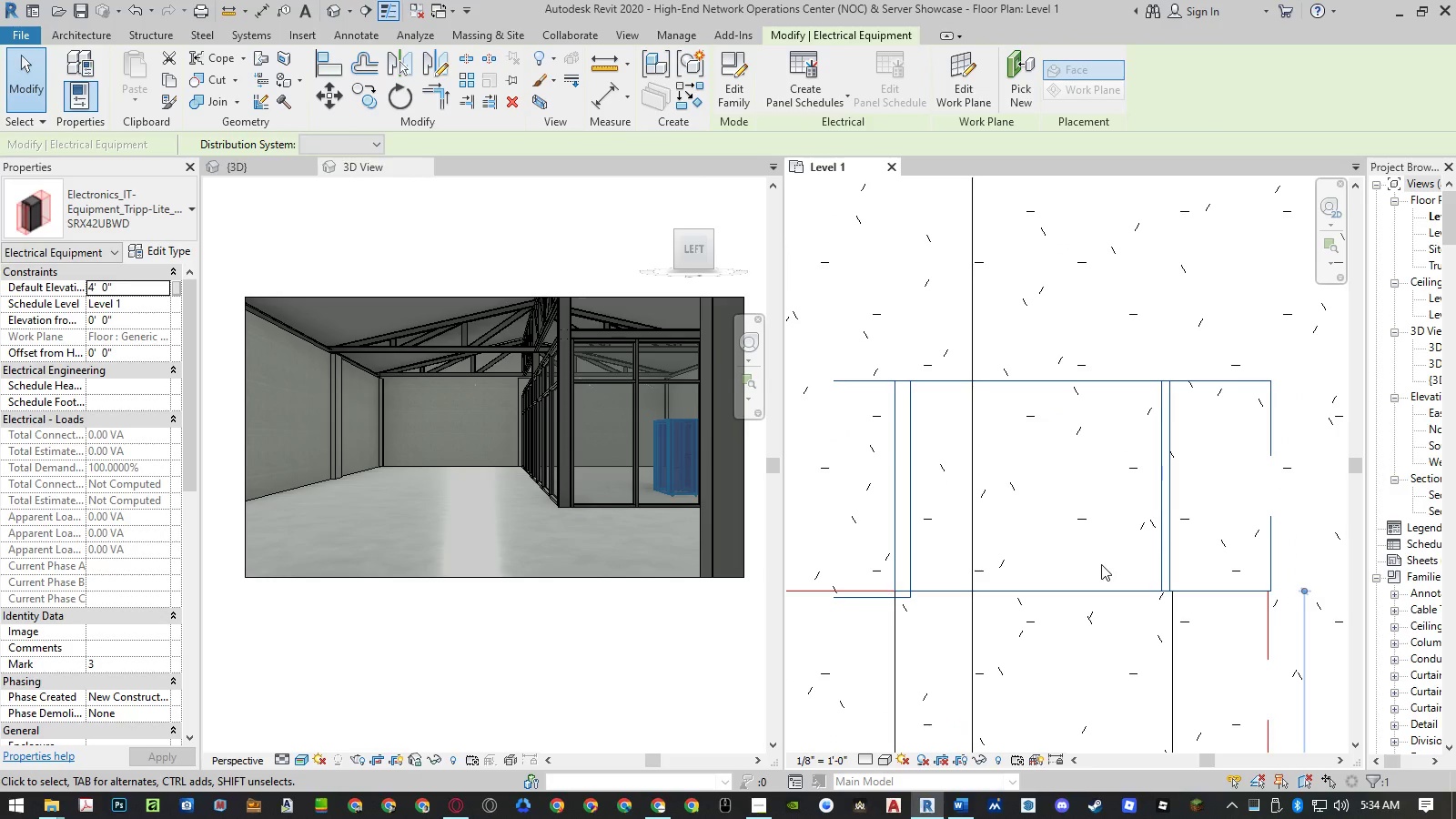 
scroll: coordinate [1025, 551], scroll_direction: down, amount: 5.0
 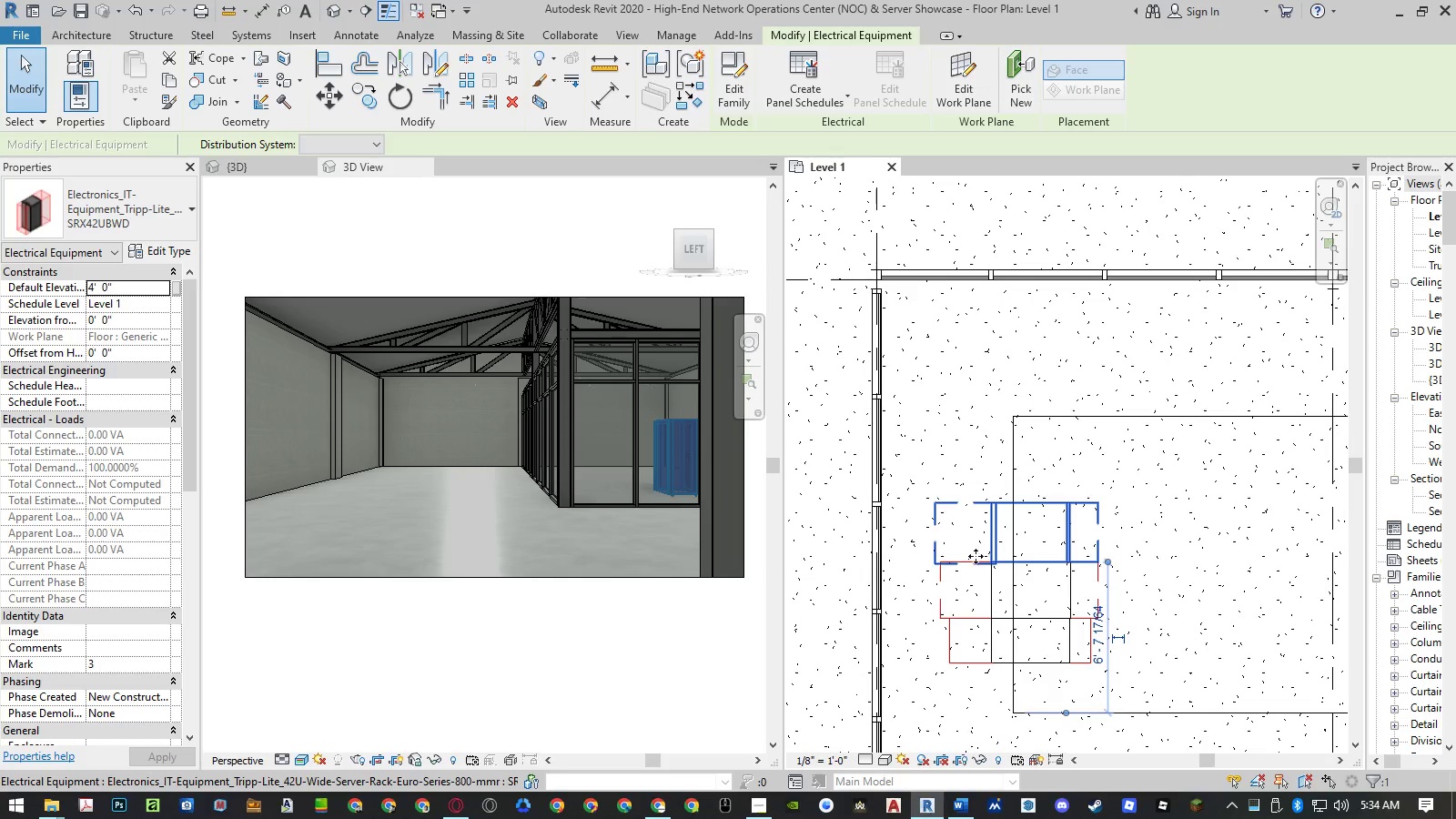 
hold_key(key=ControlLeft, duration=1.25)
left_click([941, 586])
 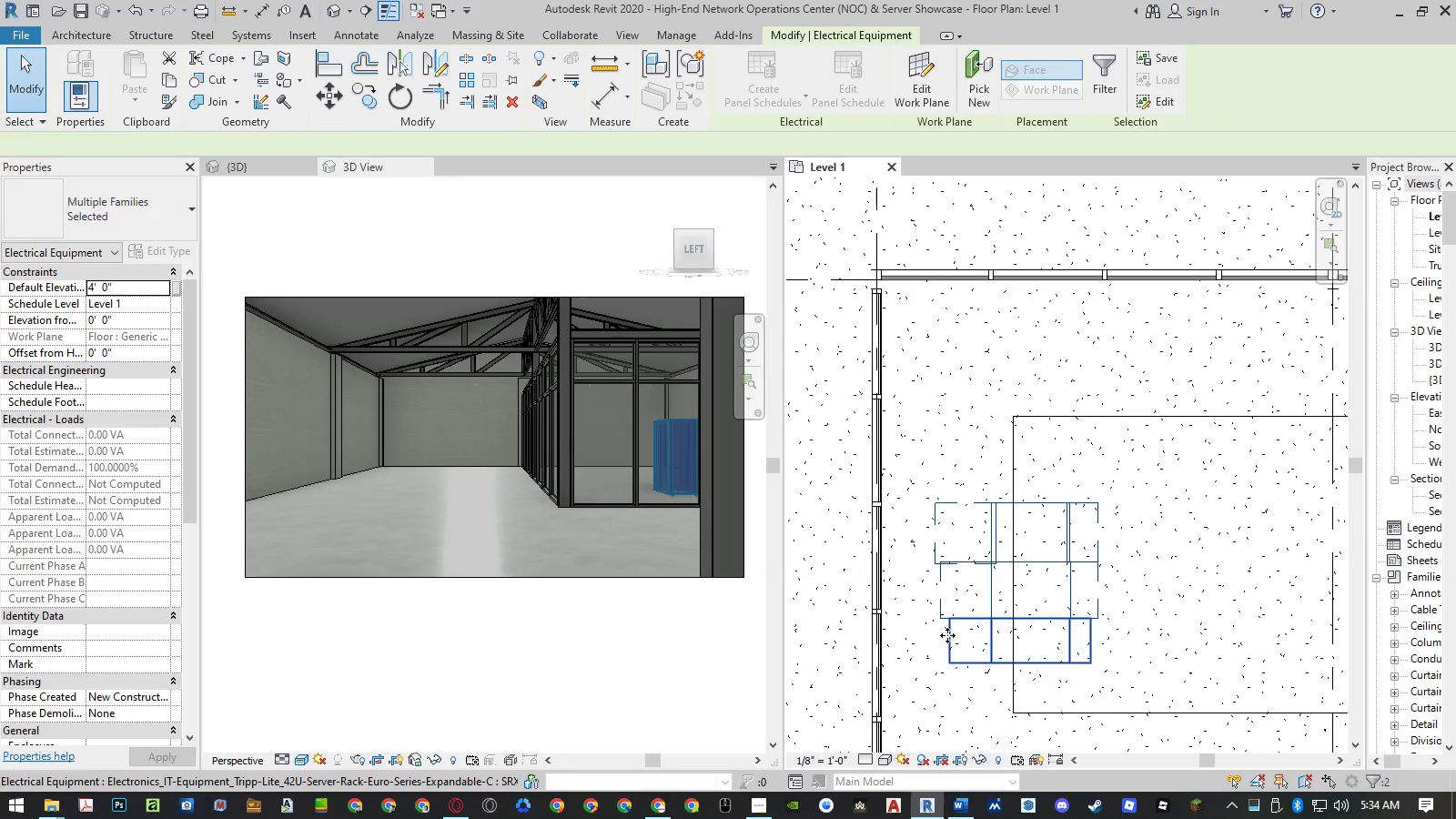 
type(mv)
 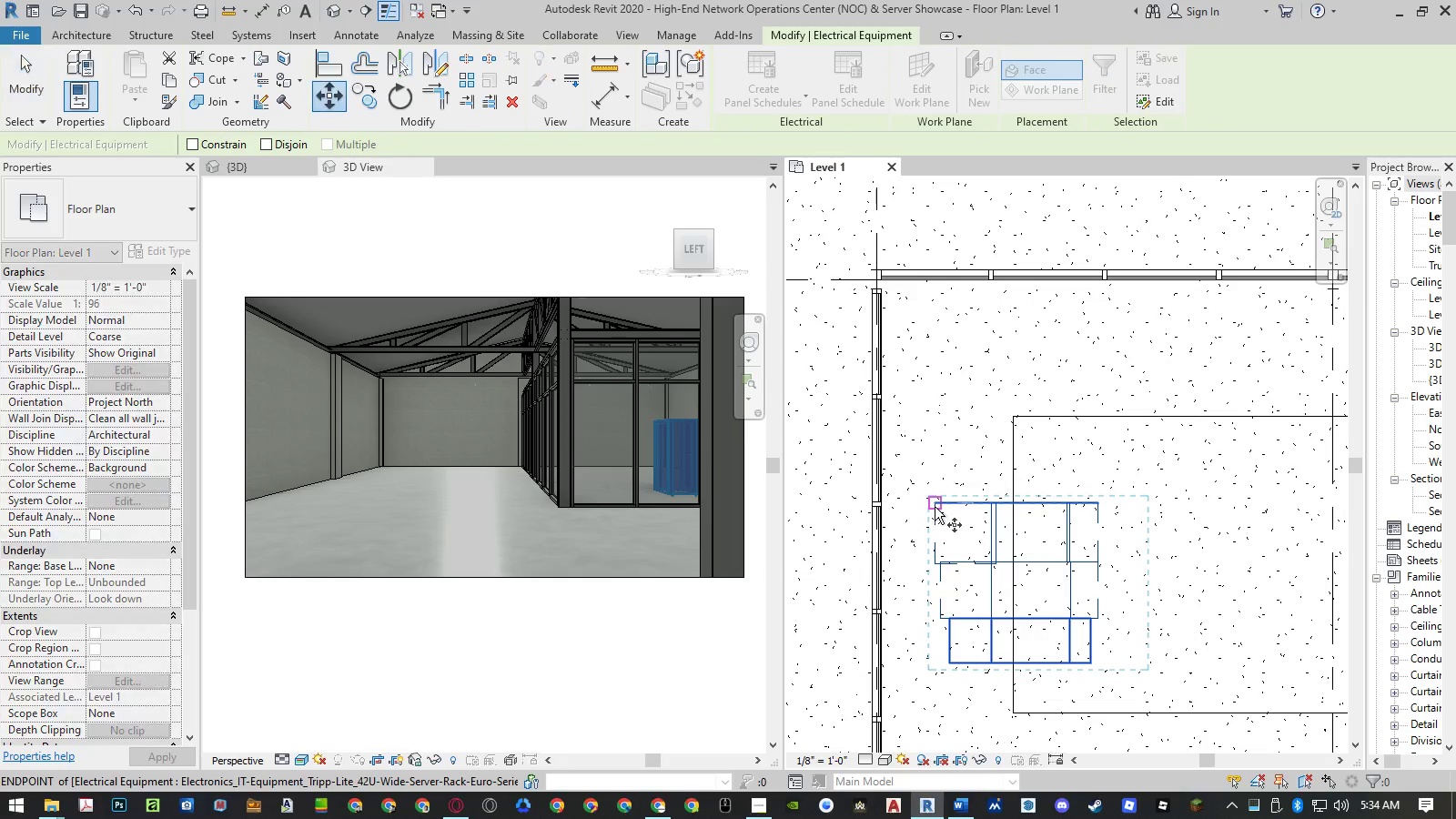 
left_click([935, 507])
 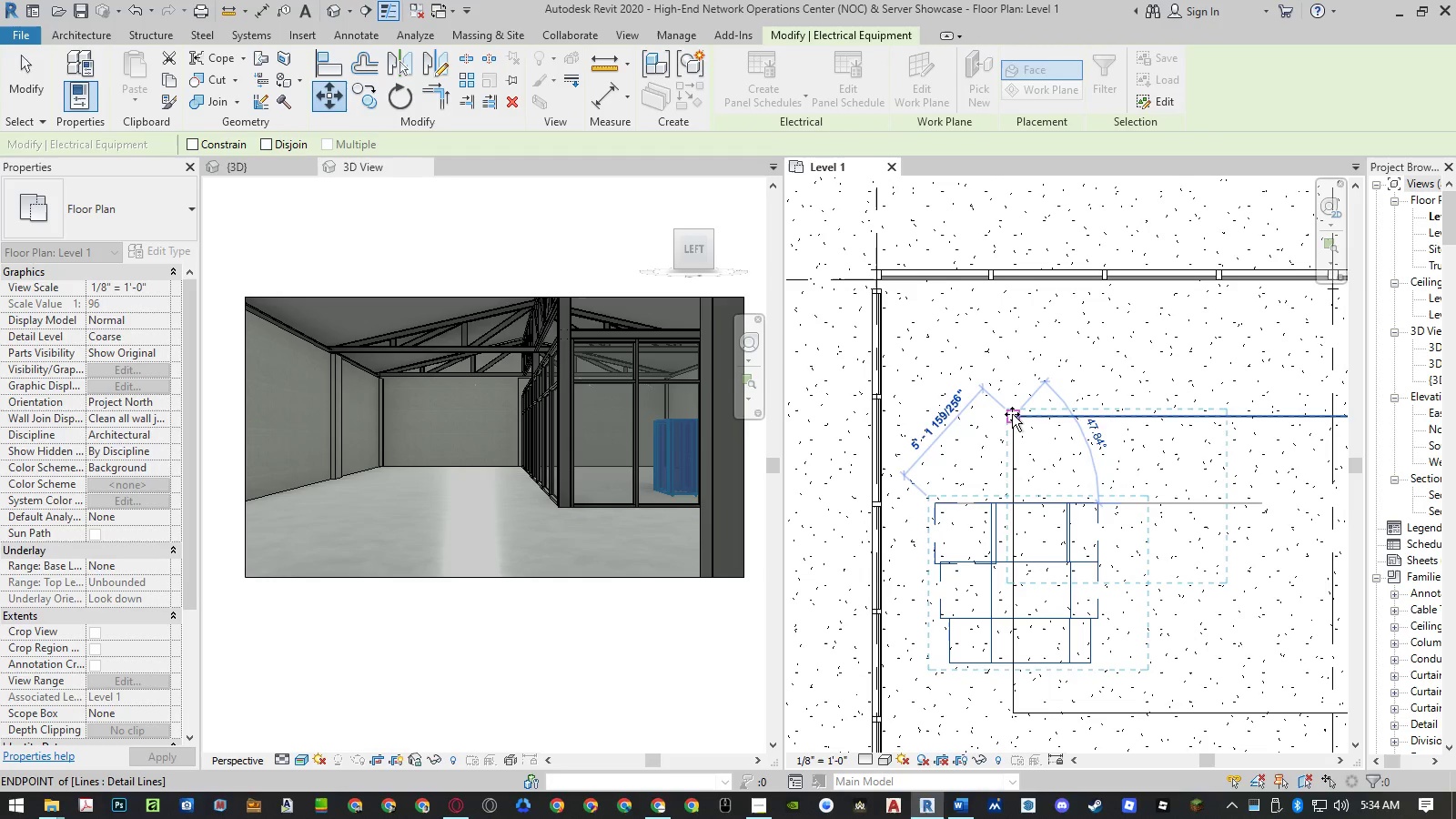 
left_click([1012, 414])
 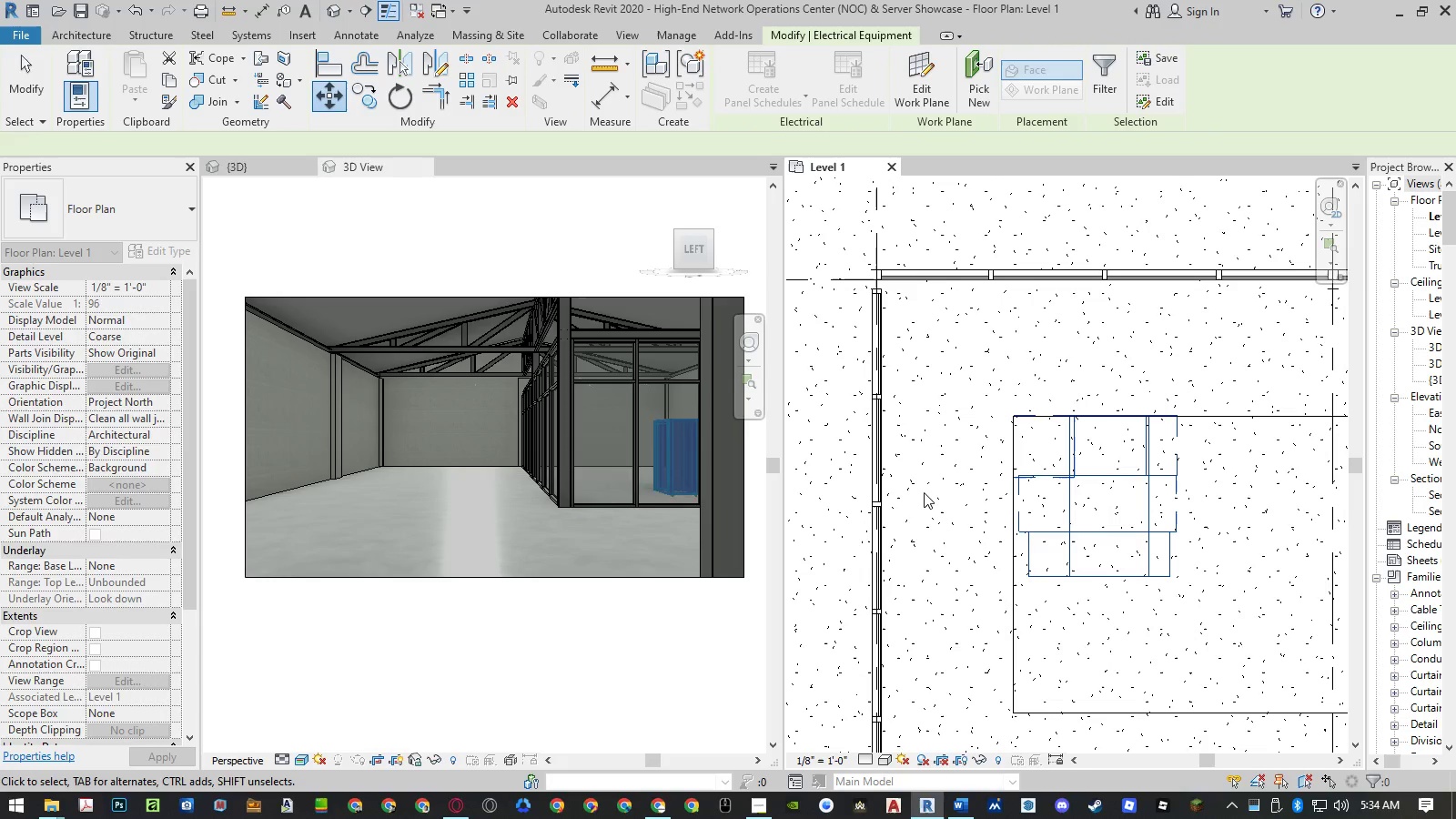 
scroll: coordinate [924, 495], scroll_direction: down, amount: 5.0
 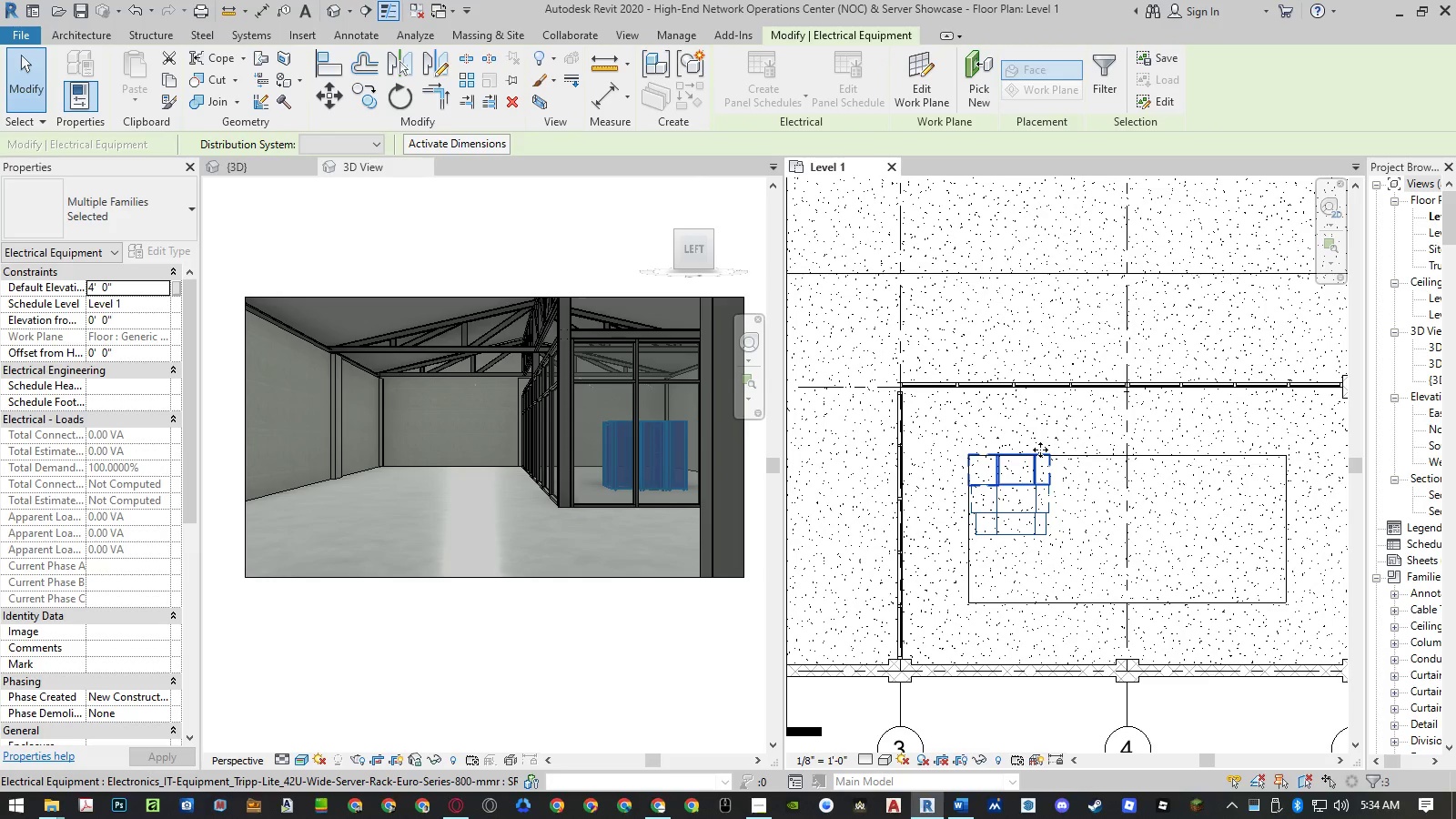 
scroll: coordinate [1025, 438], scroll_direction: up, amount: 3.0
 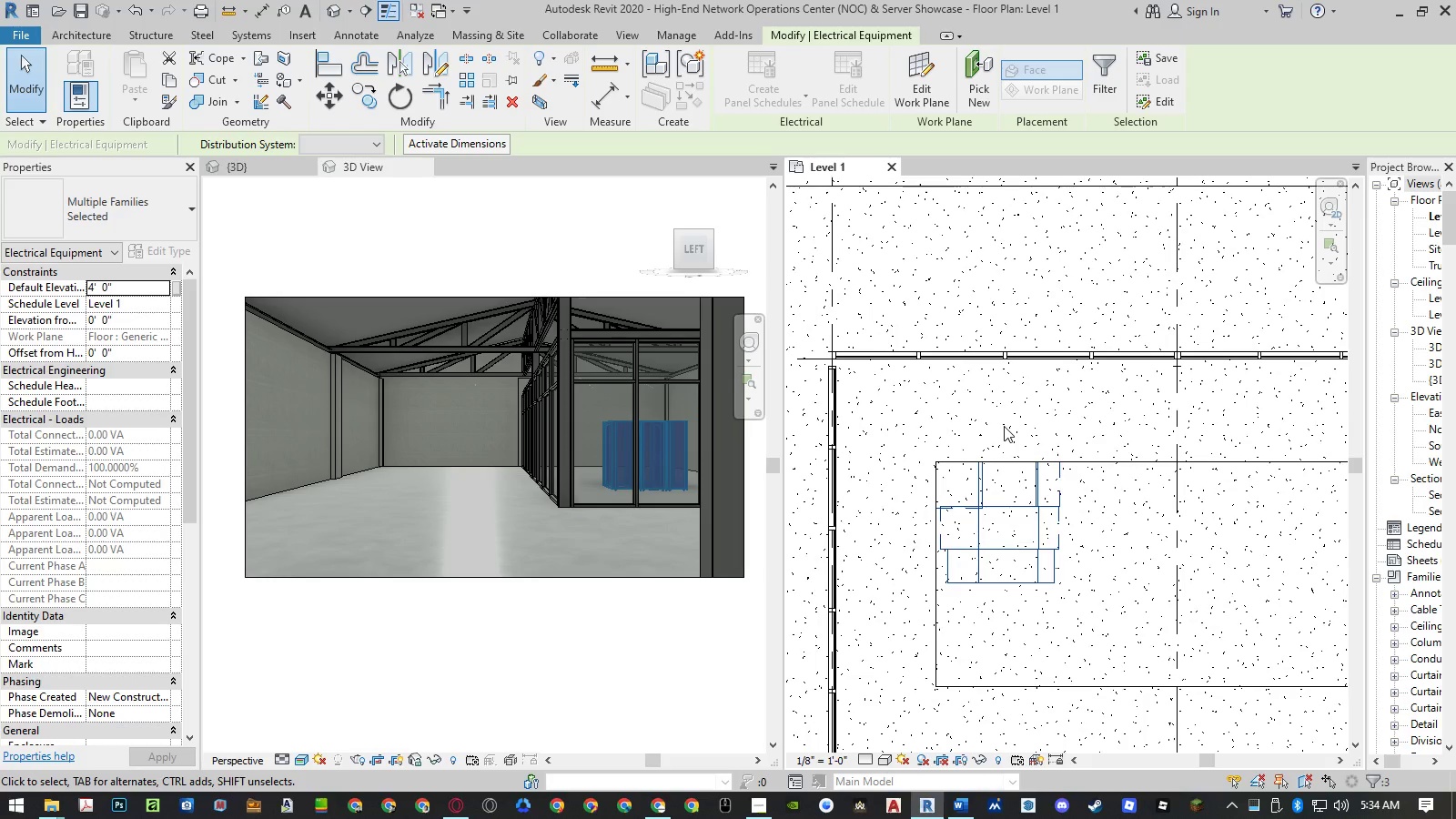 
wait(11.42)
 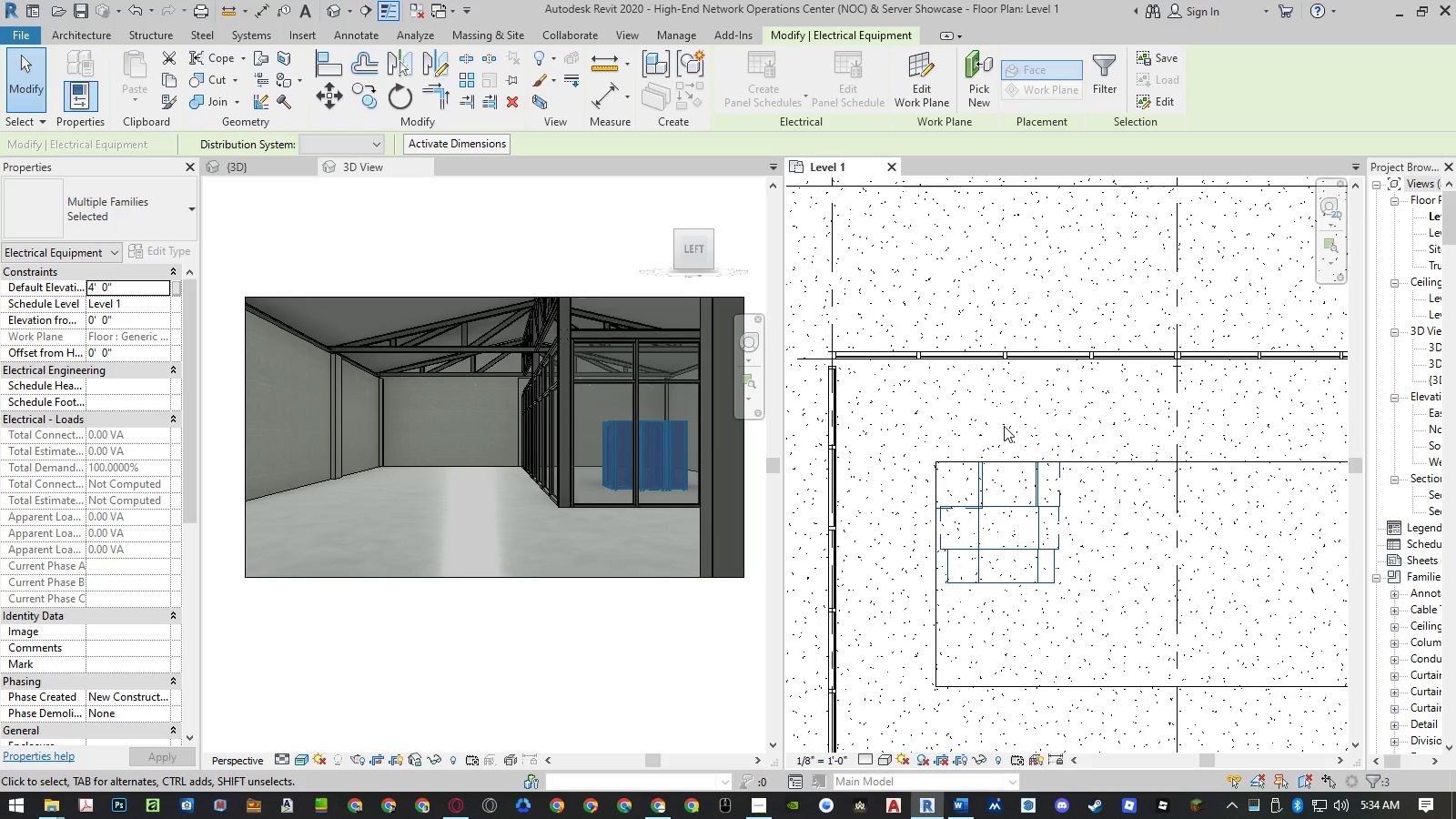 
left_click([662, 618])
 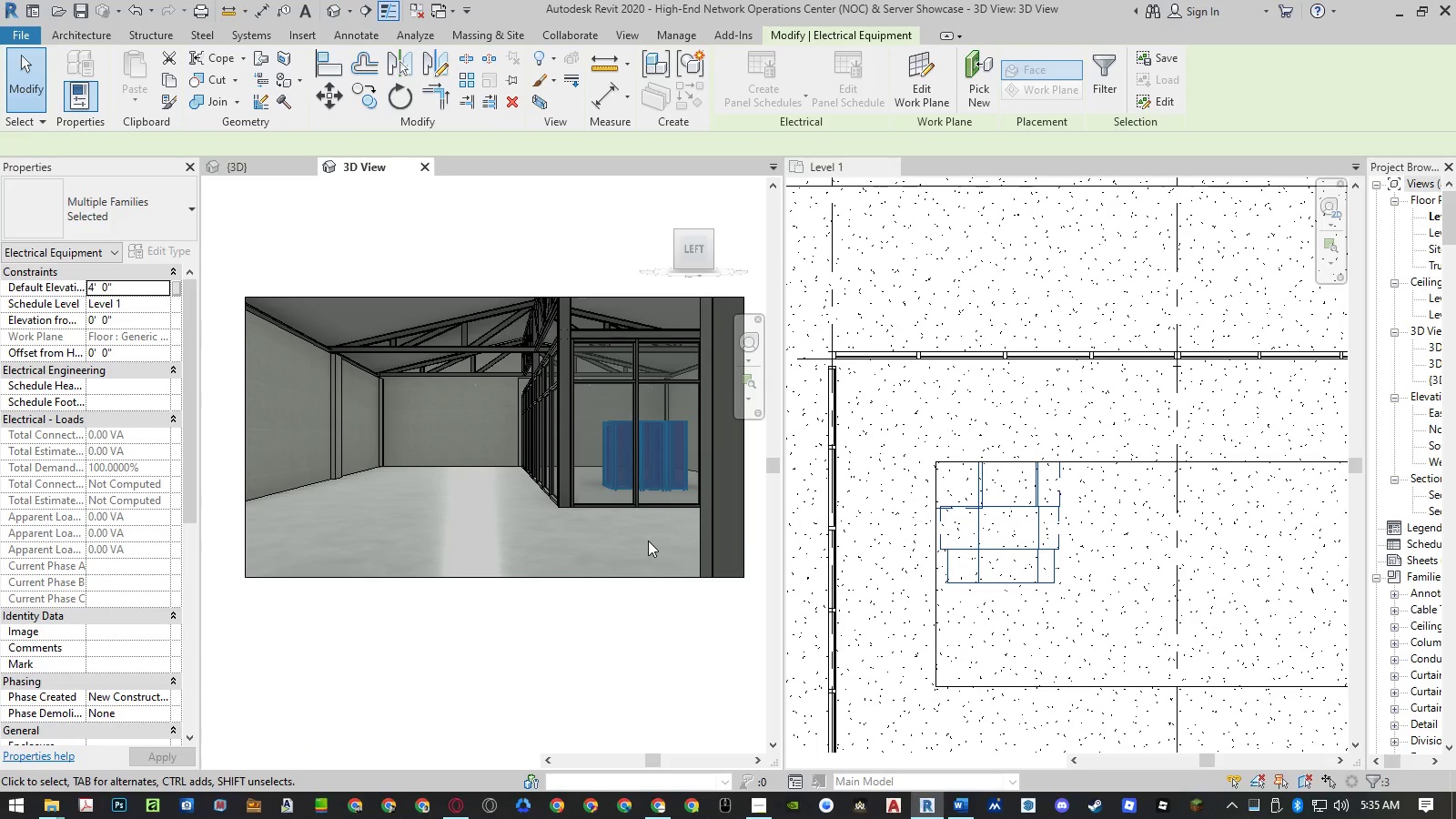 
left_click([648, 541])
 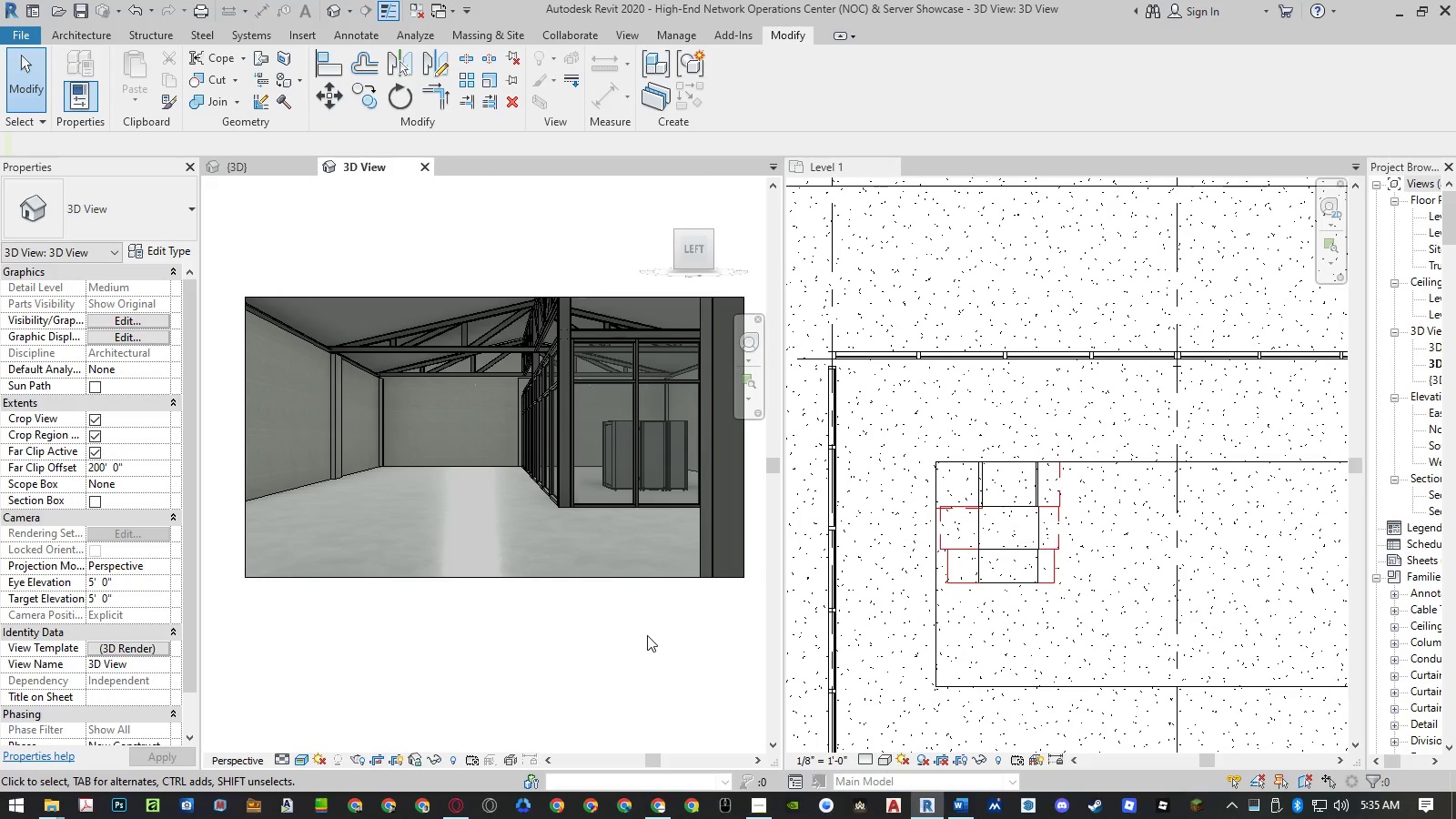 
left_click([647, 635])
 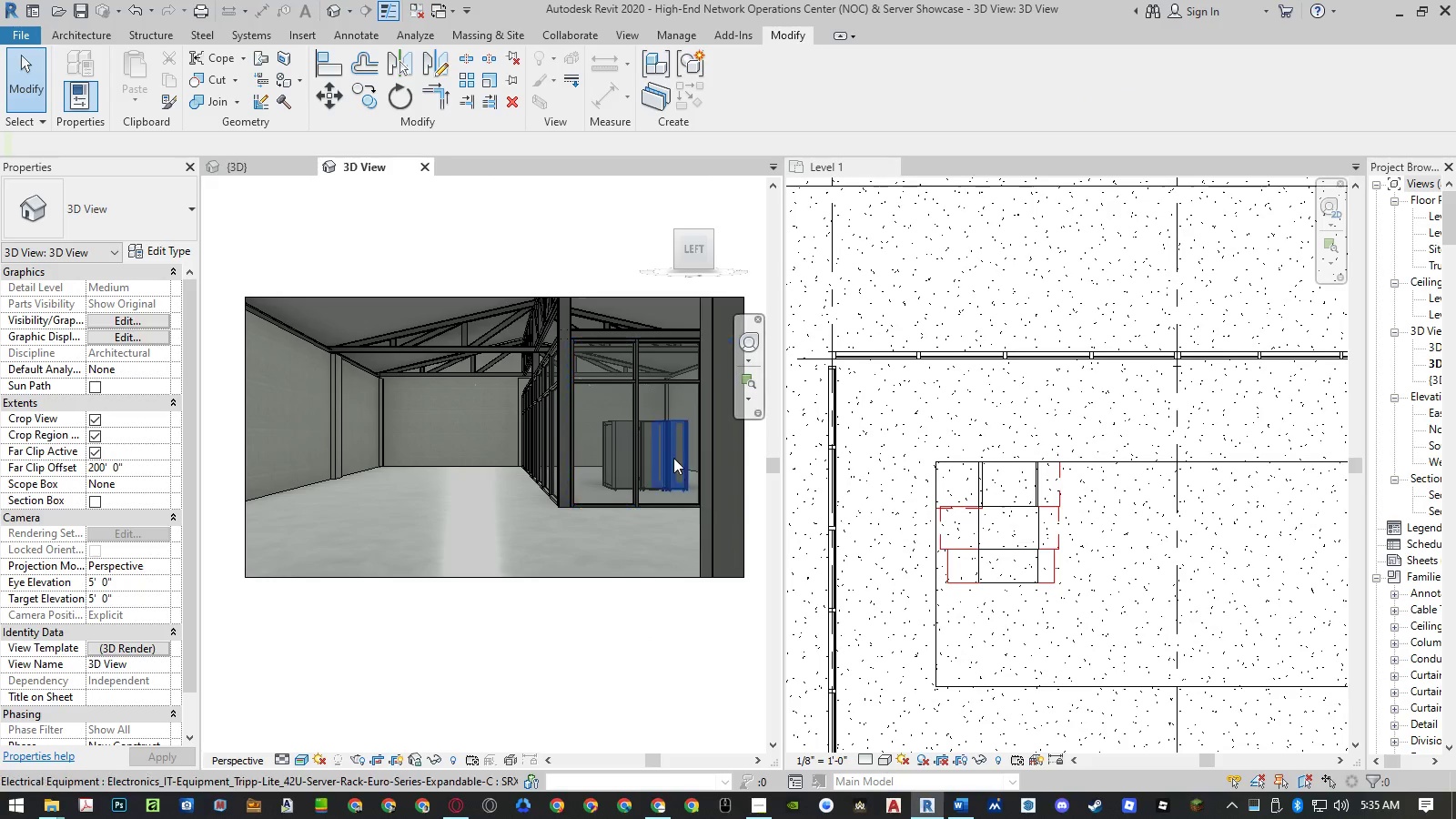 
scroll: coordinate [676, 442], scroll_direction: up, amount: 6.0
 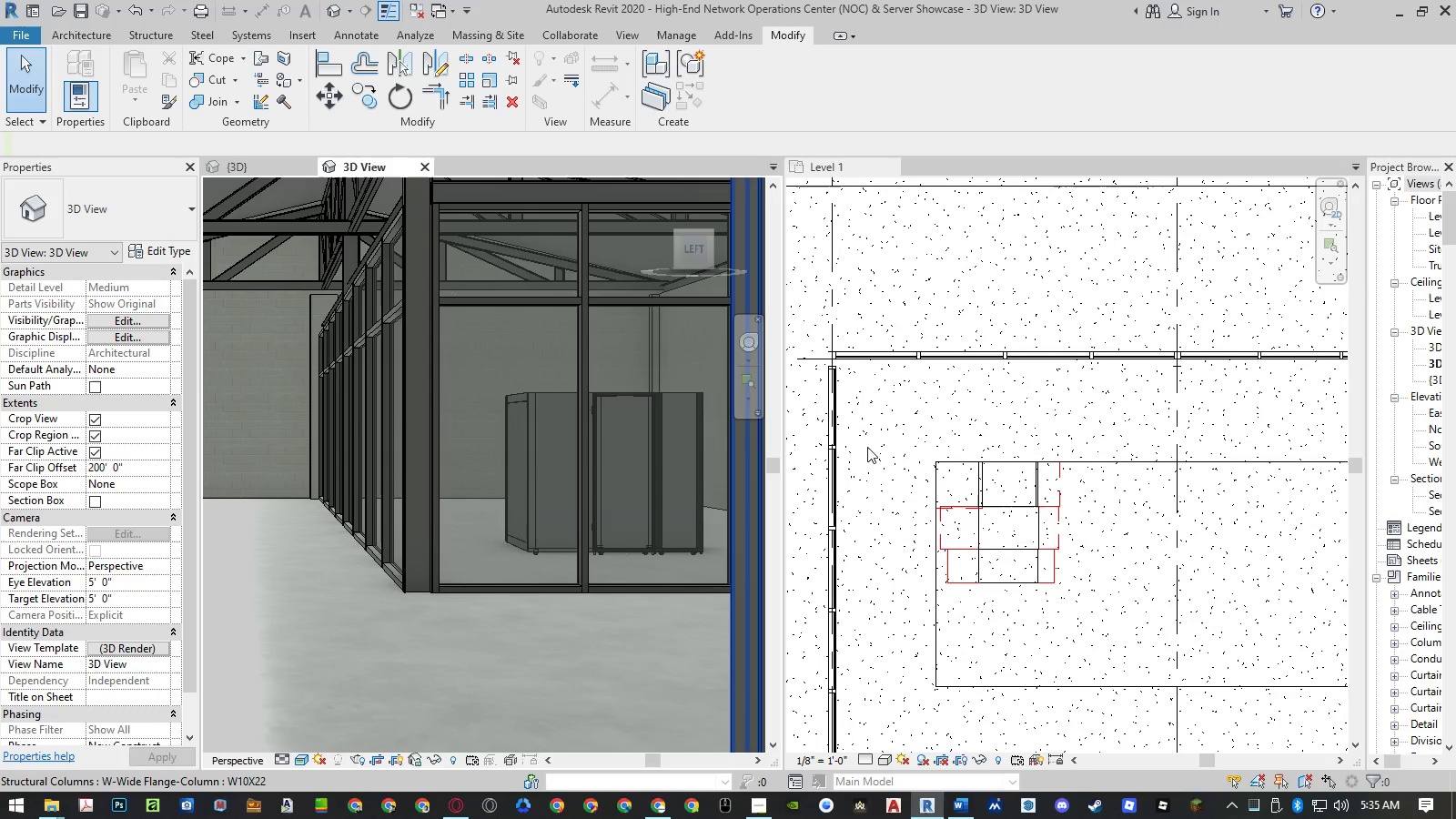 
wait(12.61)
 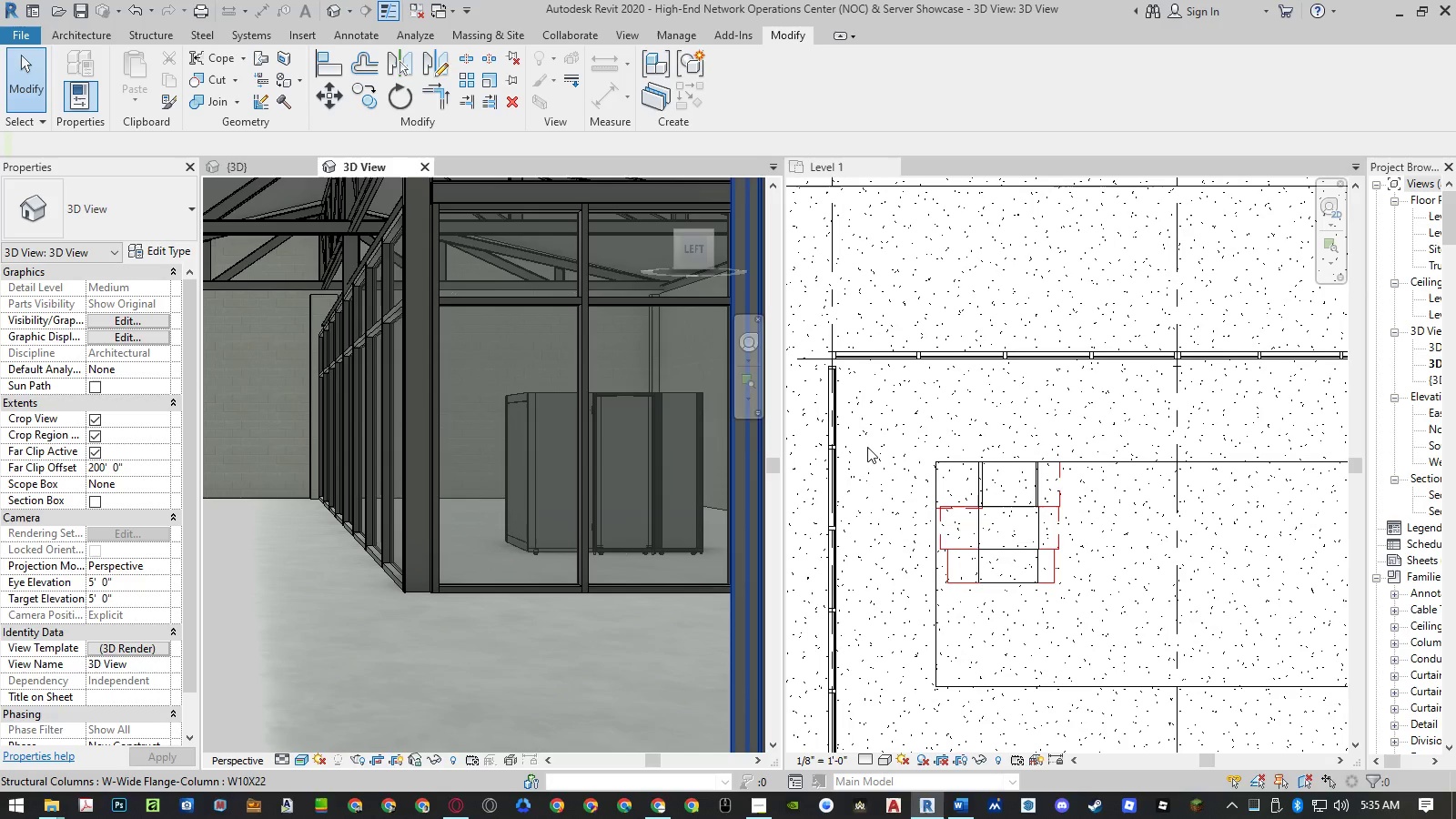 
left_click([984, 484])
 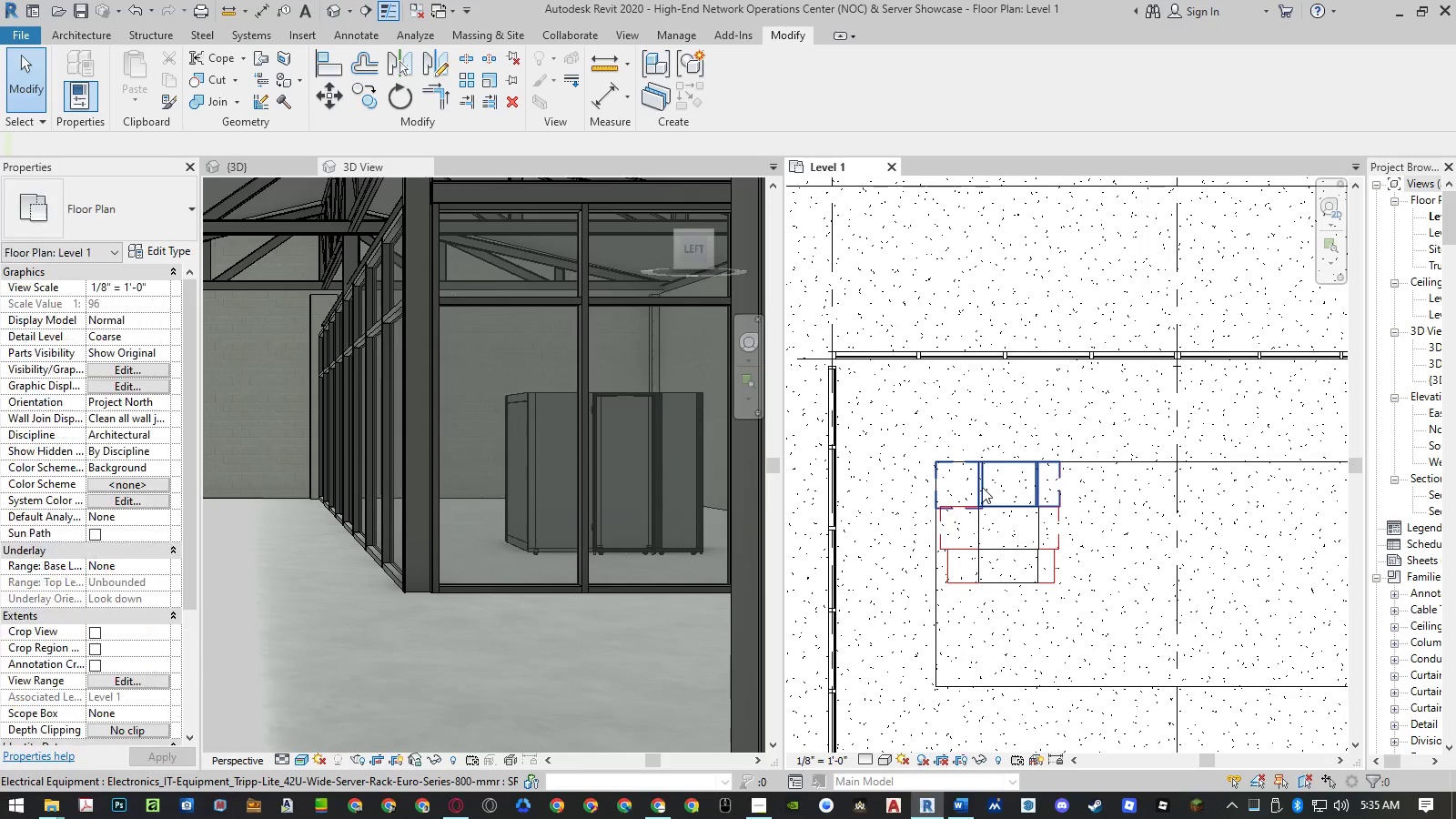 
left_click([982, 487])
 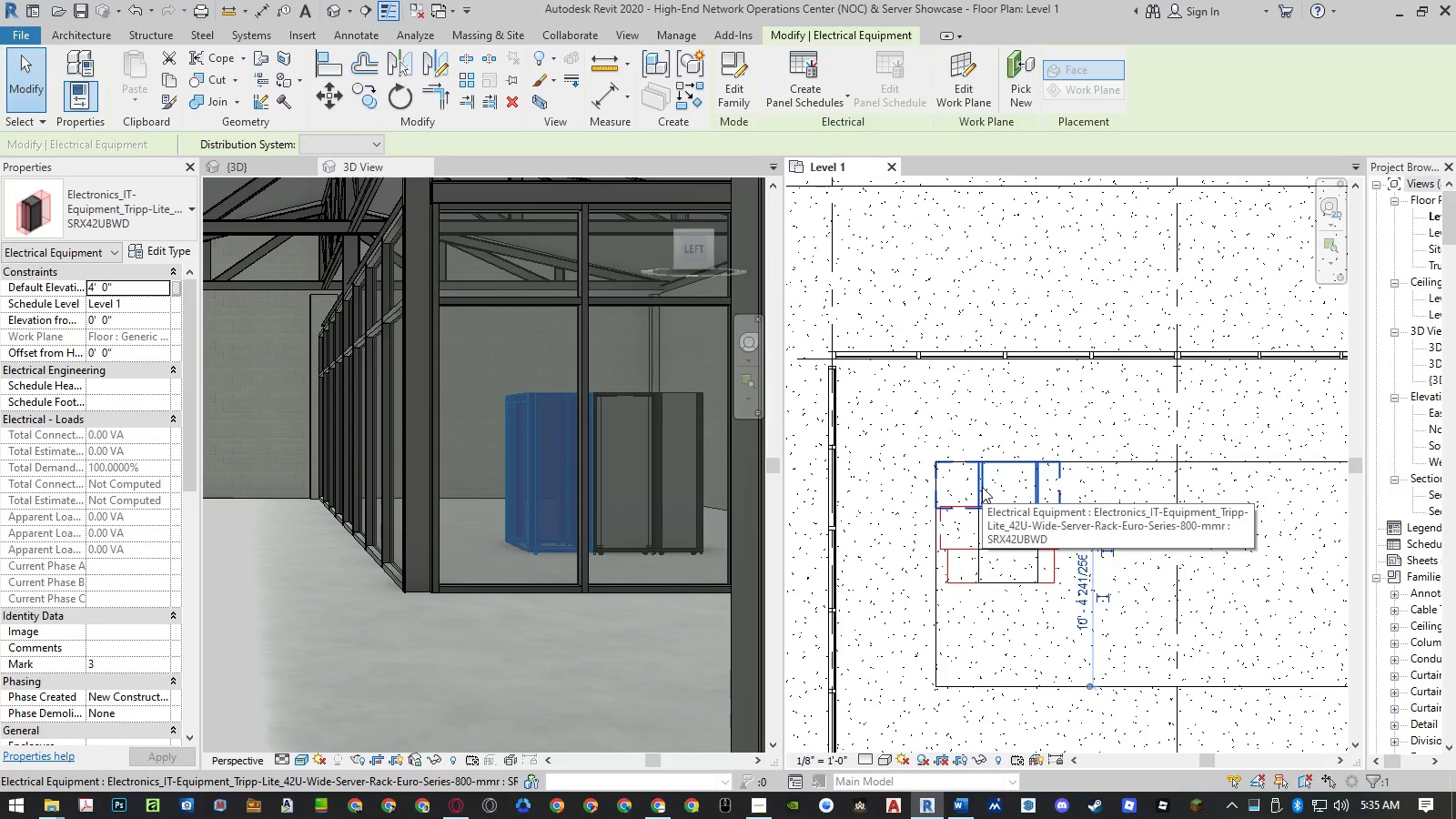 
type(mv)
 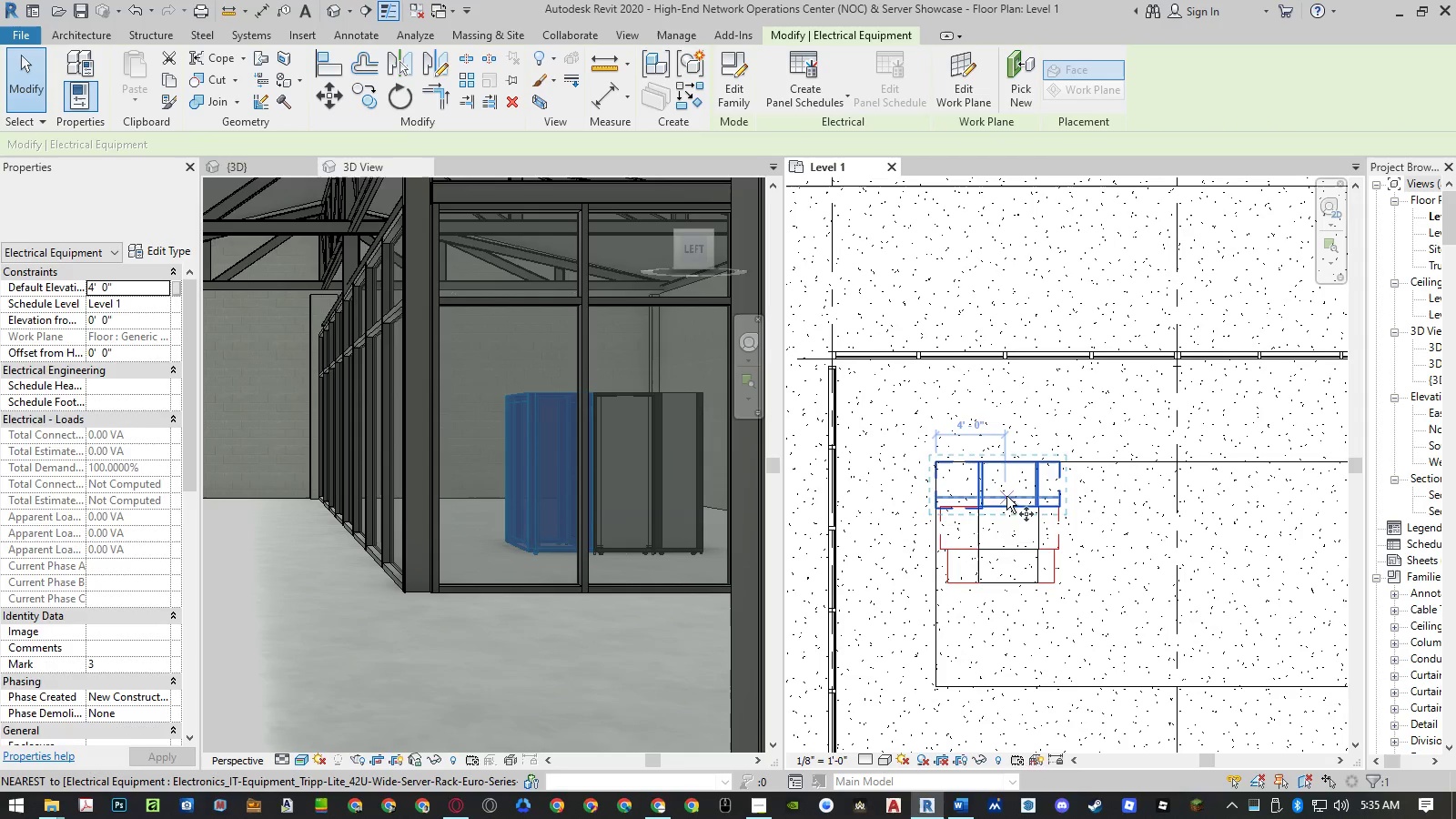 
scroll: coordinate [974, 511], scroll_direction: up, amount: 6.0
 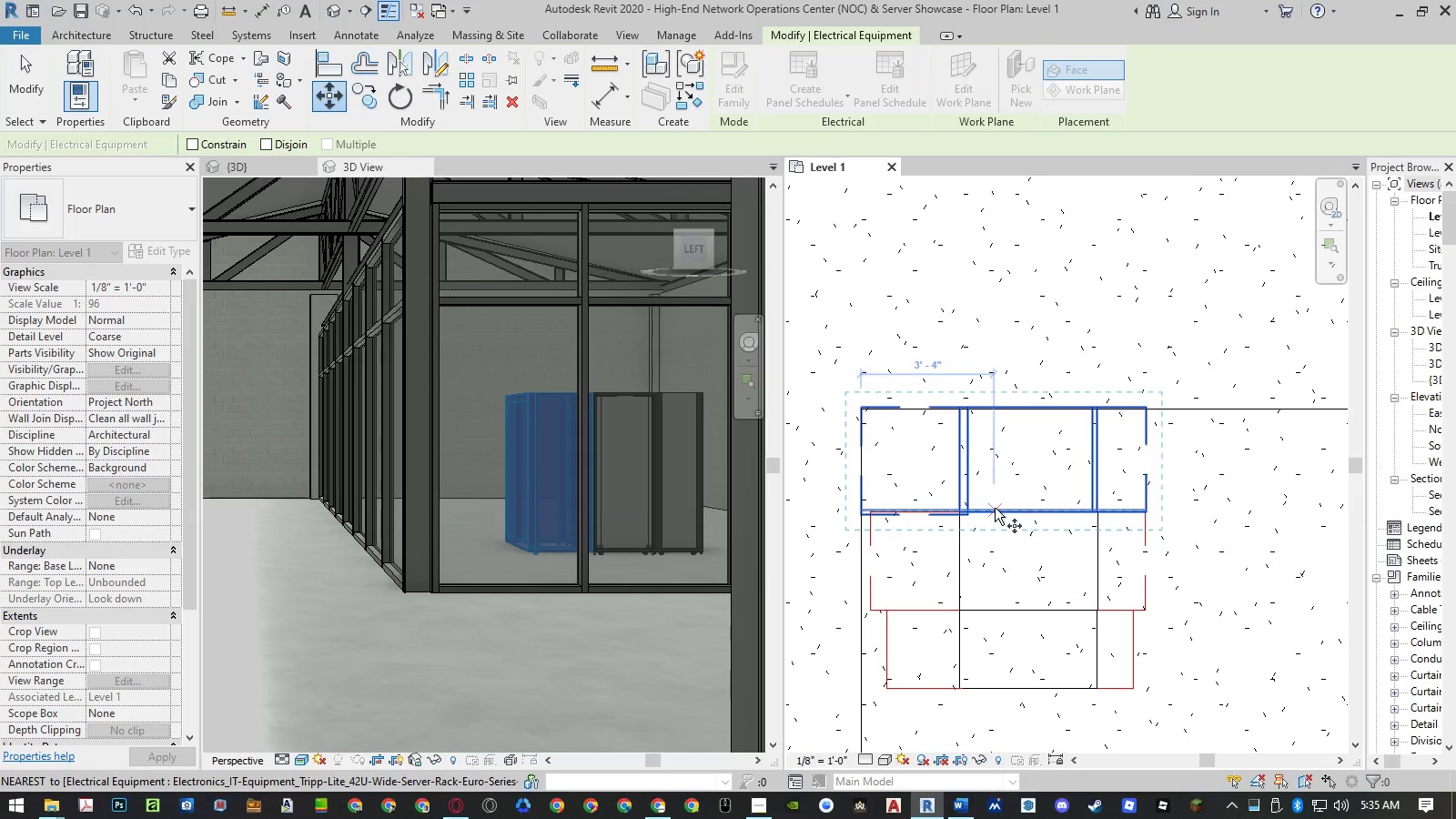 
left_click([995, 508])
 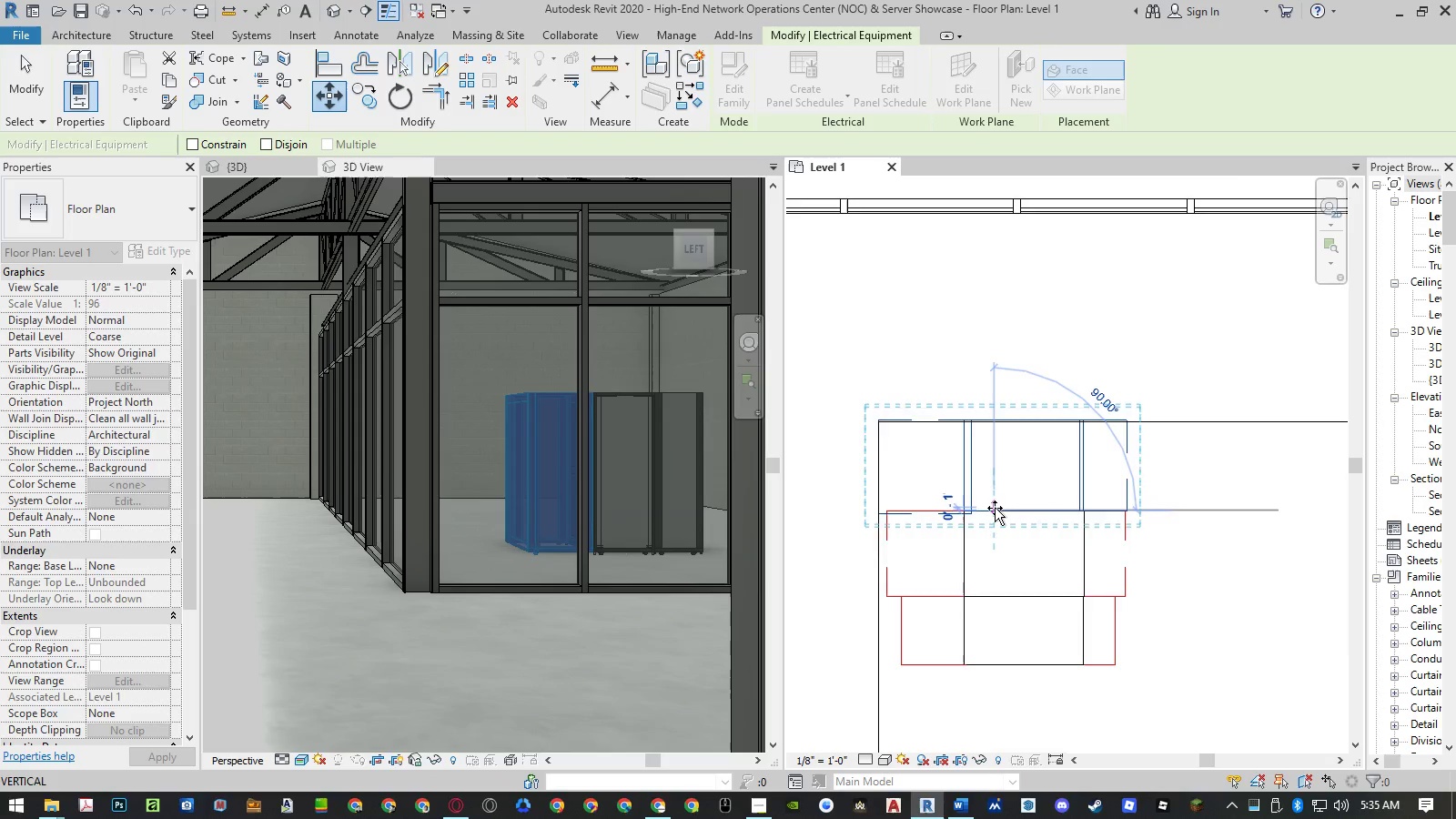 
scroll: coordinate [994, 510], scroll_direction: down, amount: 7.0
 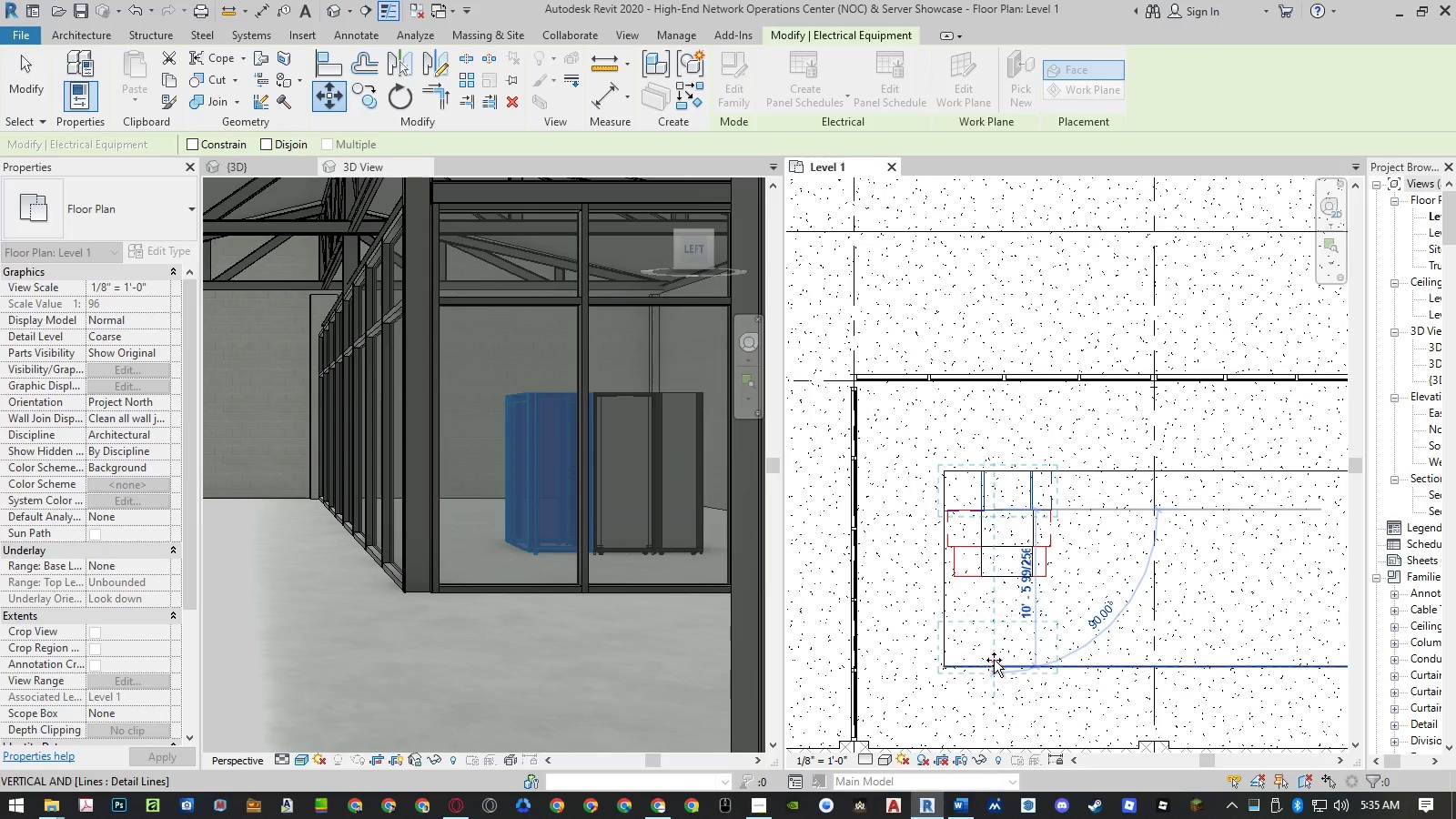 
left_click([994, 662])
 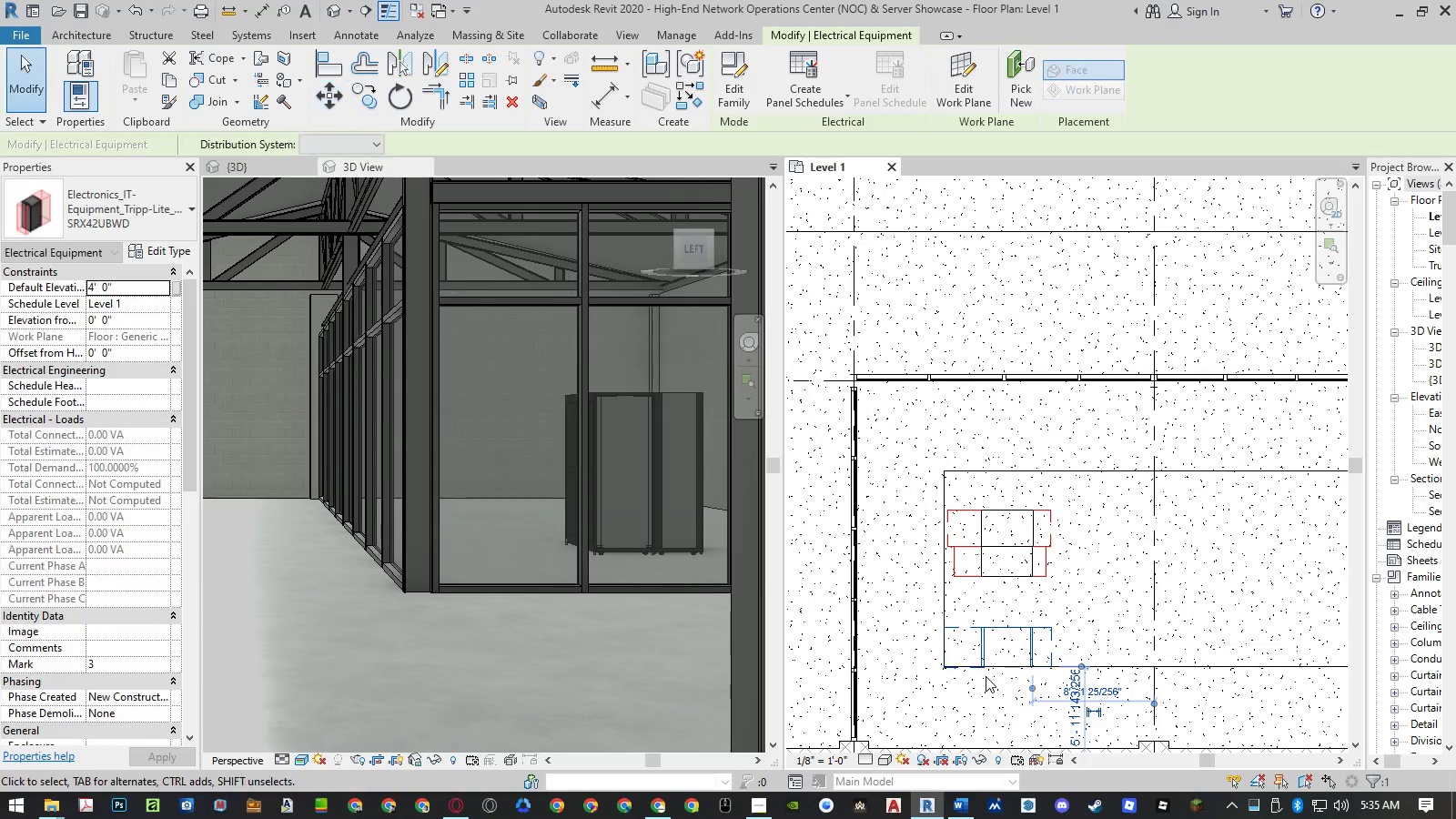 
key(Escape)
 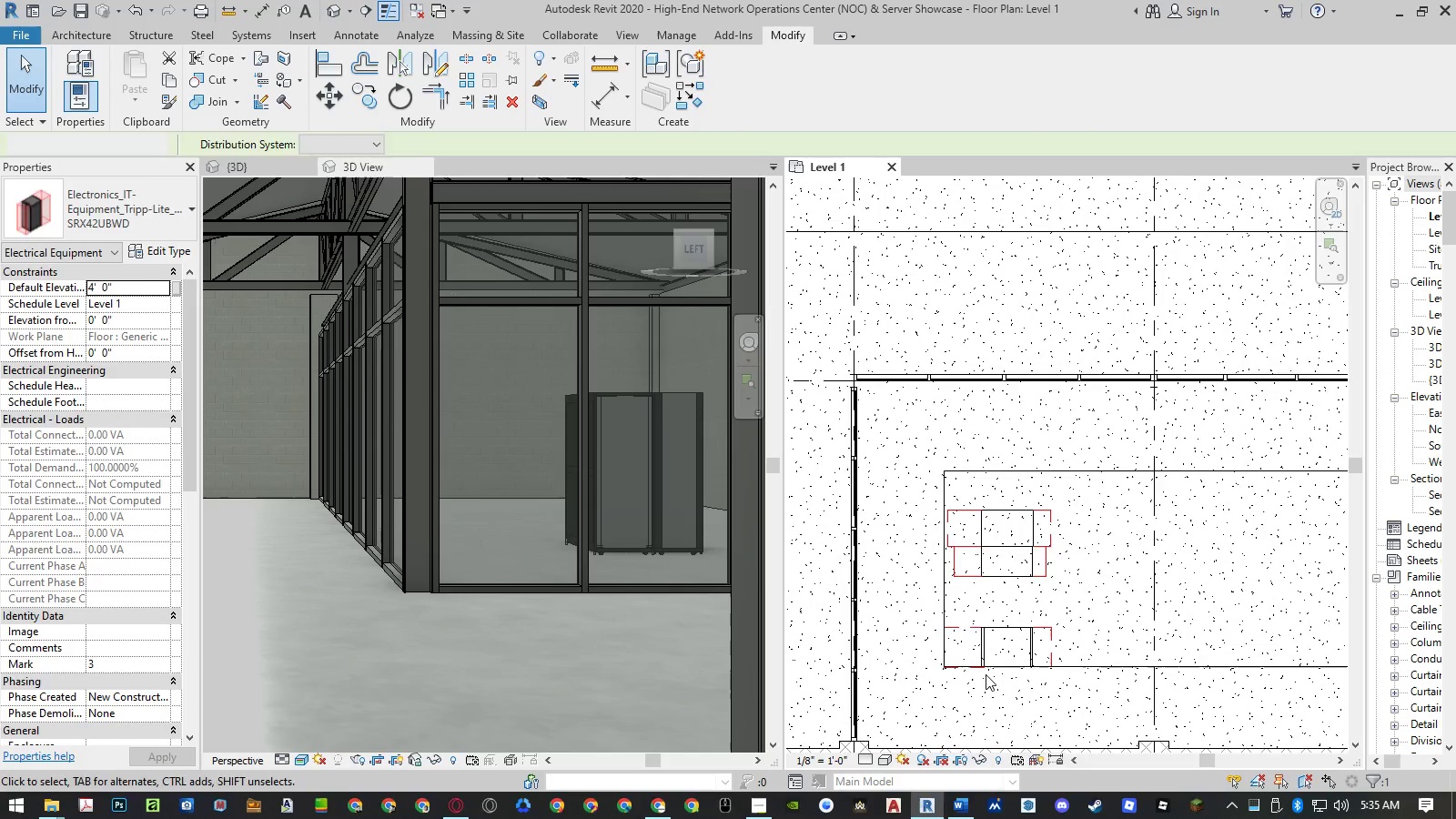 
scroll: coordinate [1001, 664], scroll_direction: up, amount: 9.0
 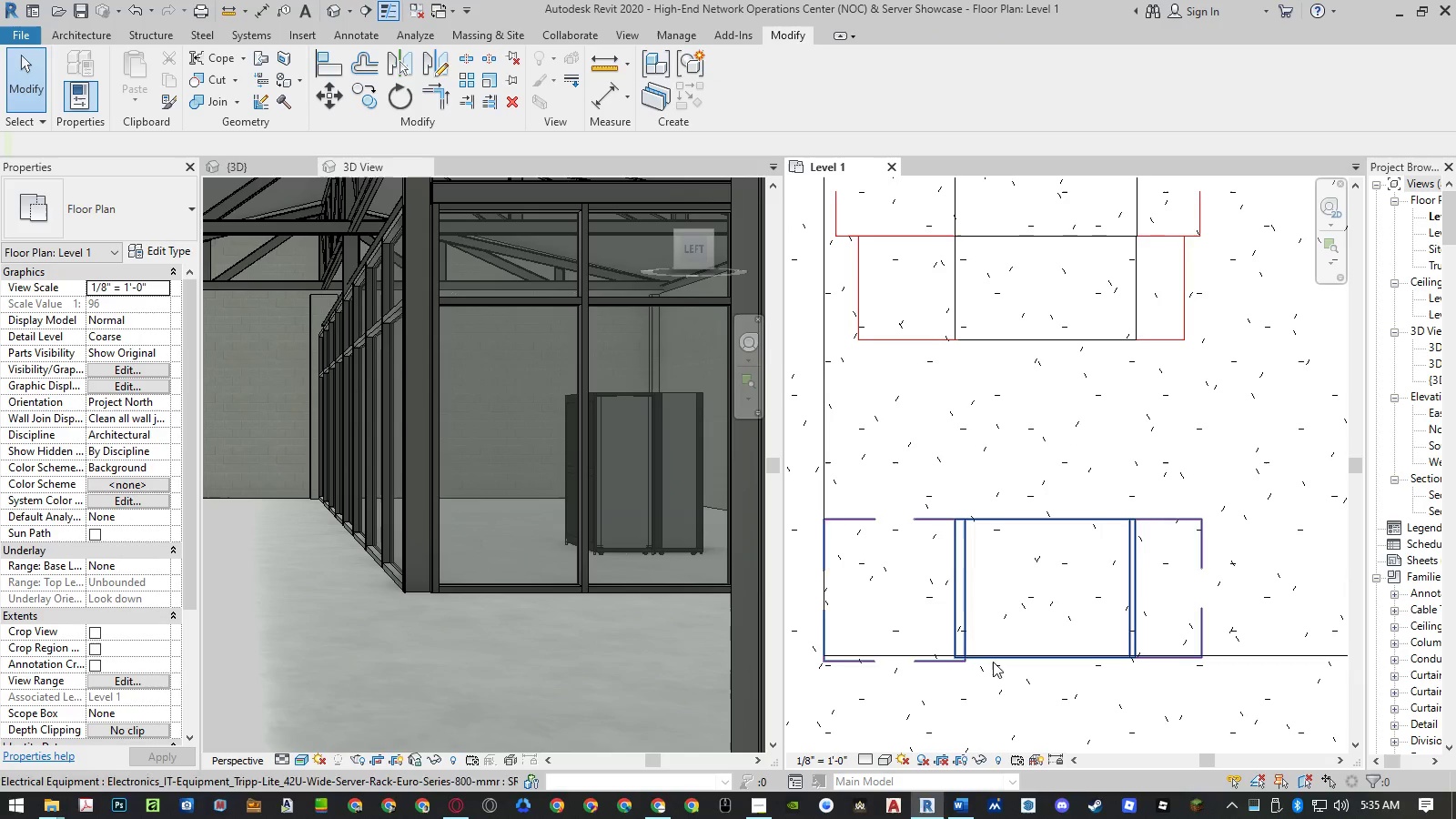 
left_click([993, 657])
 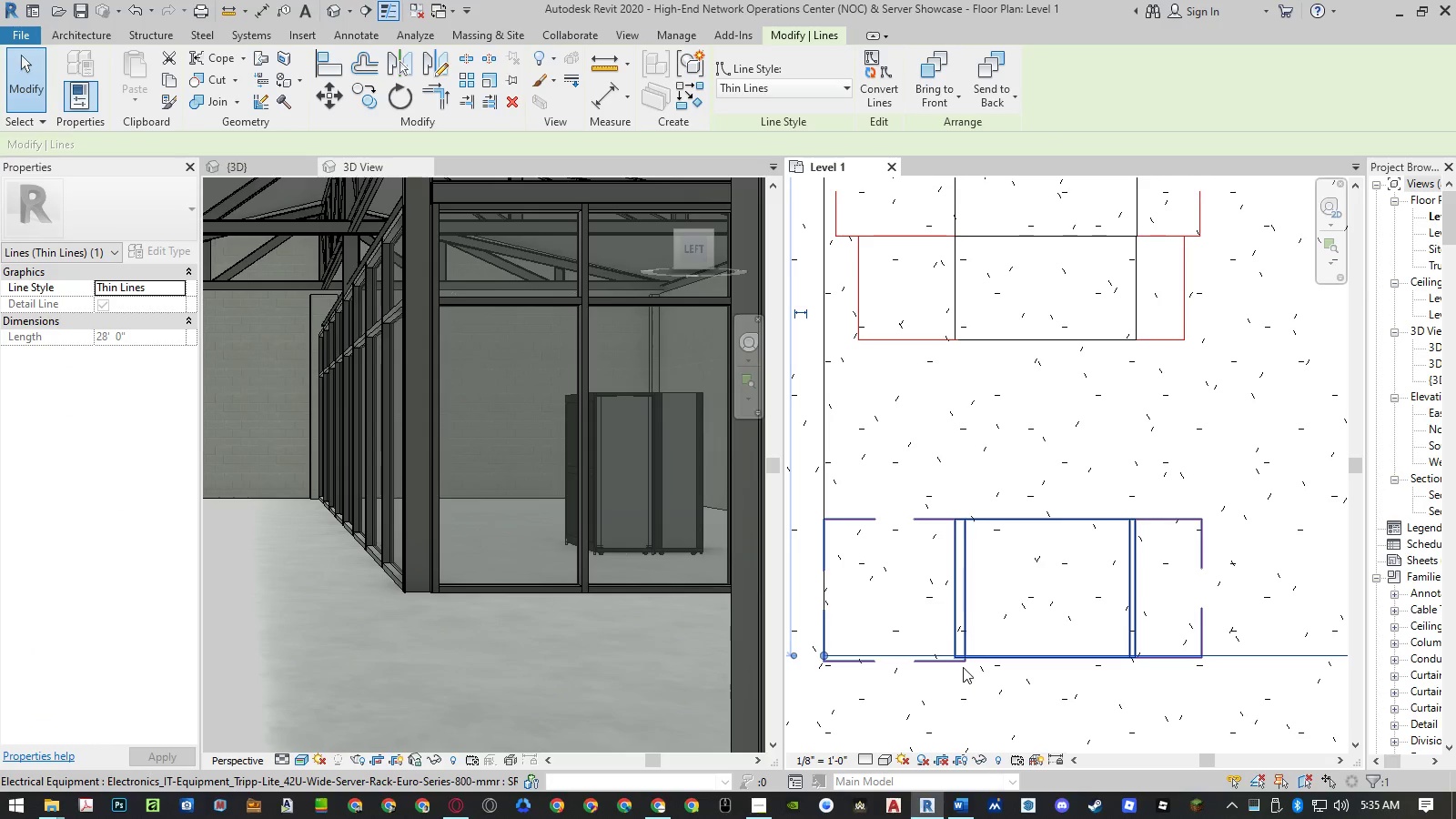 
type(mv)
 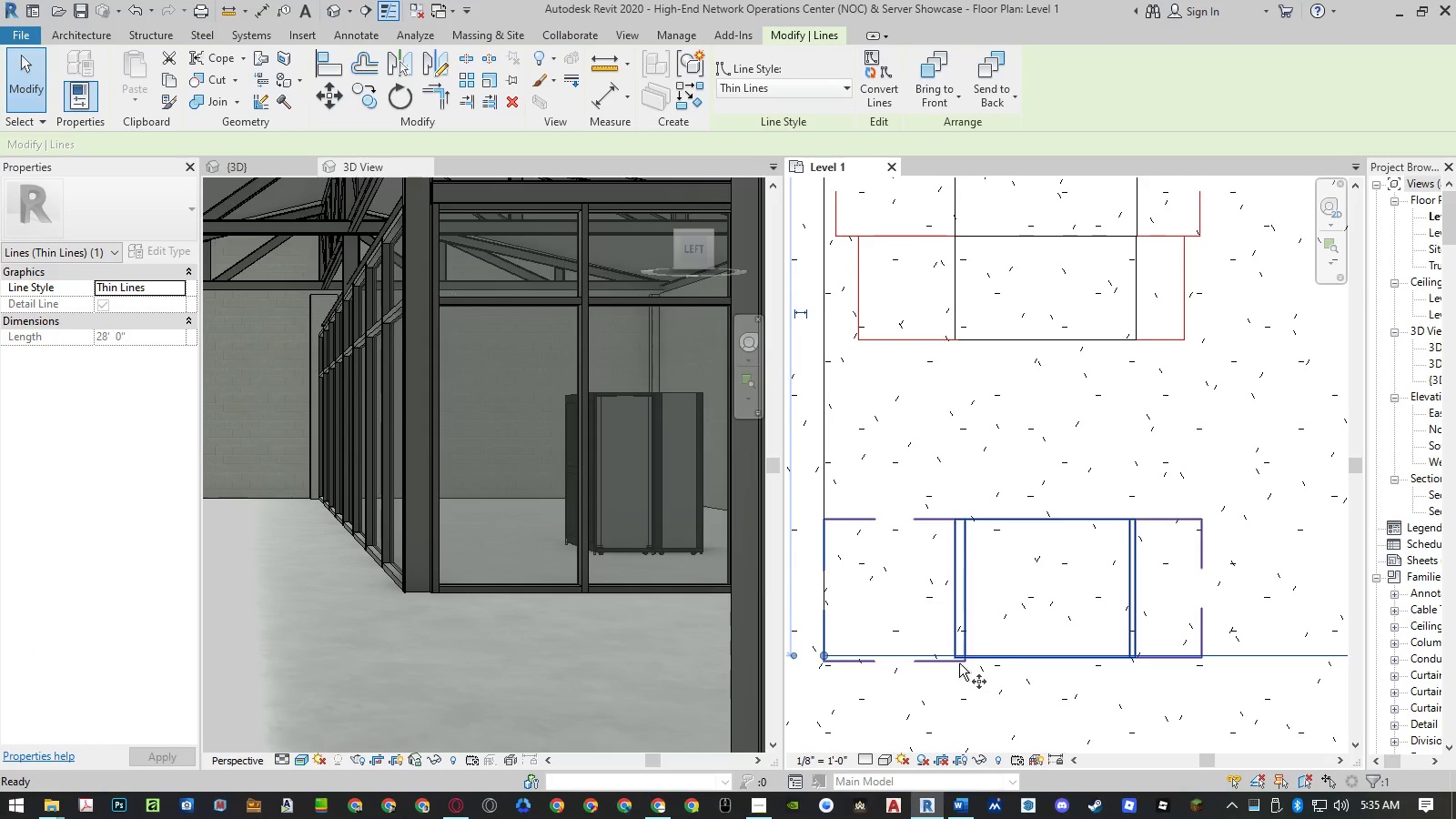 
scroll: coordinate [956, 657], scroll_direction: up, amount: 10.0
 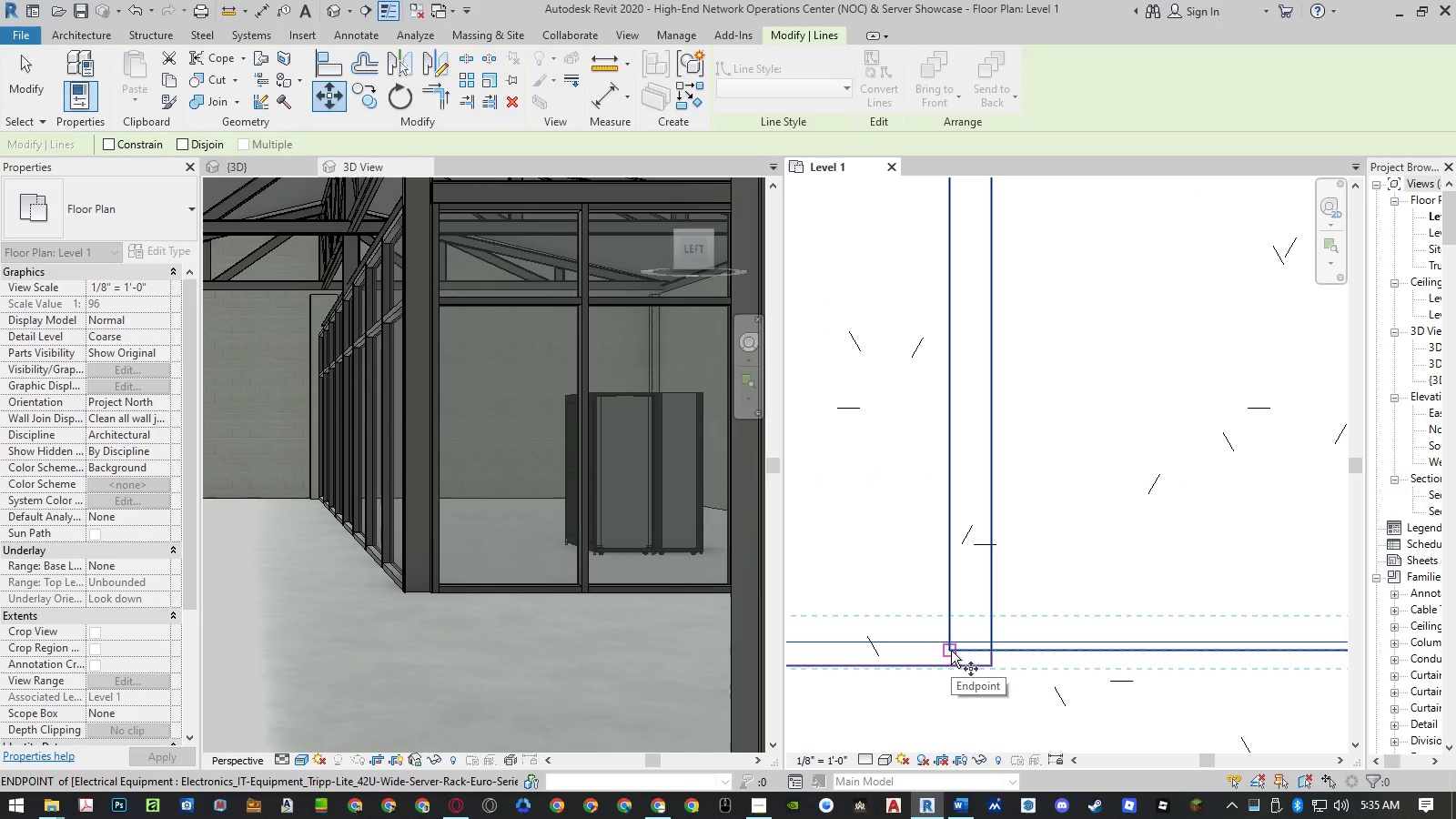 
left_click([951, 651])
 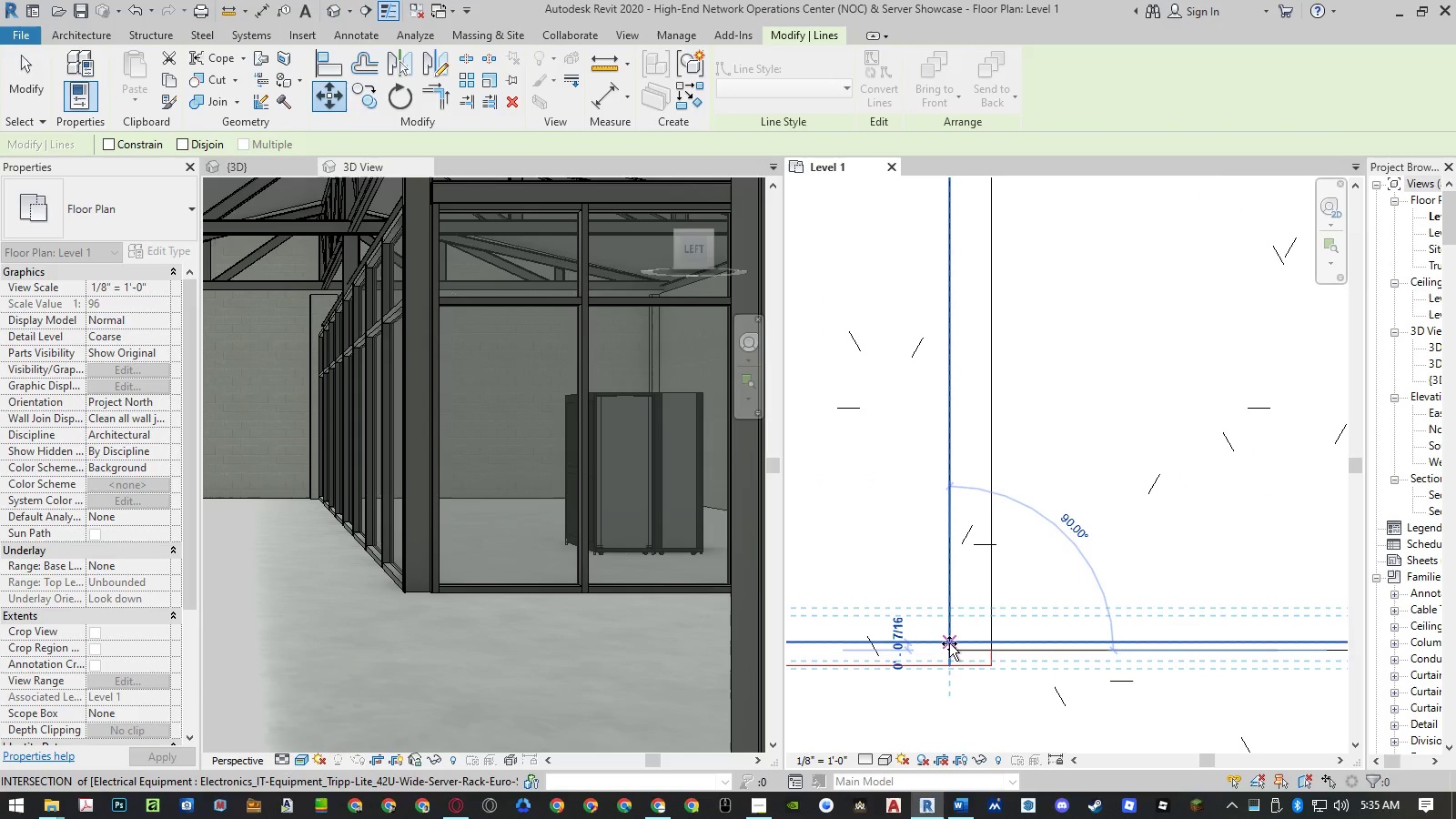 
left_click([949, 643])
 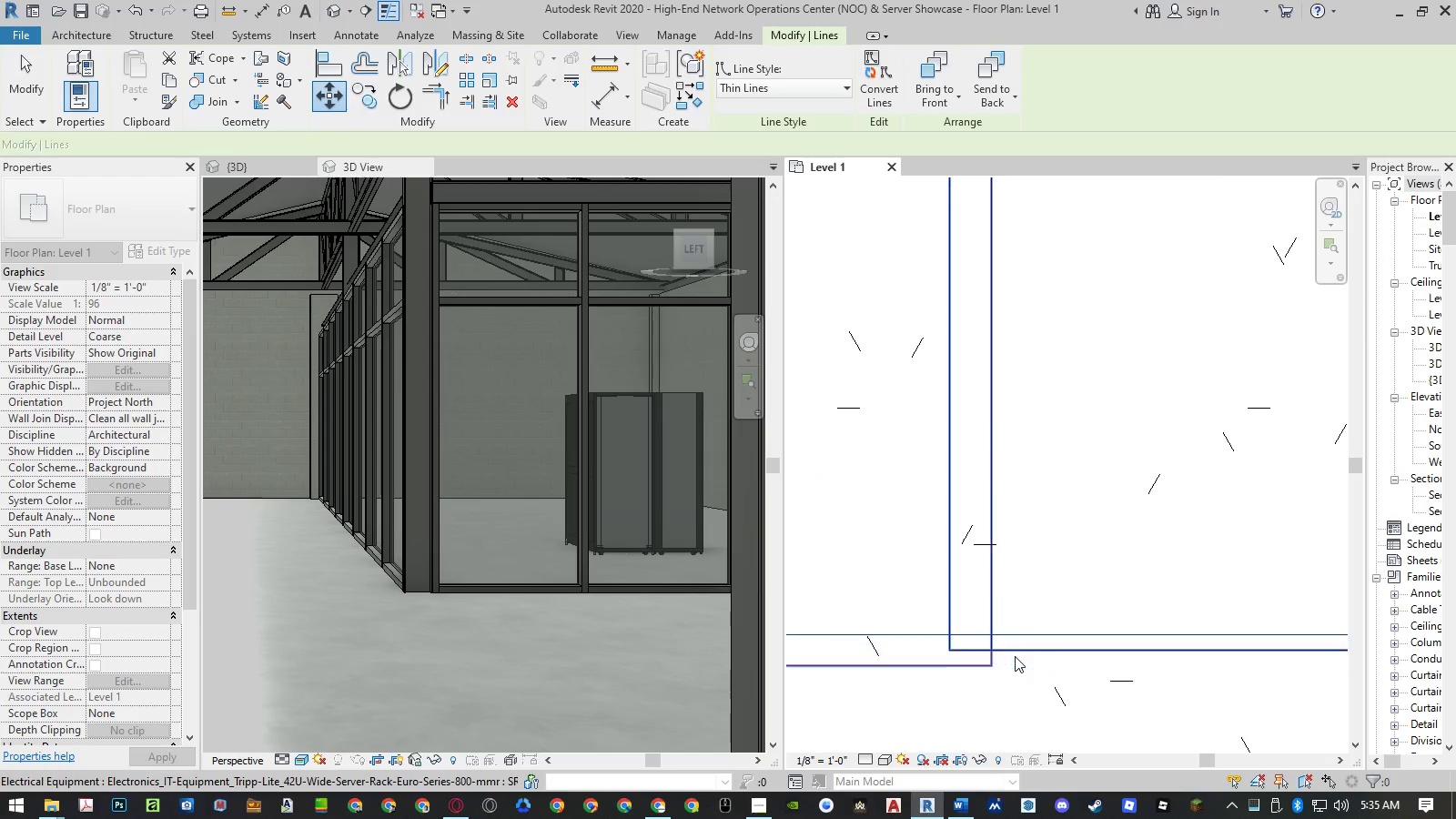 
scroll: coordinate [1016, 656], scroll_direction: down, amount: 9.0
 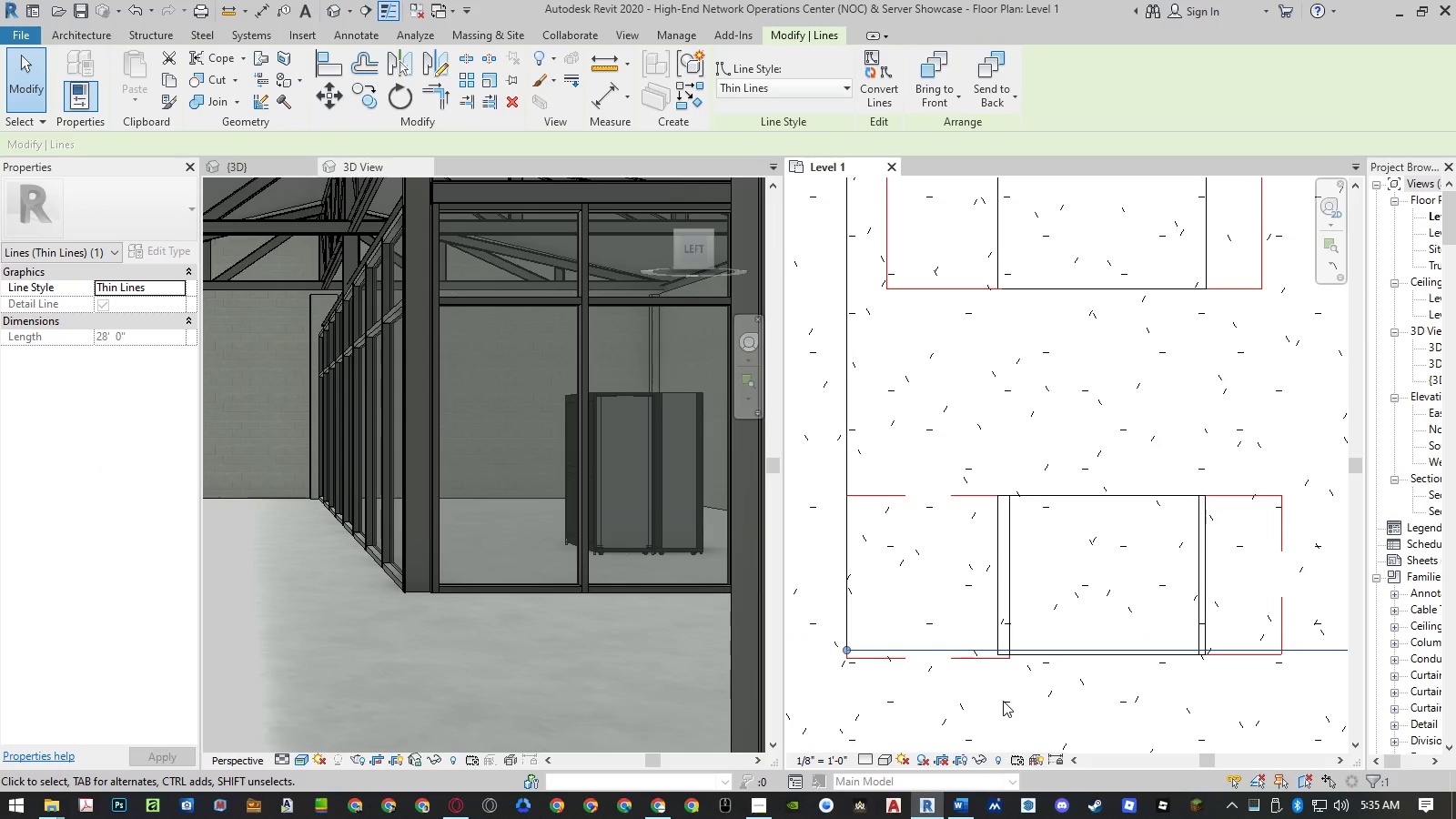 
key(Control+Z)
 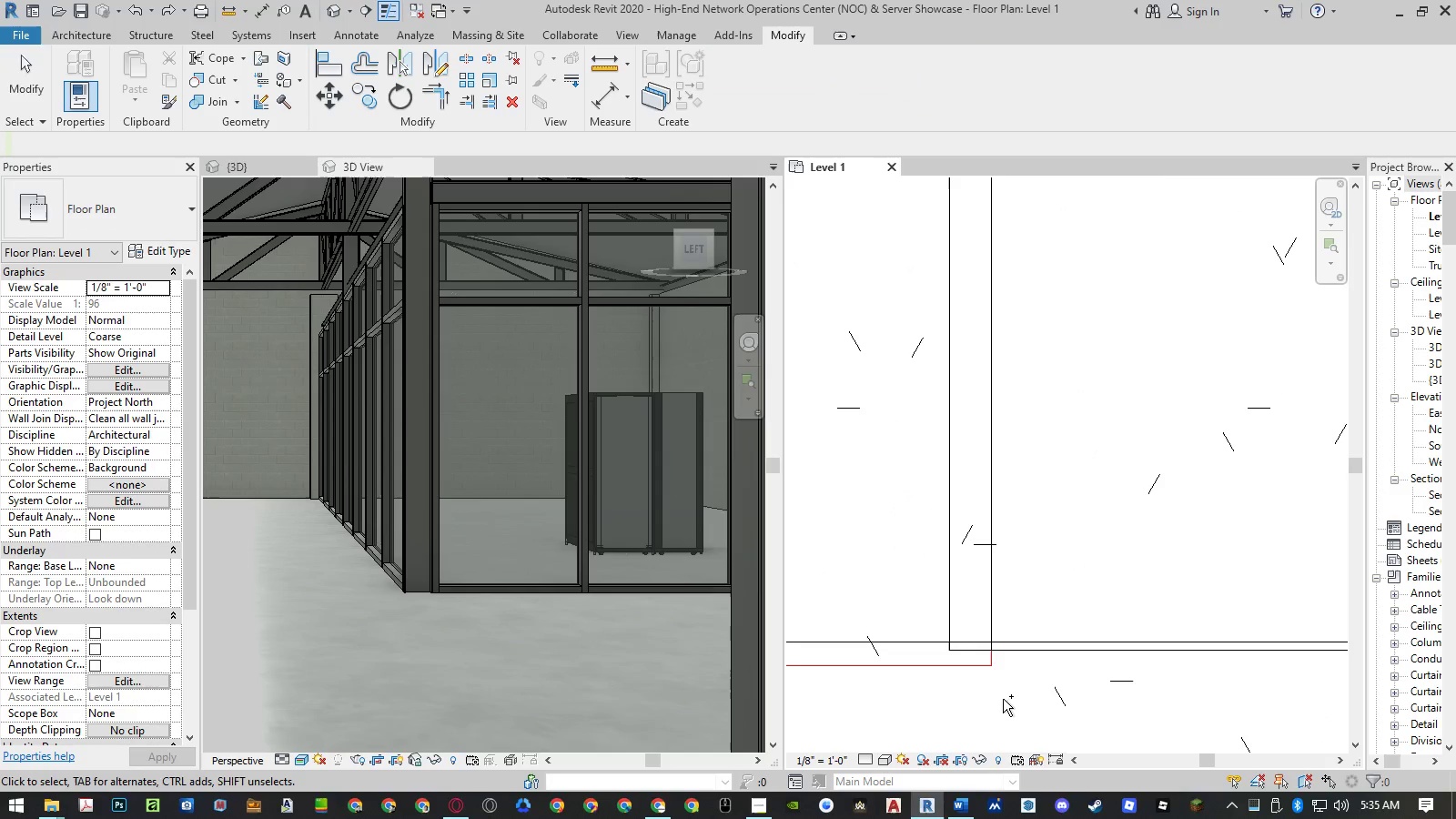 
key(Control+Z)
 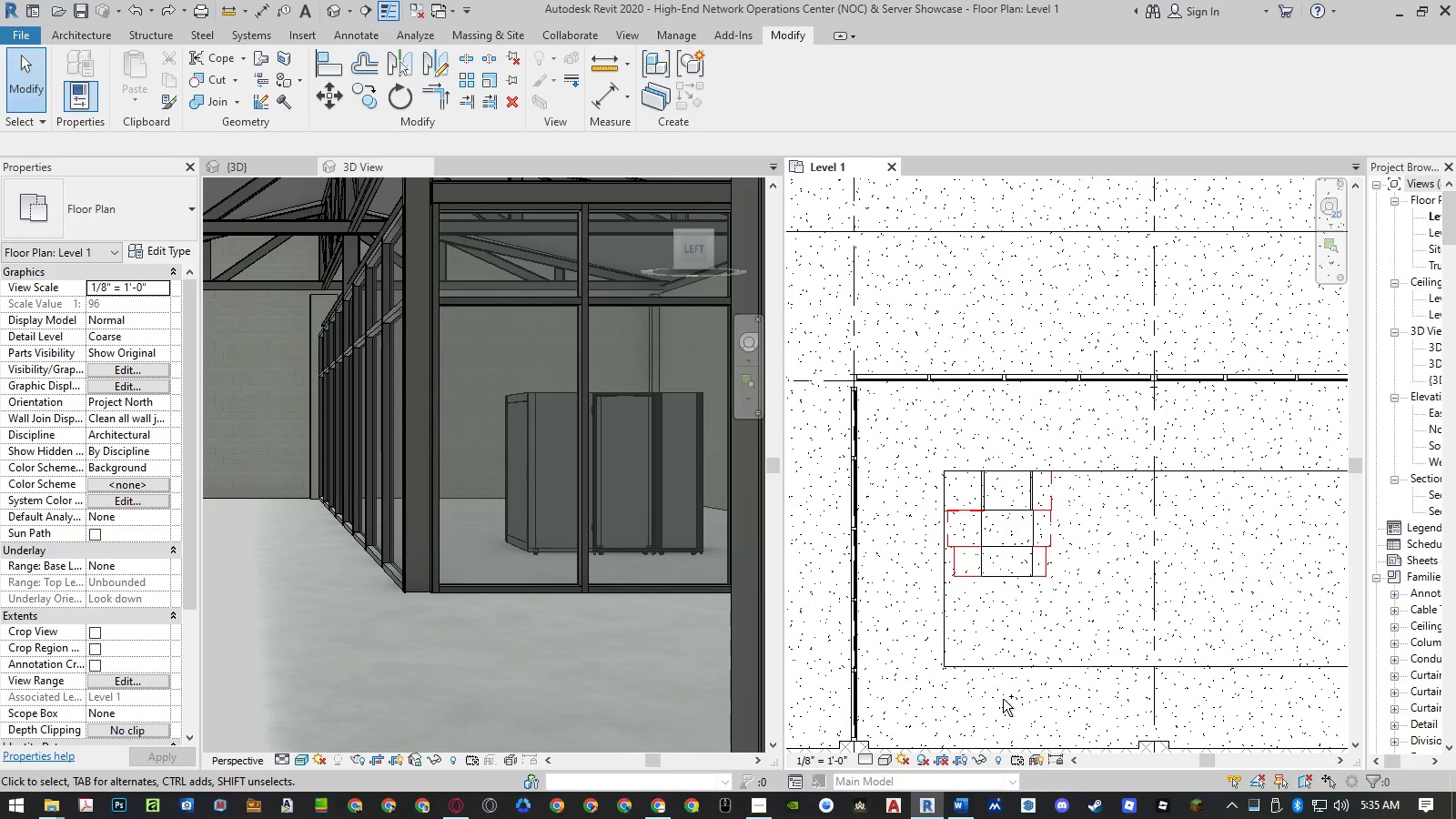 
key(Control+Y)
 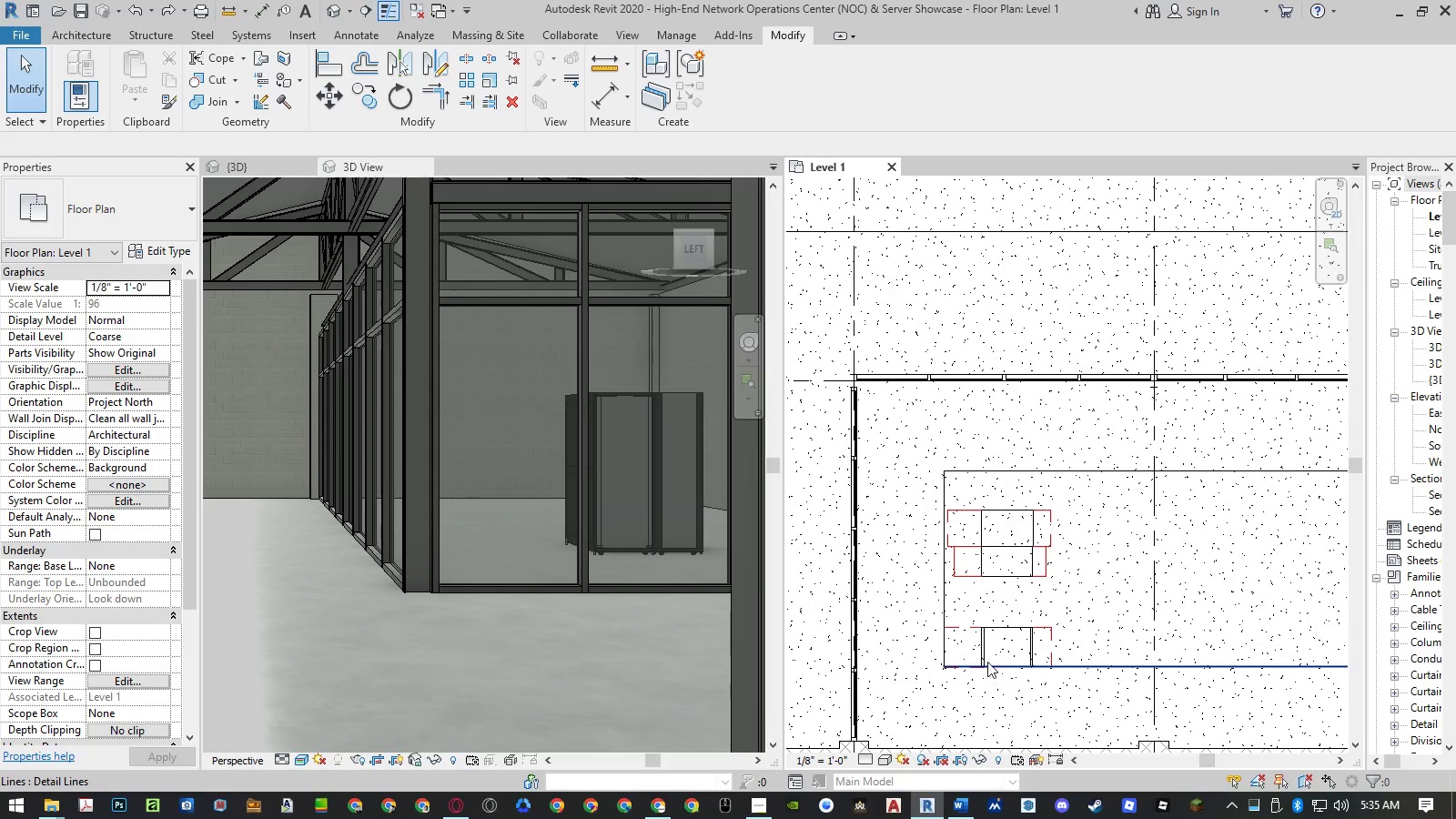 
left_click([983, 651])
 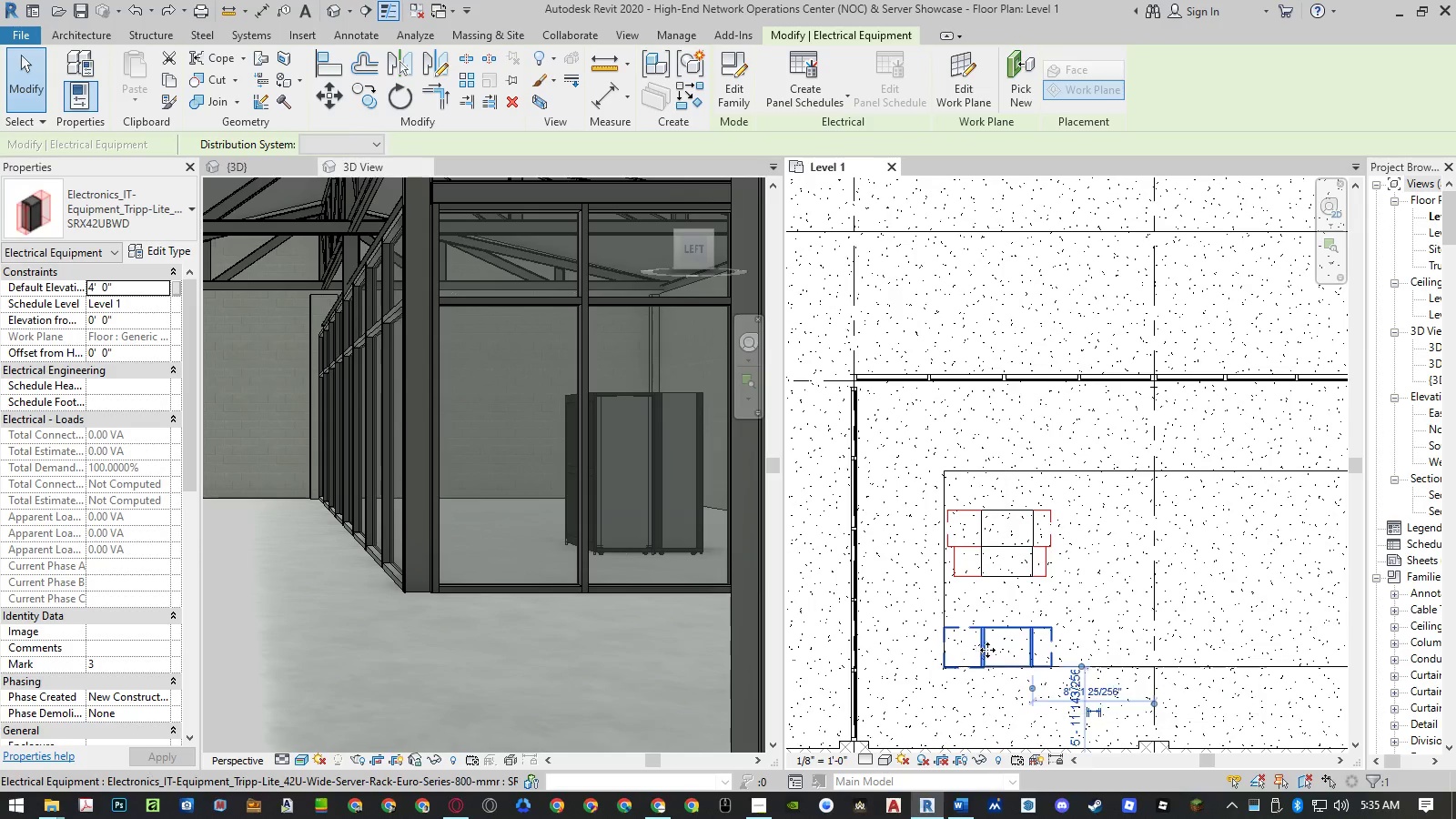 
type(mv)
 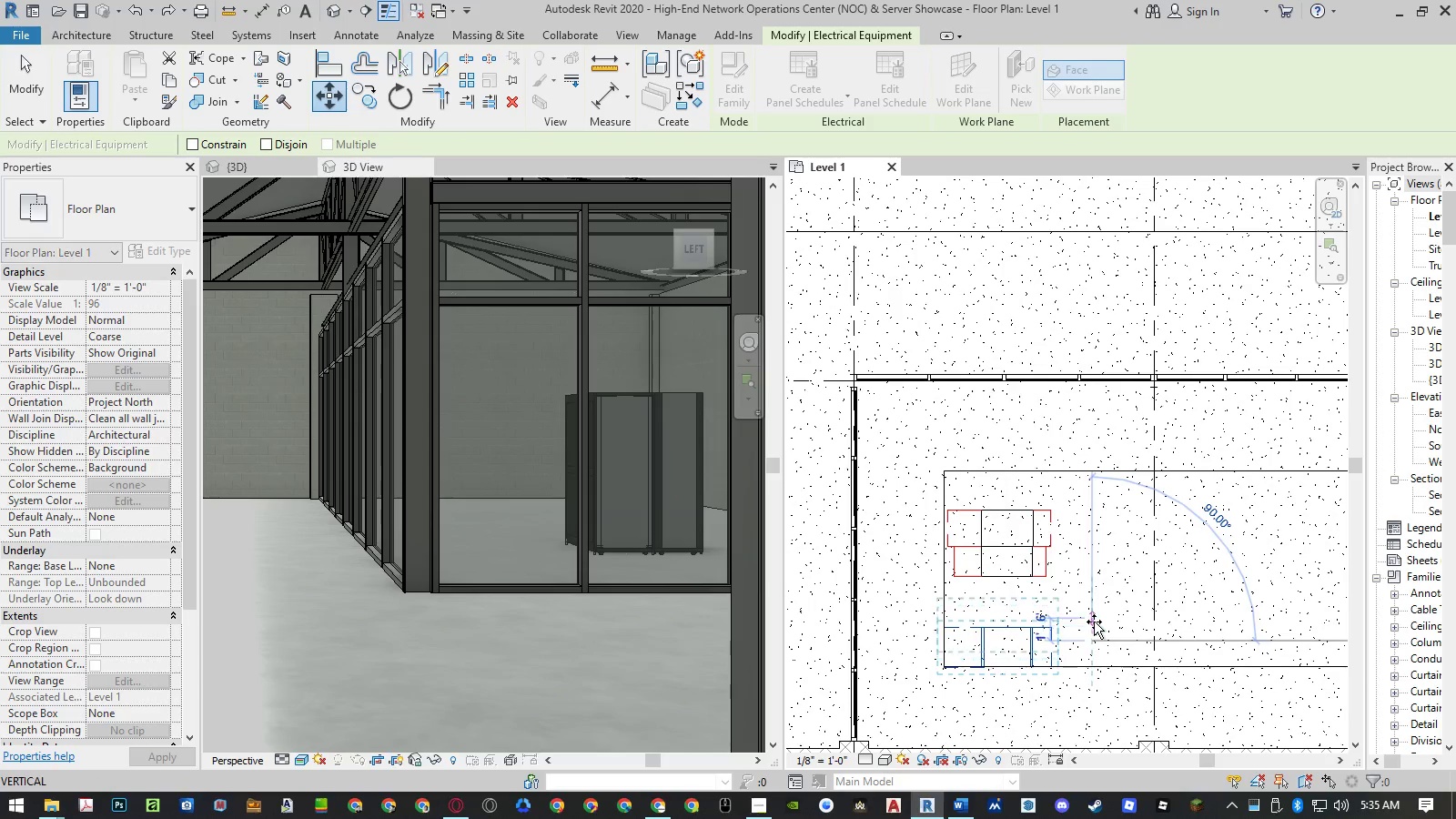 
left_click([1095, 619])
 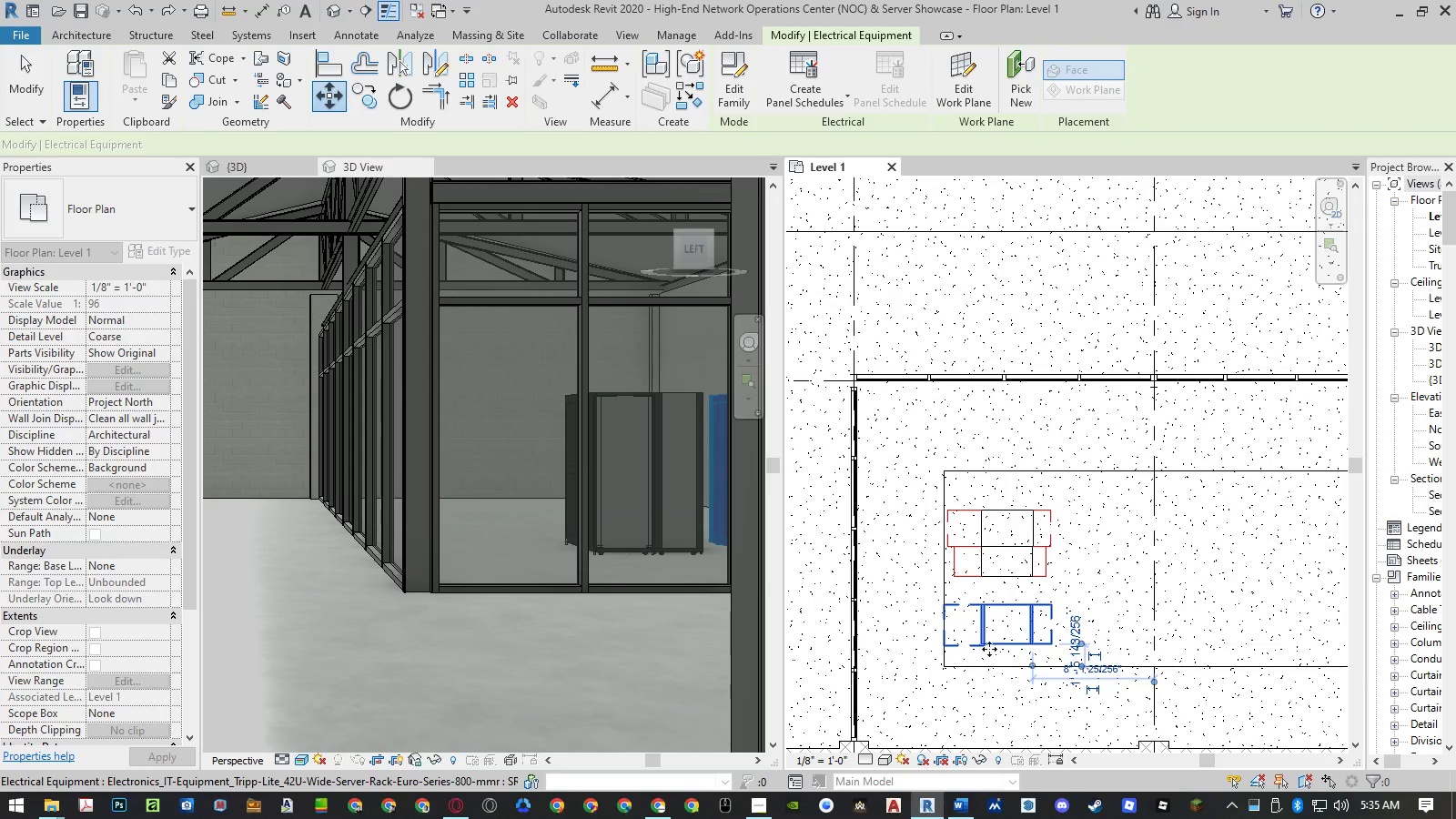 
type(mv)
 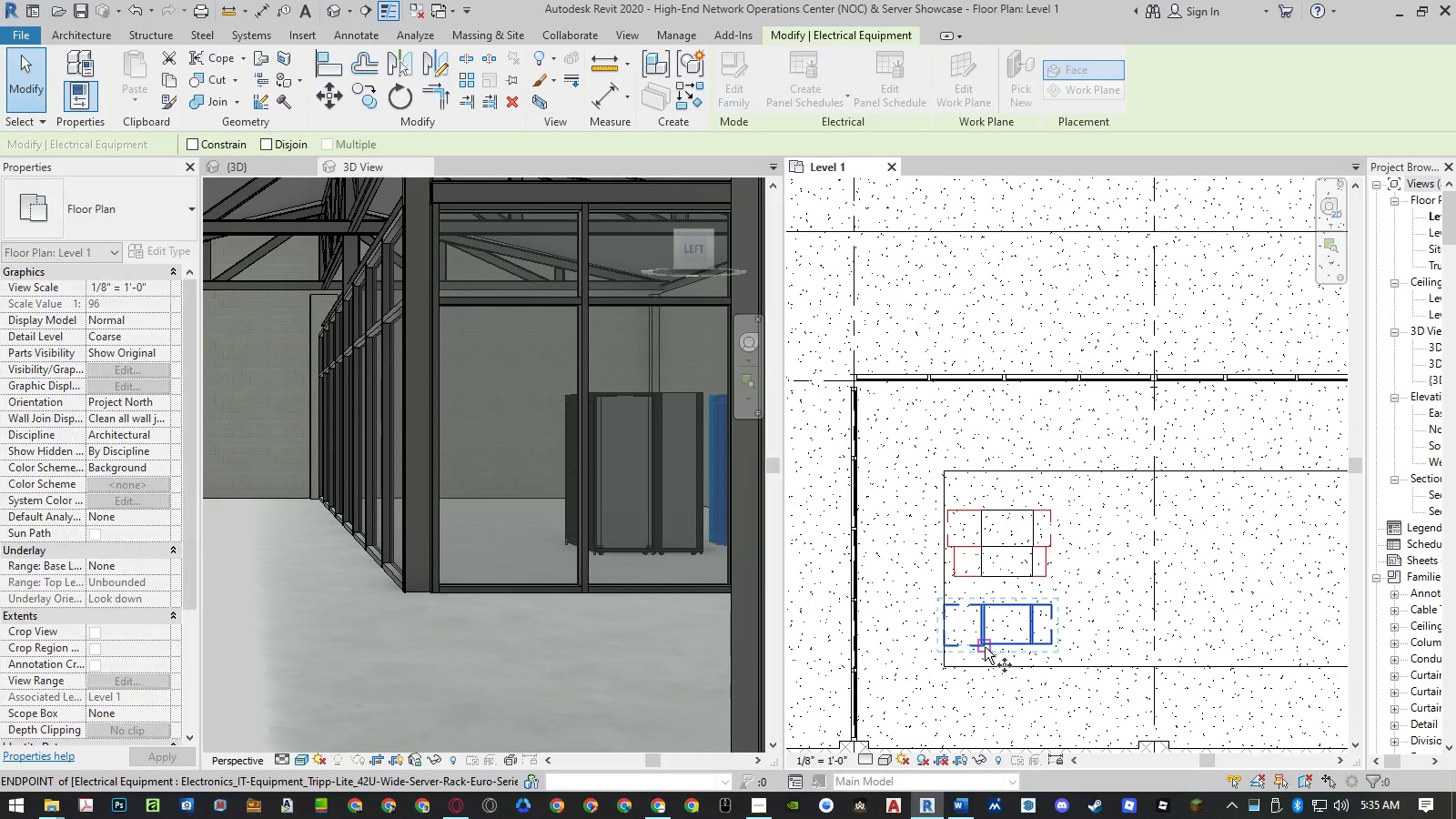 
scroll: coordinate [1000, 648], scroll_direction: up, amount: 3.0
 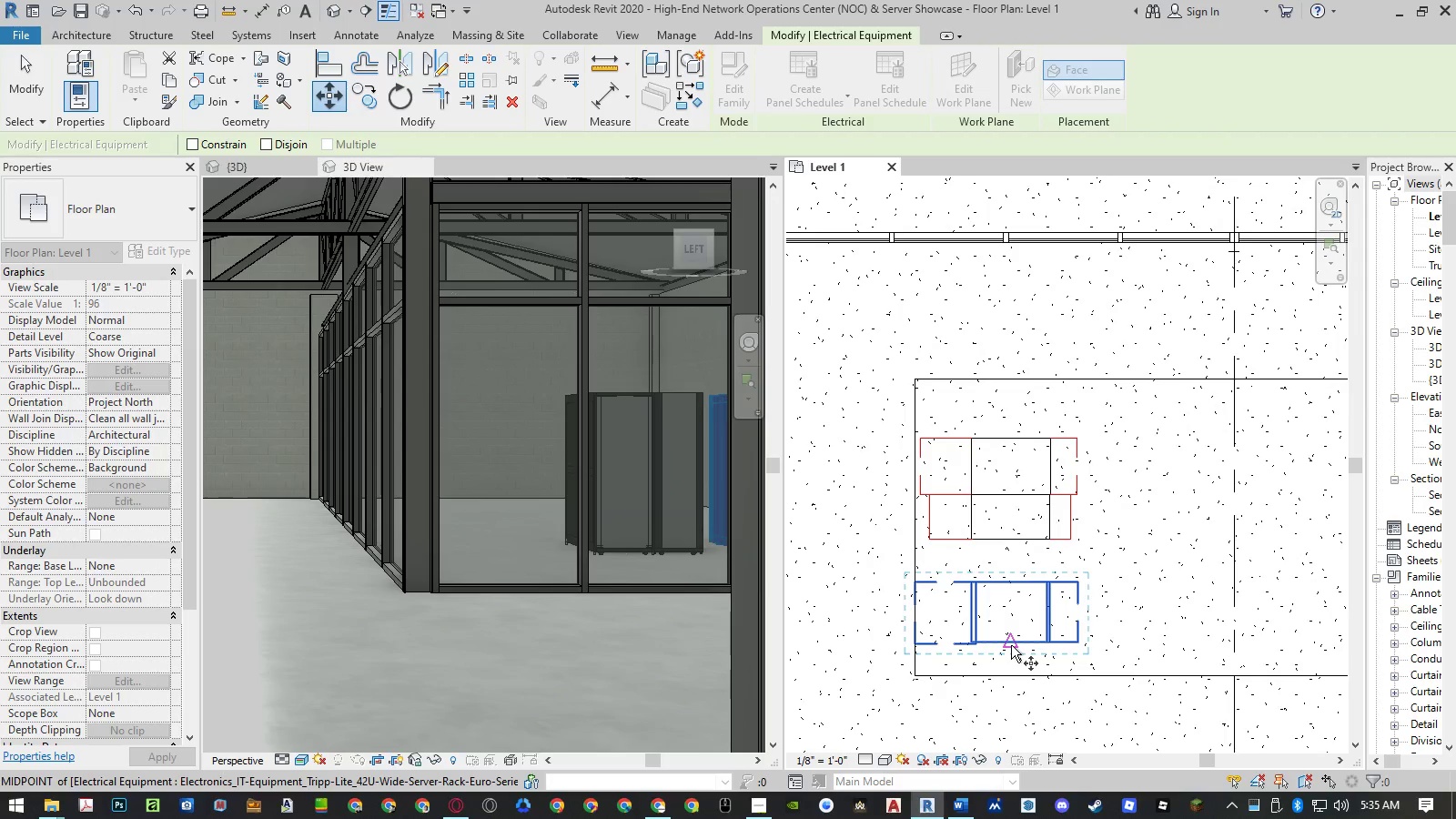 
left_click([1011, 645])
 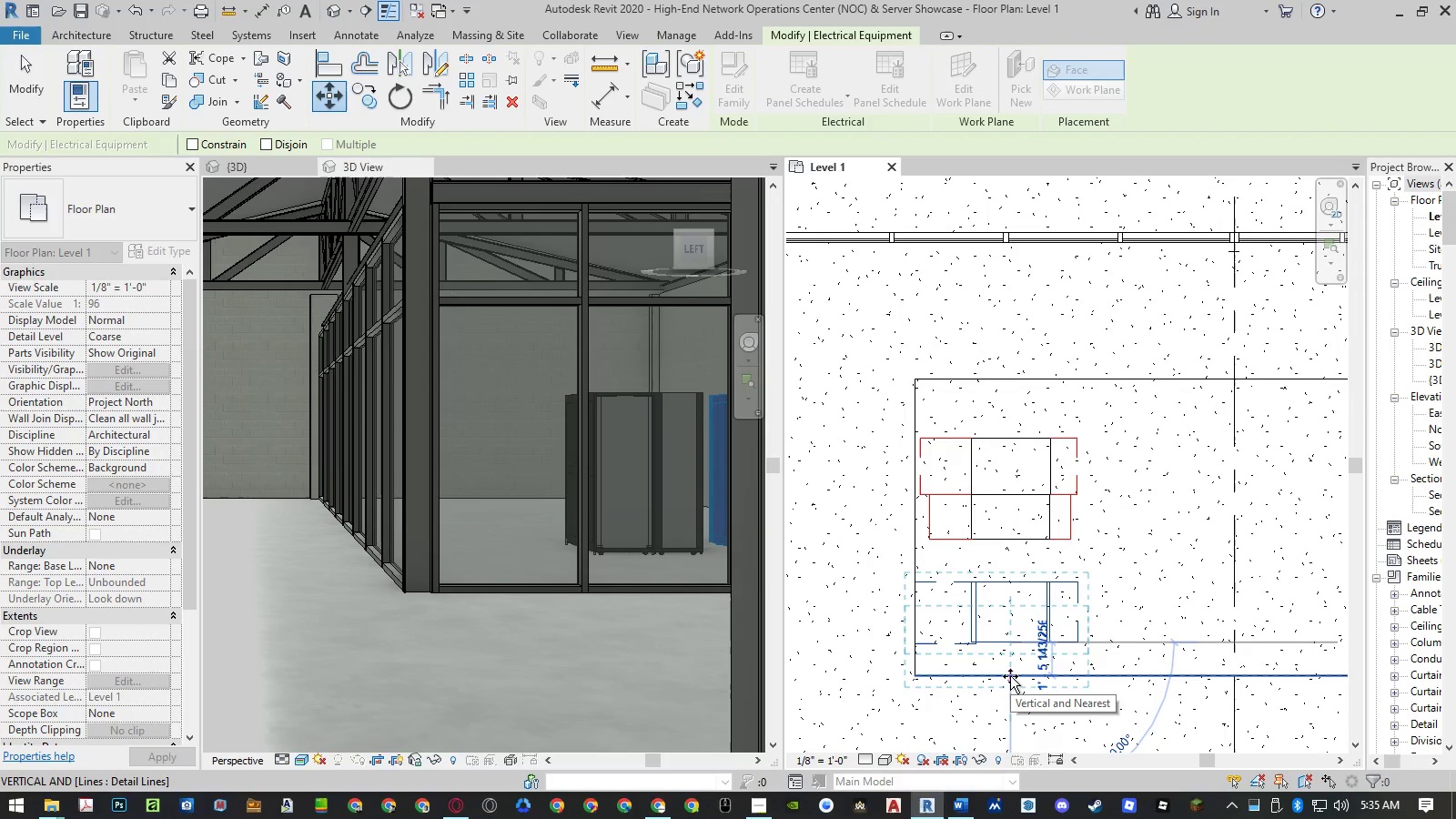 
left_click([1010, 676])
 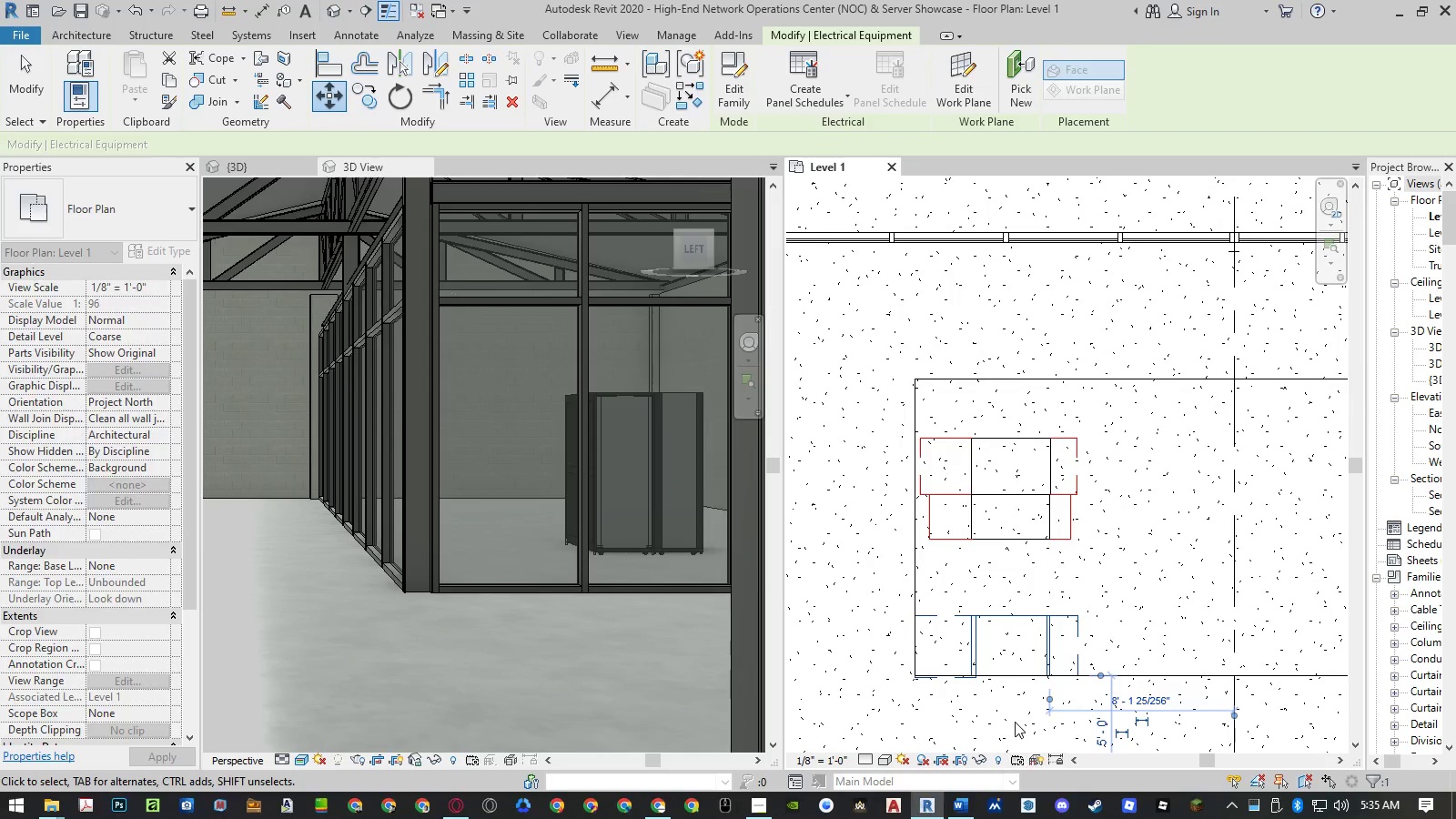 
scroll: coordinate [1014, 709], scroll_direction: up, amount: 1.0
 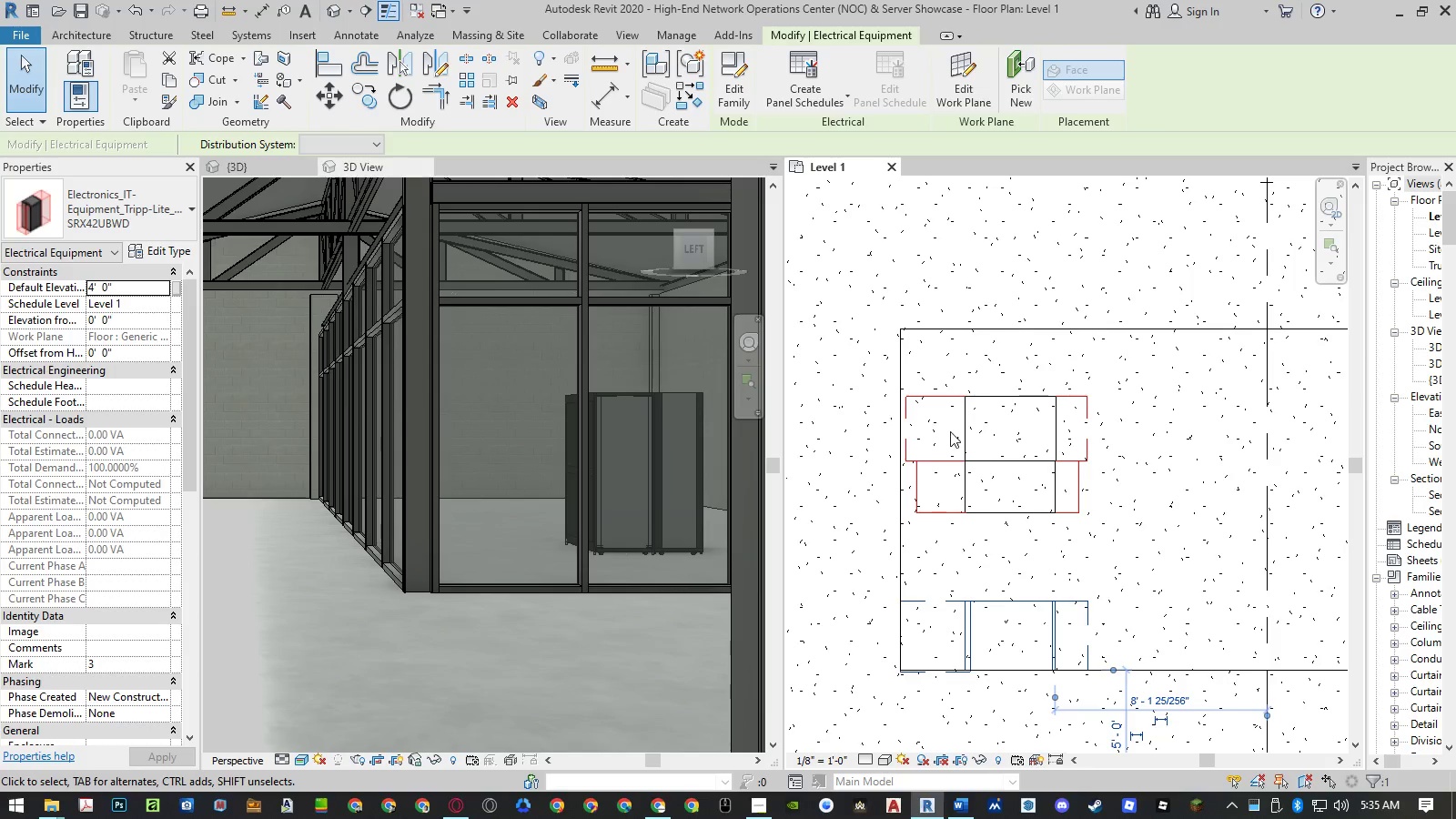 
left_click([962, 431])
 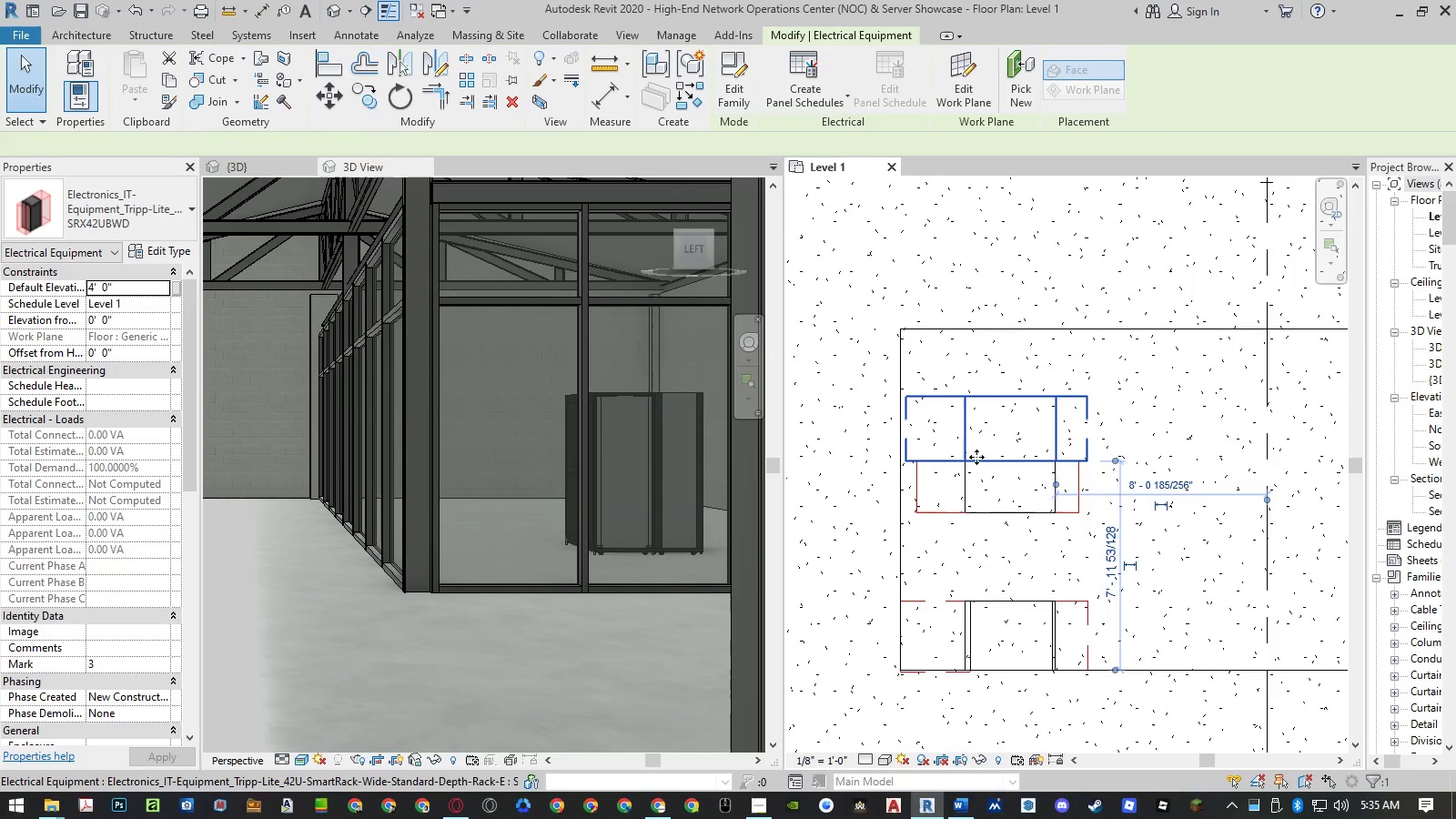 
type(mv)
 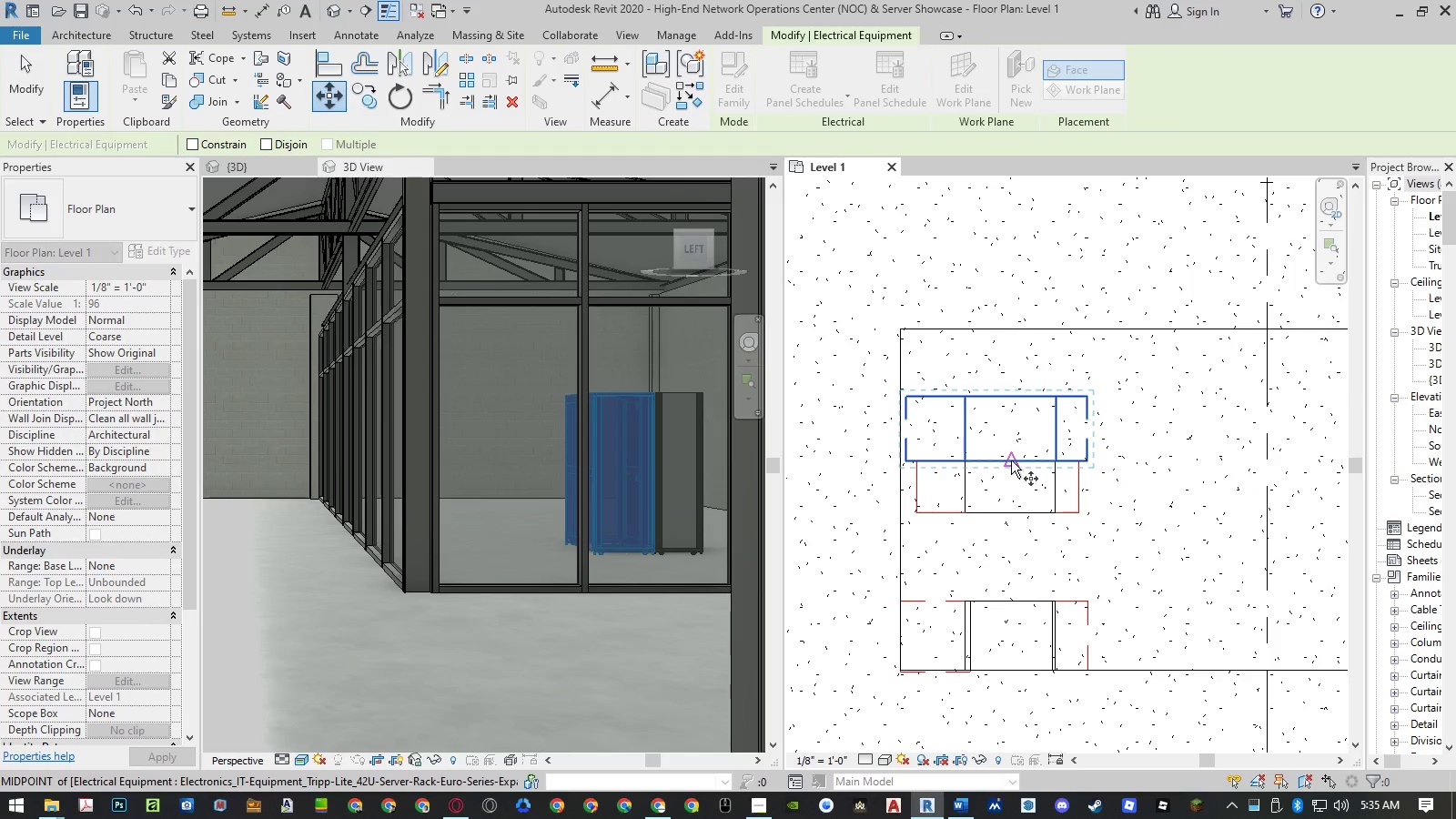 
left_click([1011, 460])
 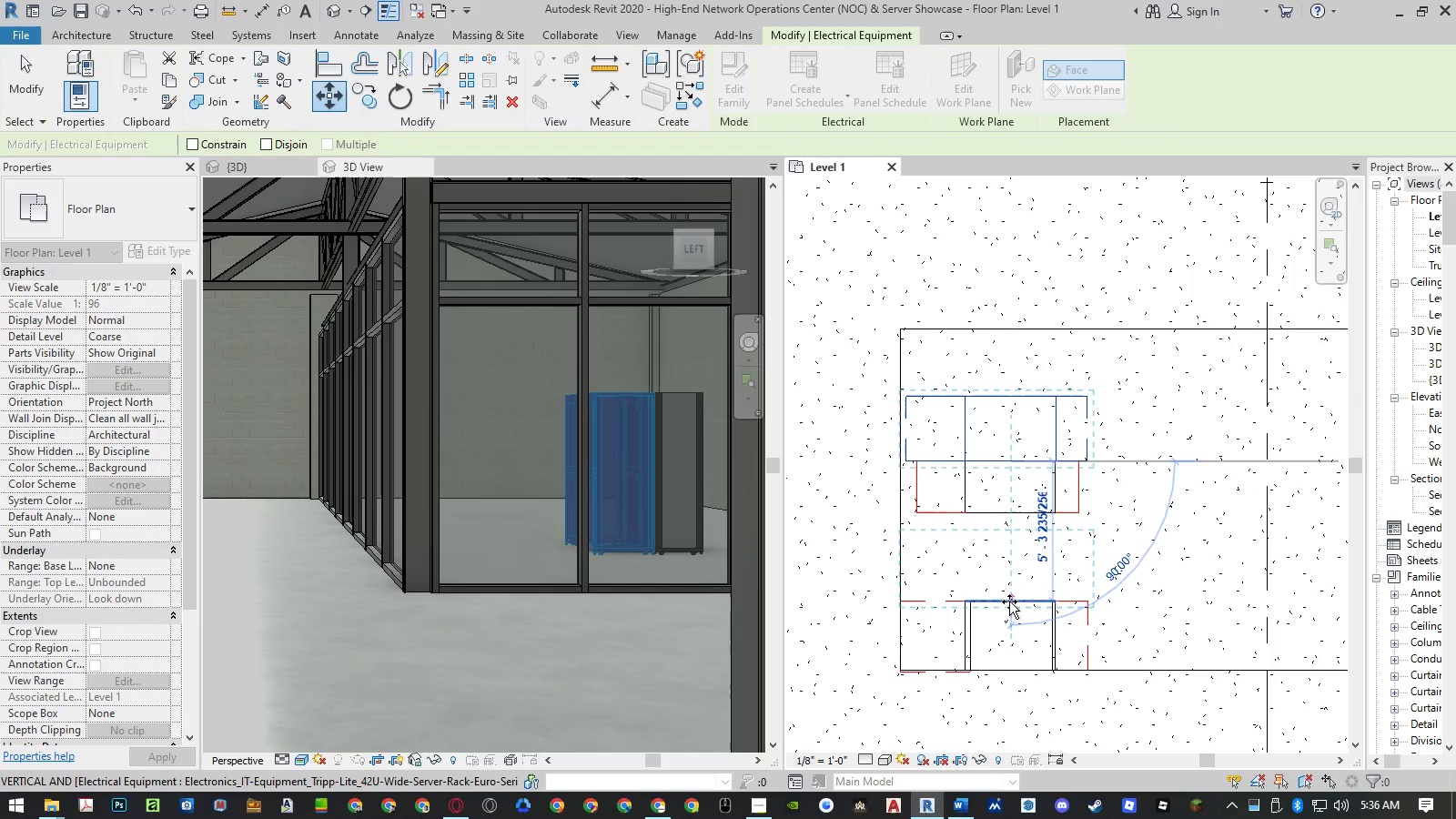 
left_click([1009, 602])
 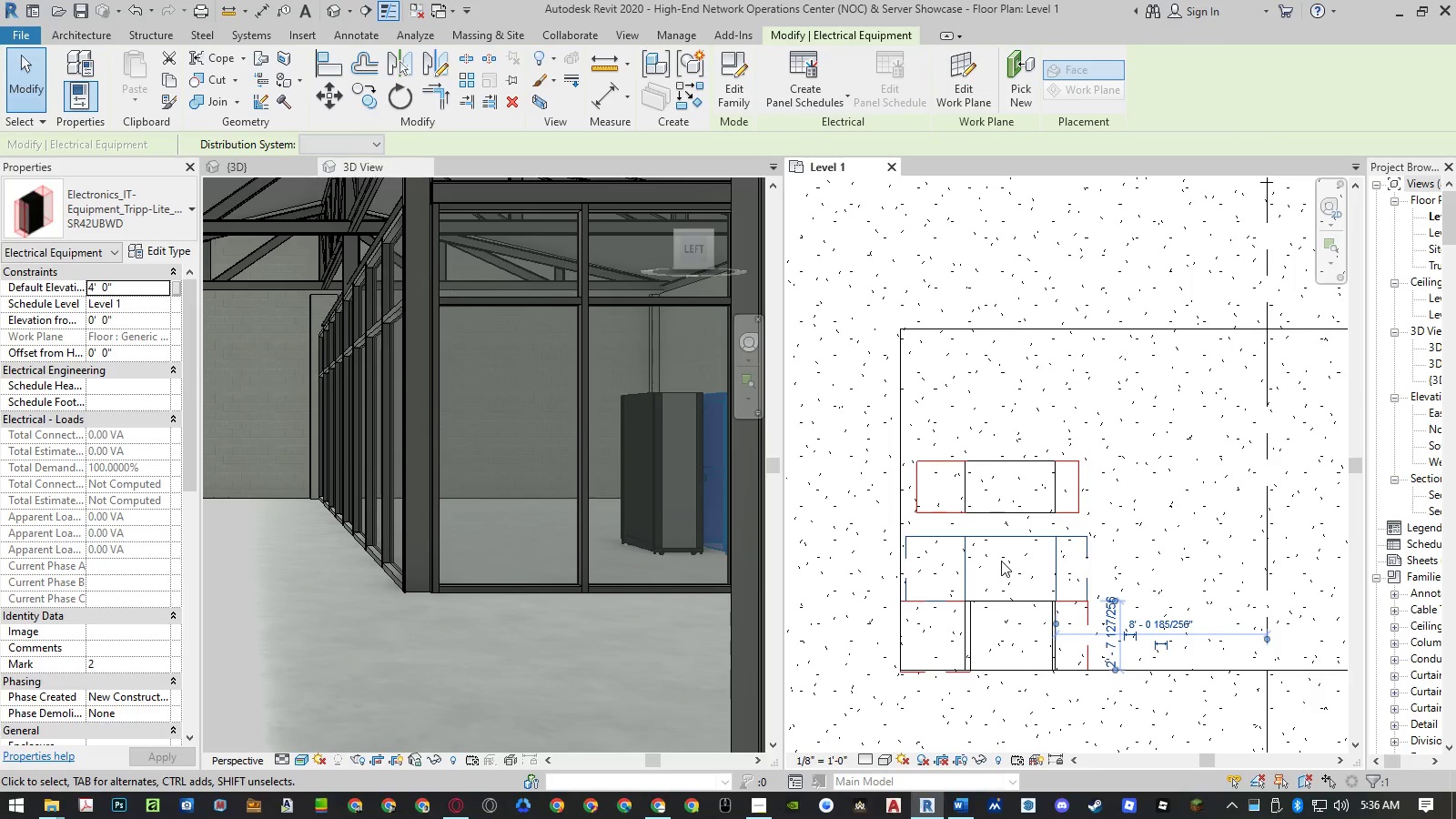 
key(Escape)
 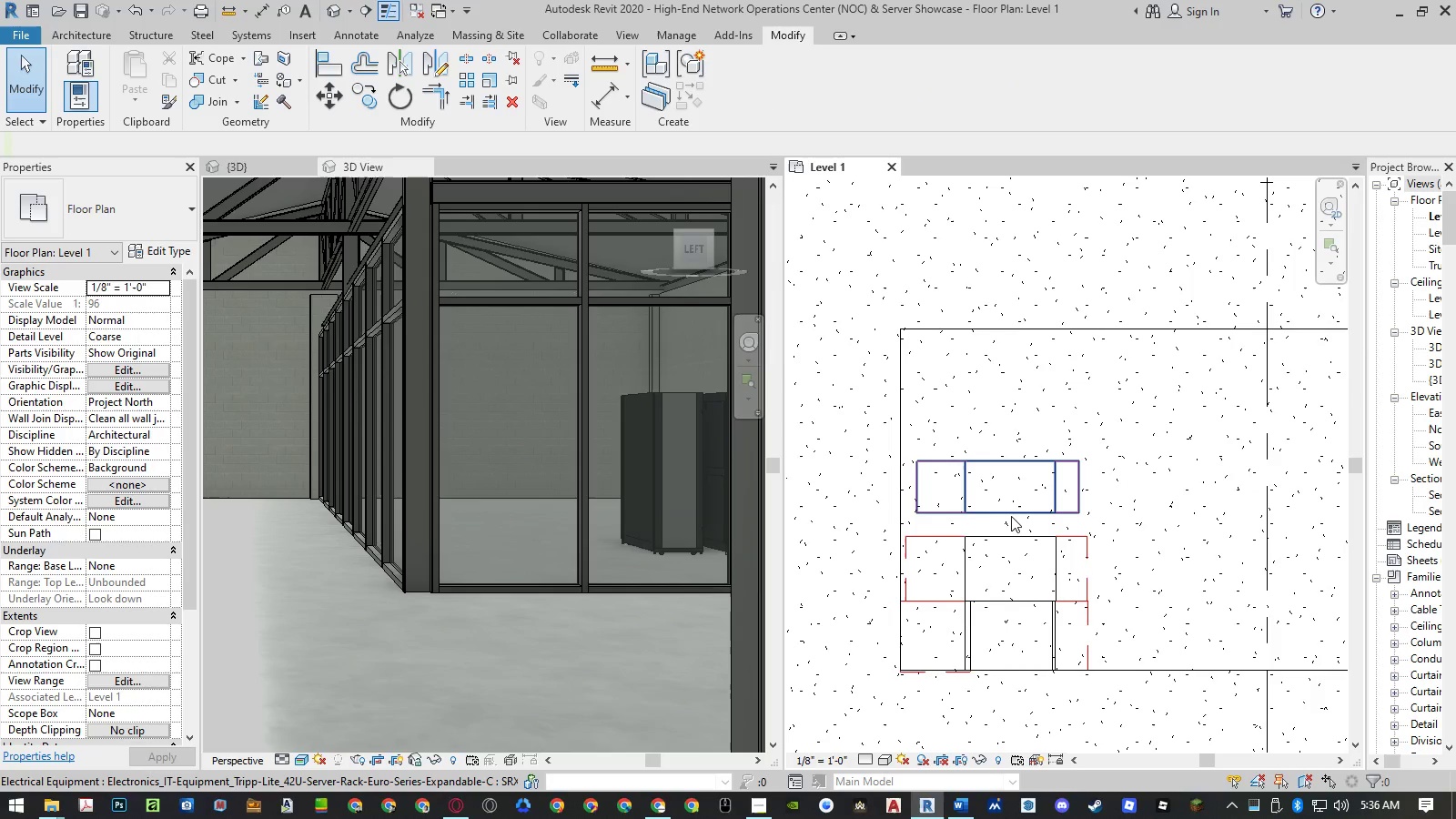 
left_click([1012, 515])
 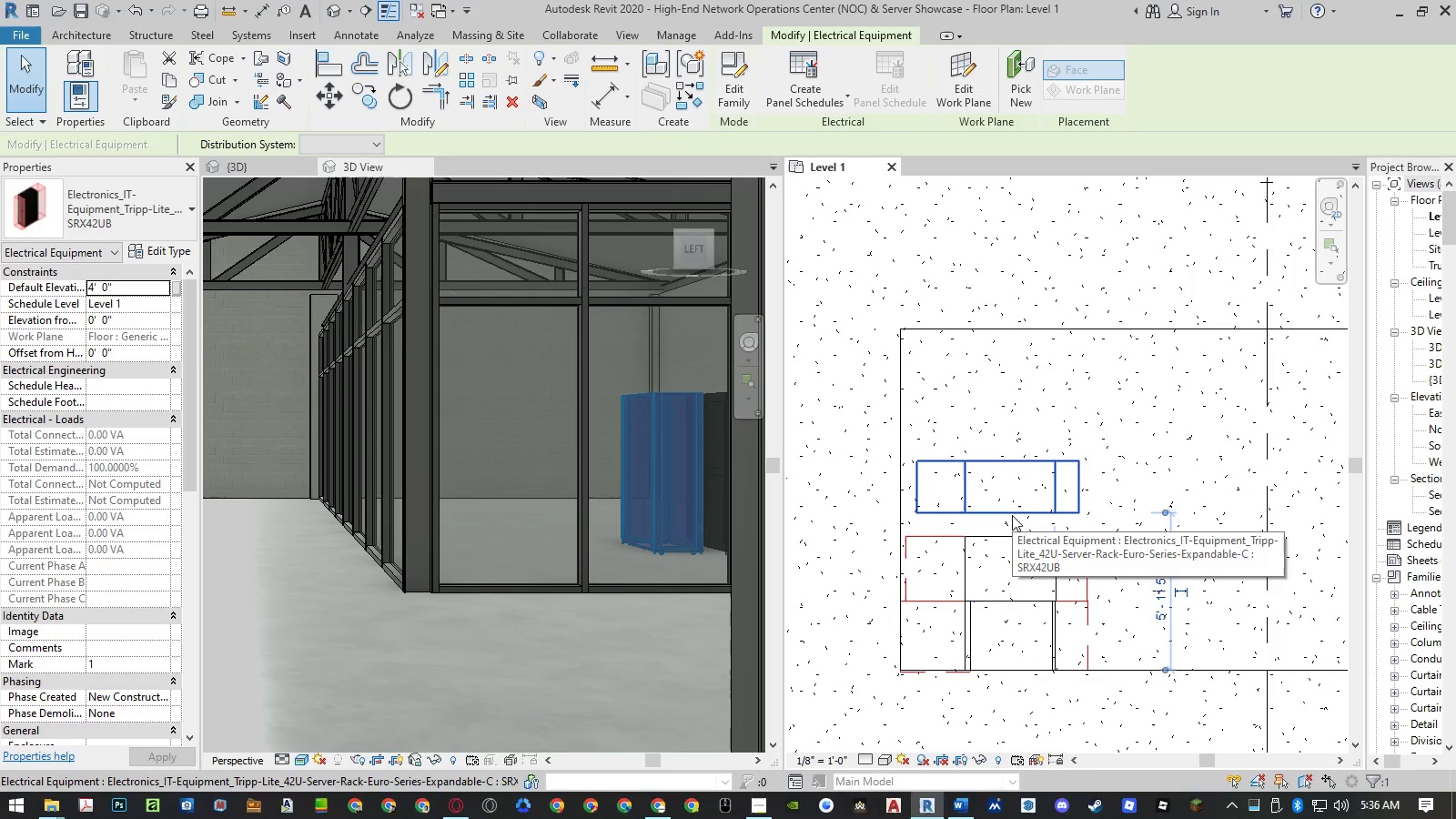 
type(mv)
 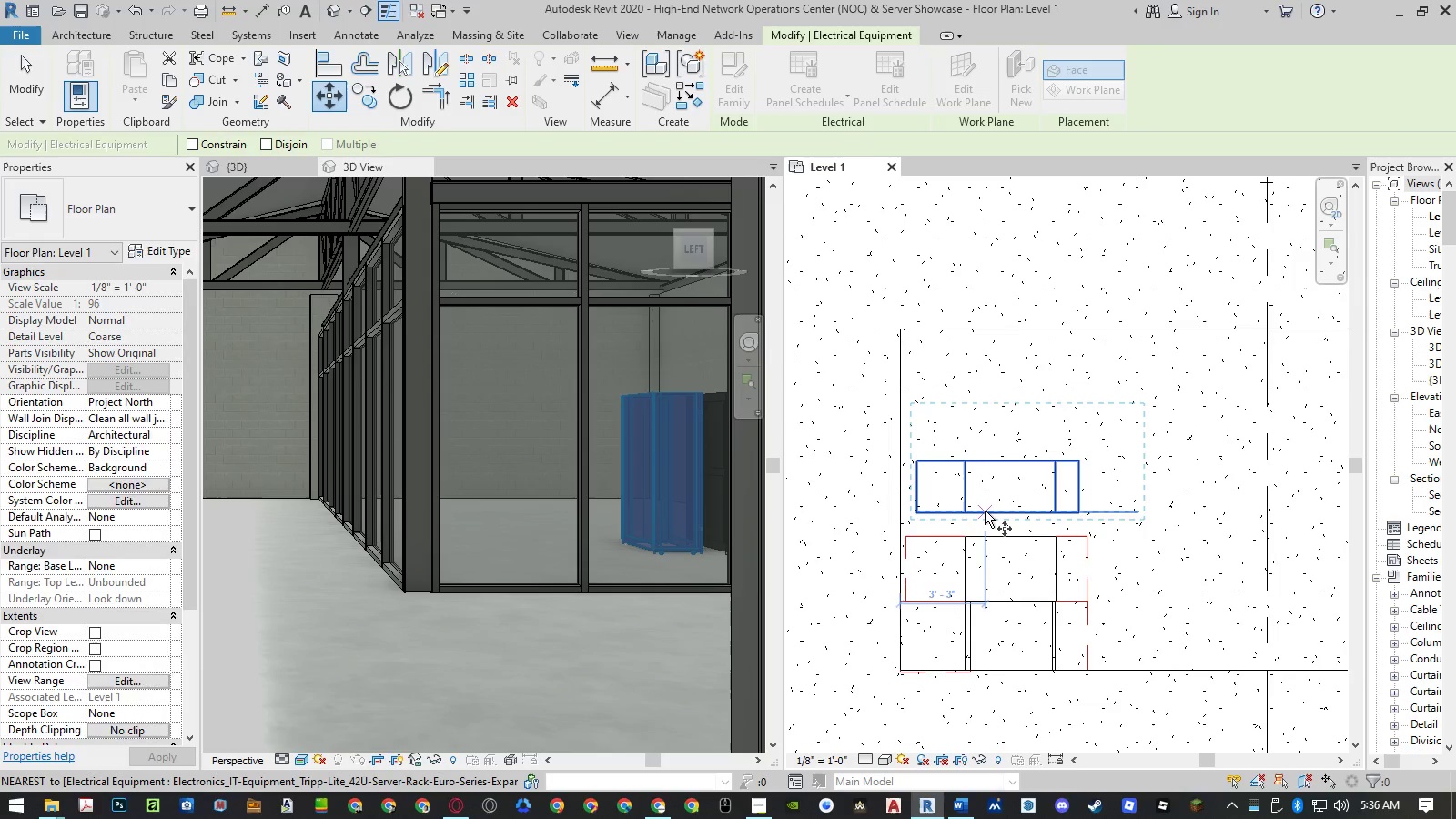 
left_click([985, 511])
 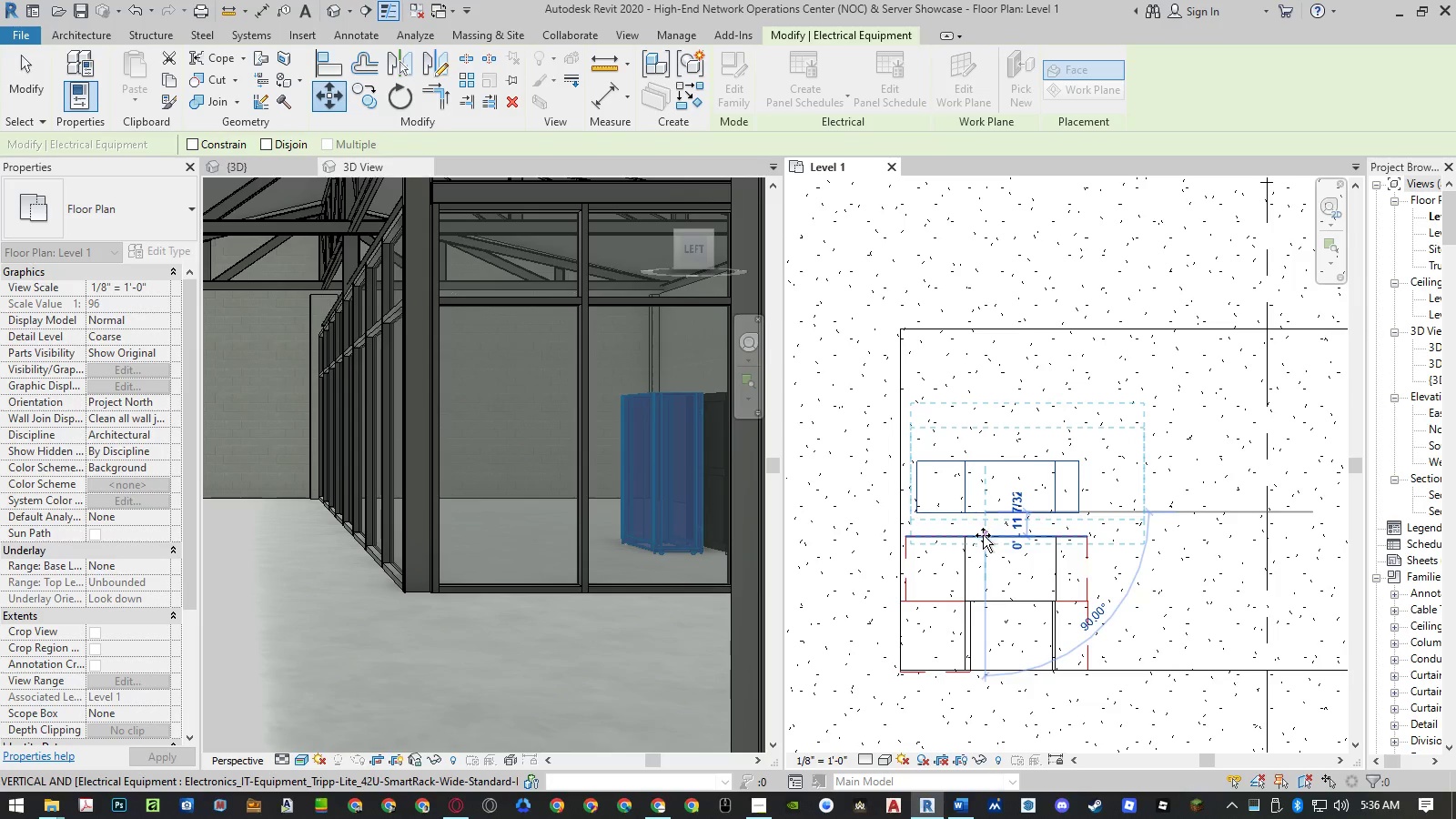 
left_click([983, 535])
 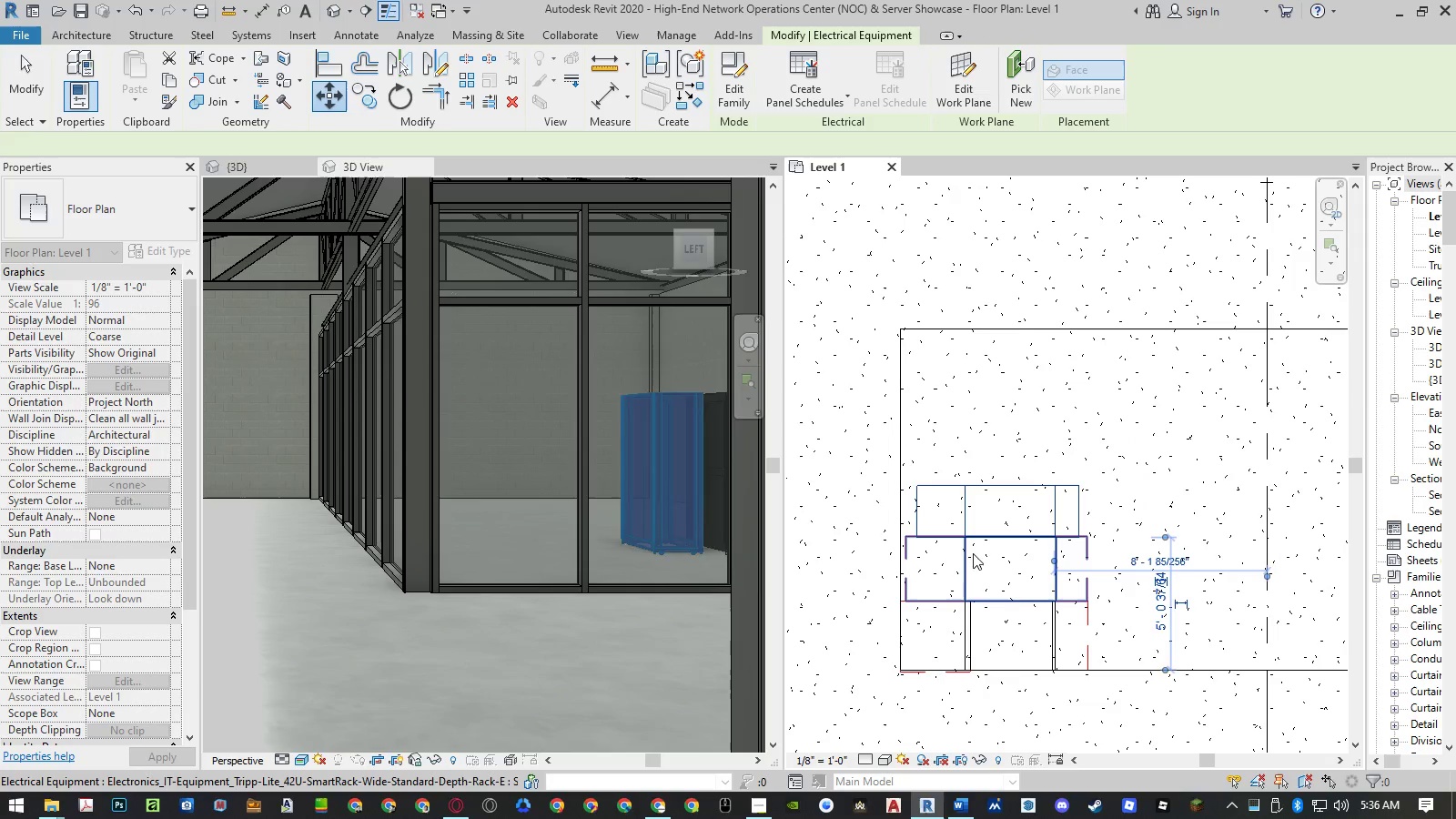 
hold_key(key=ControlLeft, duration=0.69)
left_click([966, 563])
 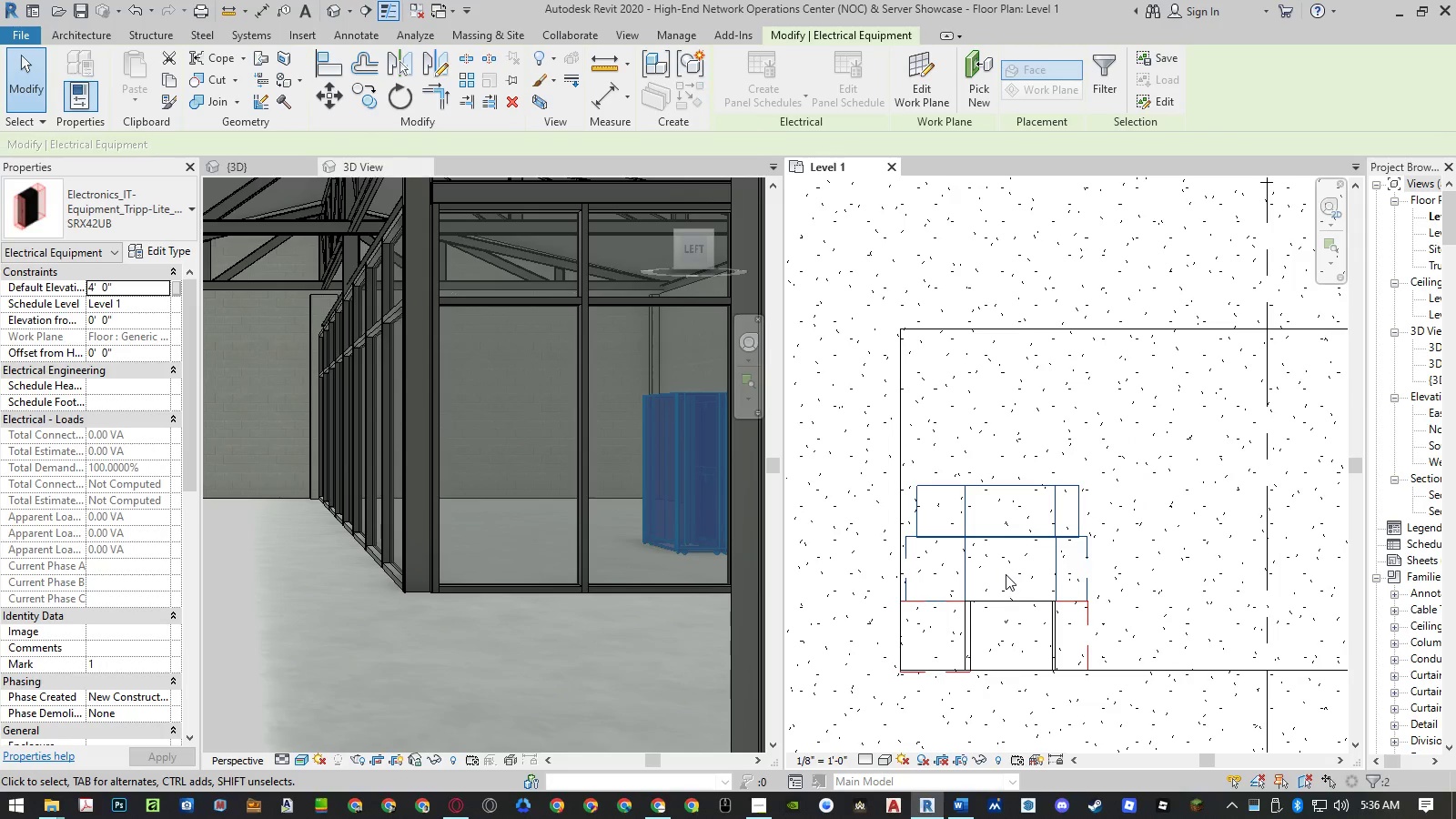 
type(co)
 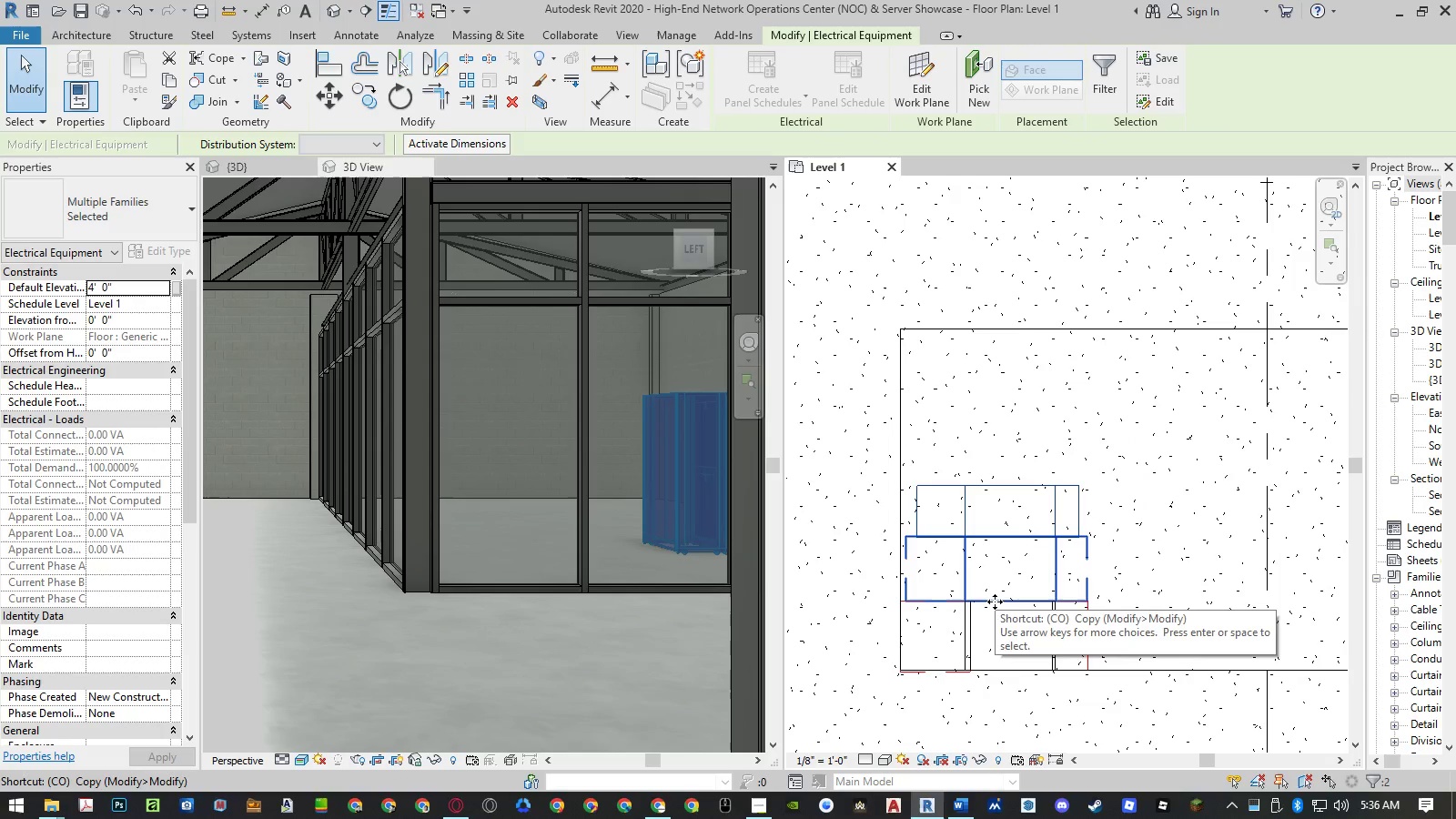 
key(Space)
 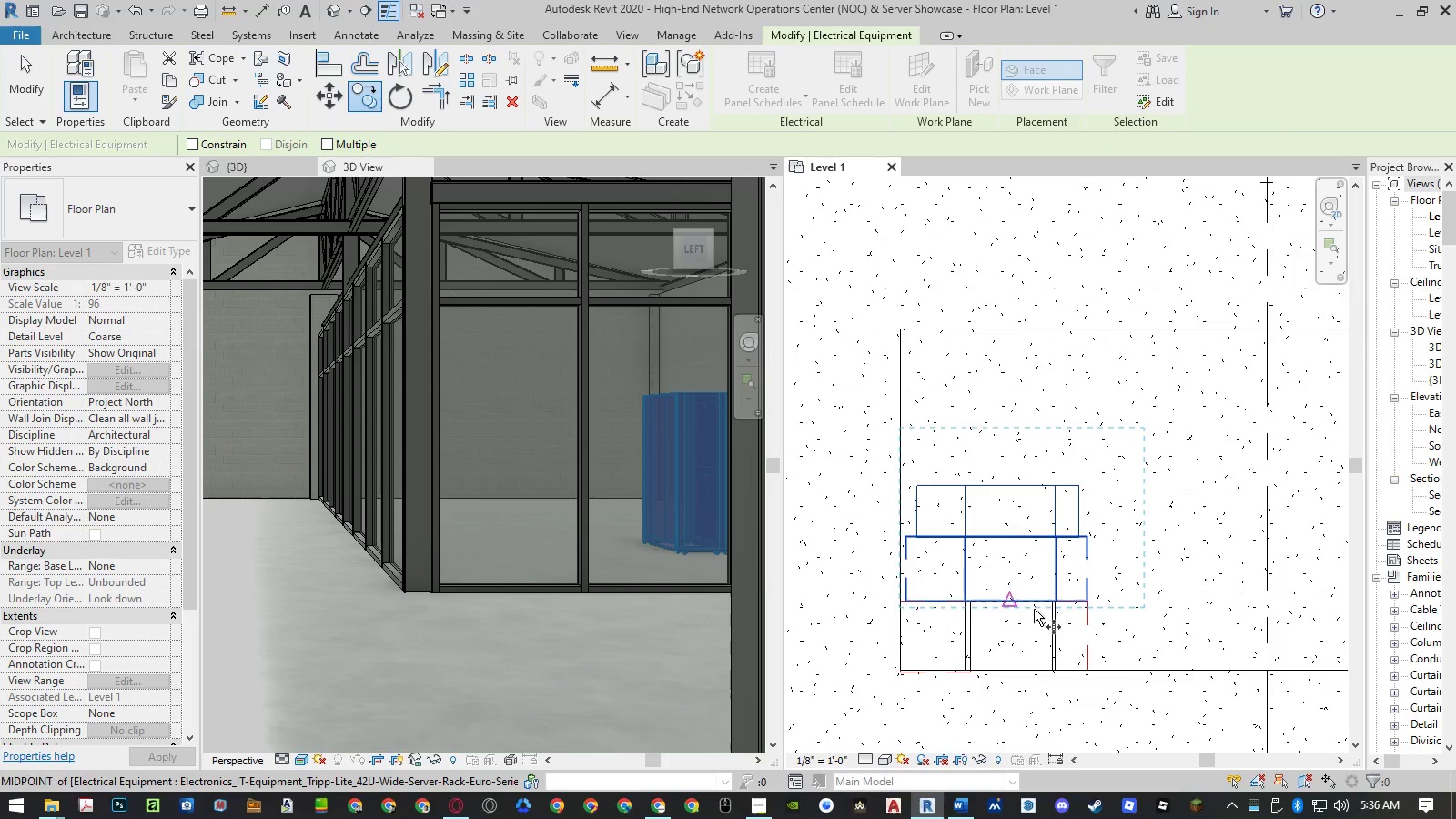 
scroll: coordinate [1042, 605], scroll_direction: up, amount: 9.0
 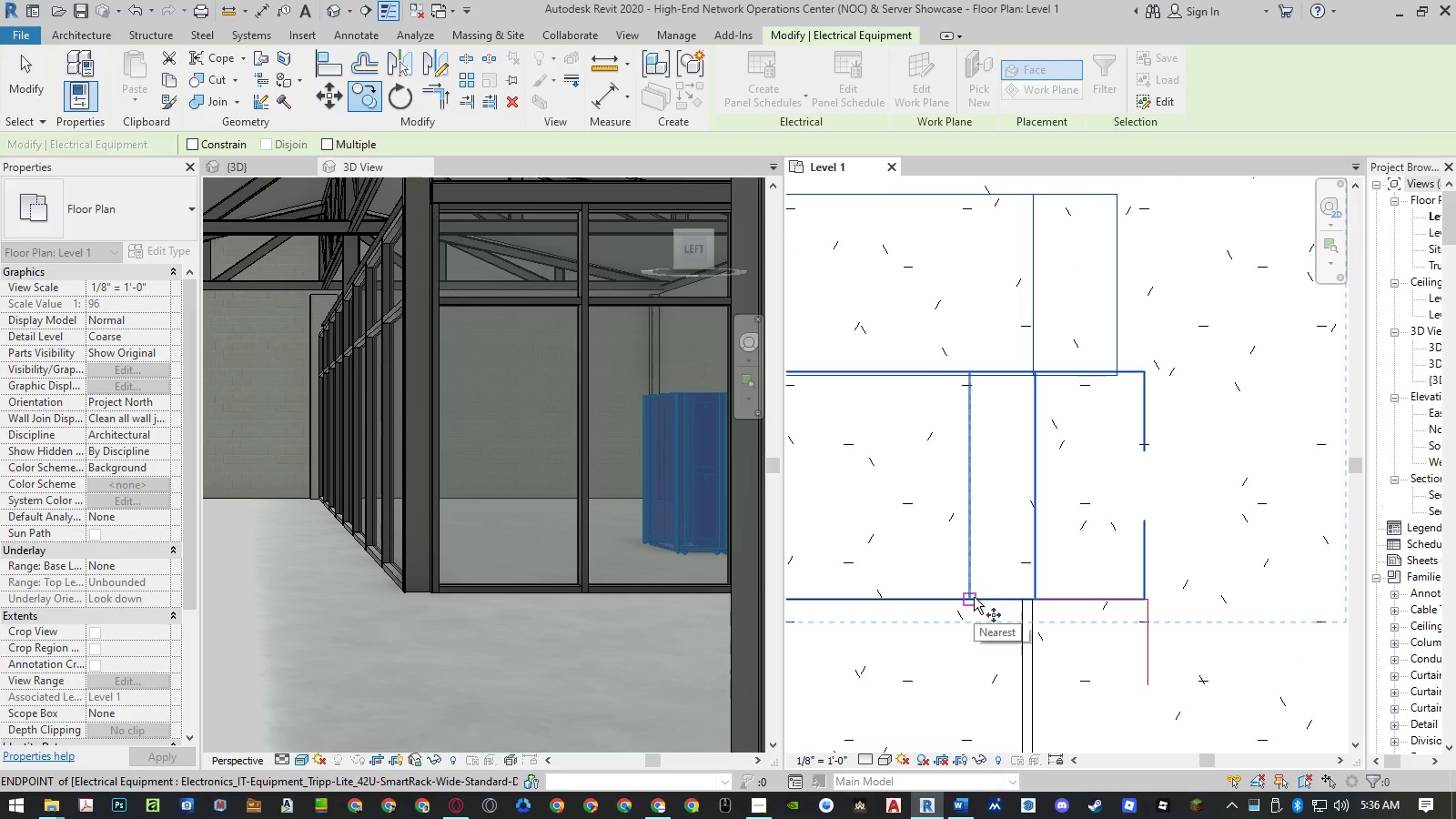 
left_click([974, 597])
 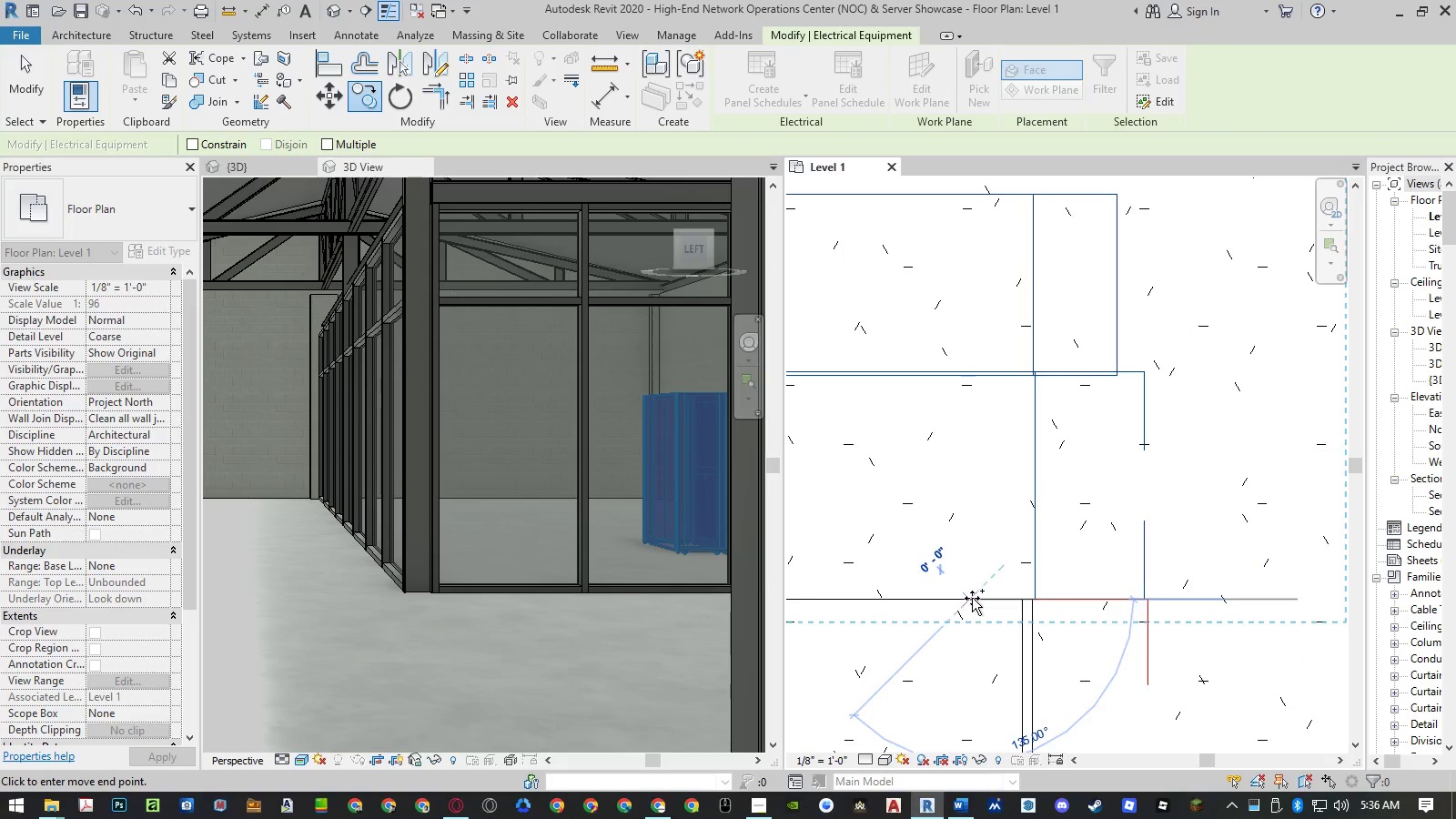 
scroll: coordinate [972, 598], scroll_direction: down, amount: 5.0
 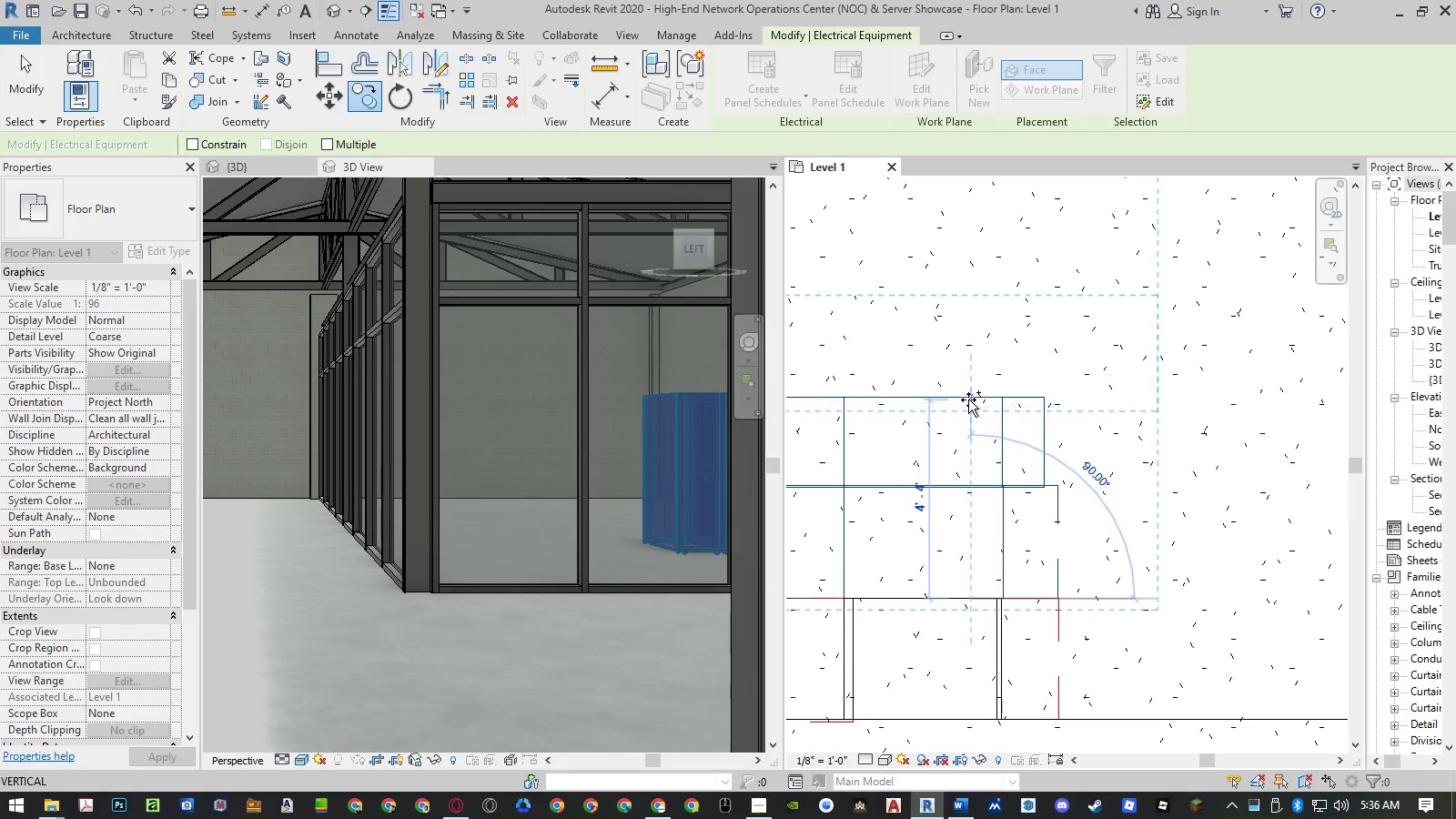 
left_click([973, 379])
 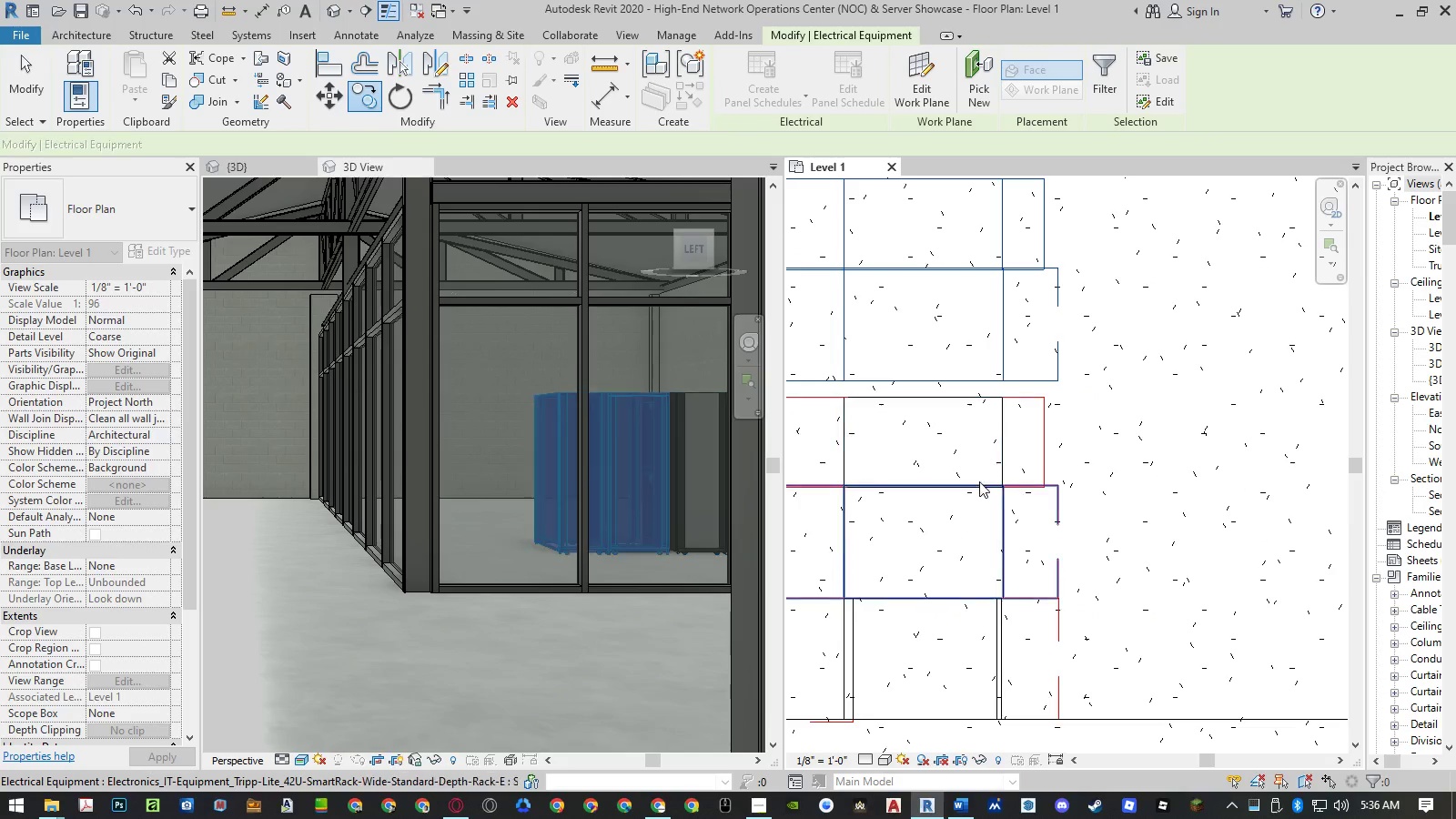 
key(Escape)
 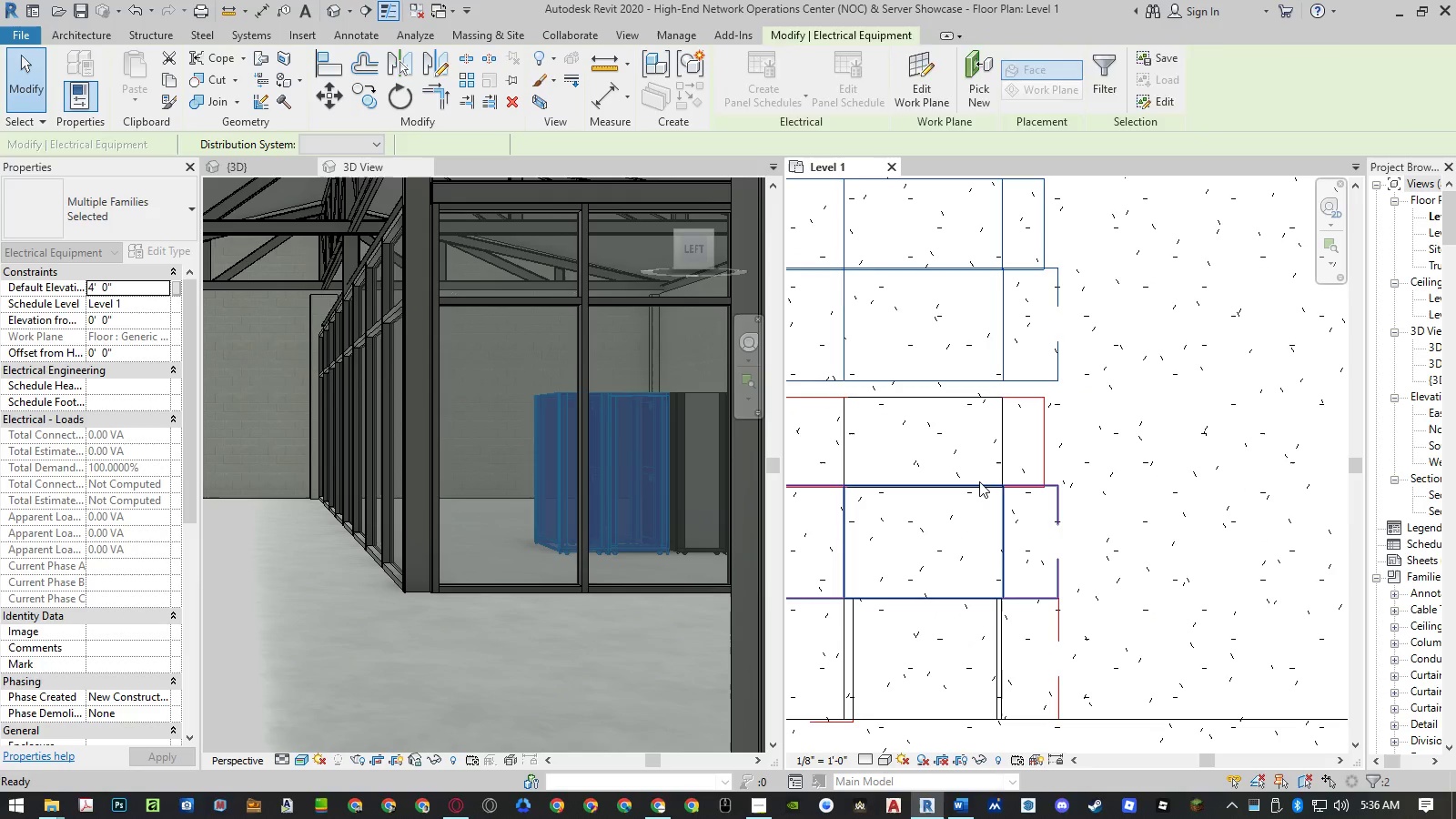 
key(Escape)
 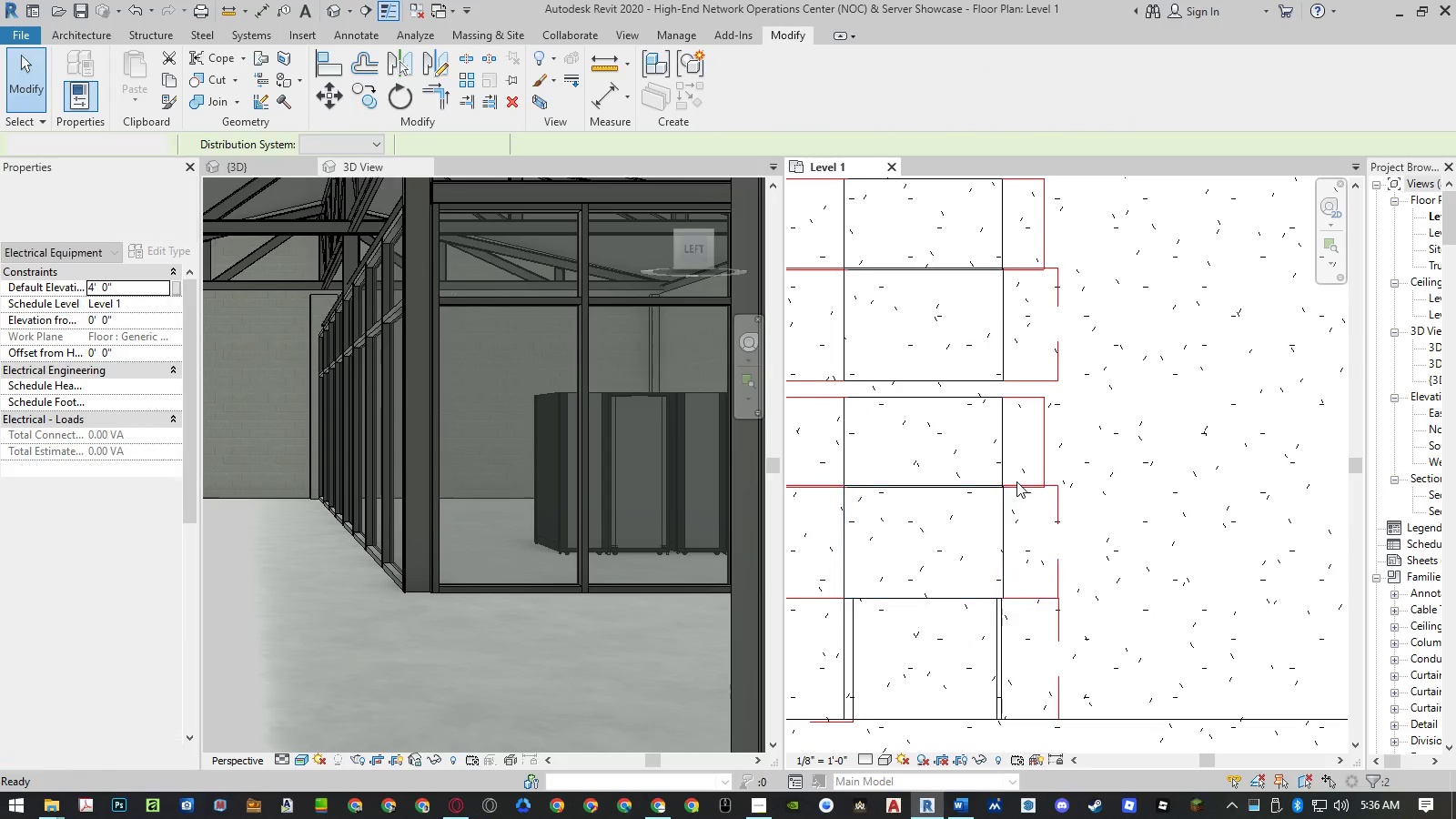 
scroll: coordinate [1017, 481], scroll_direction: up, amount: 4.0
 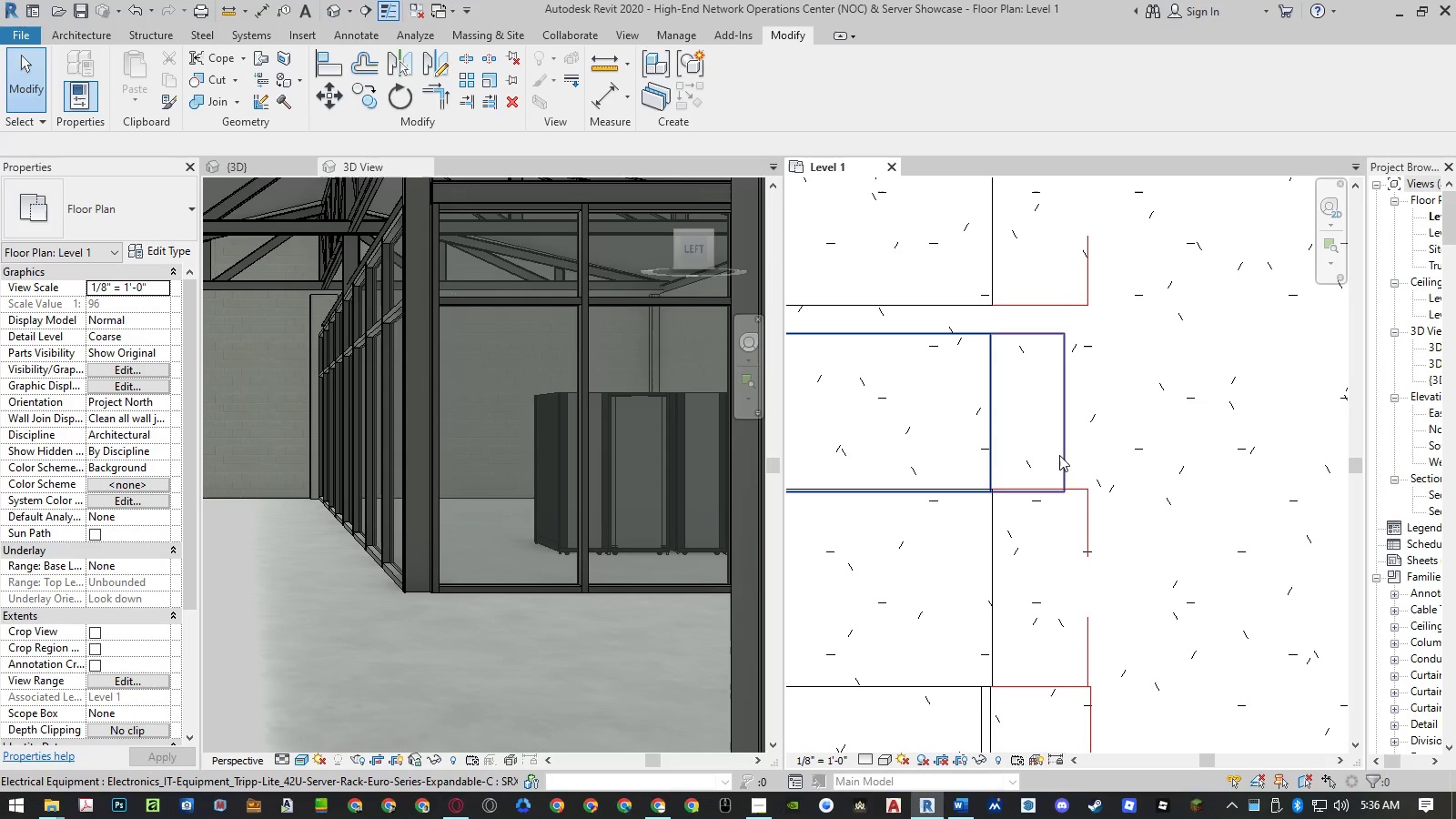 
left_click([1061, 455])
 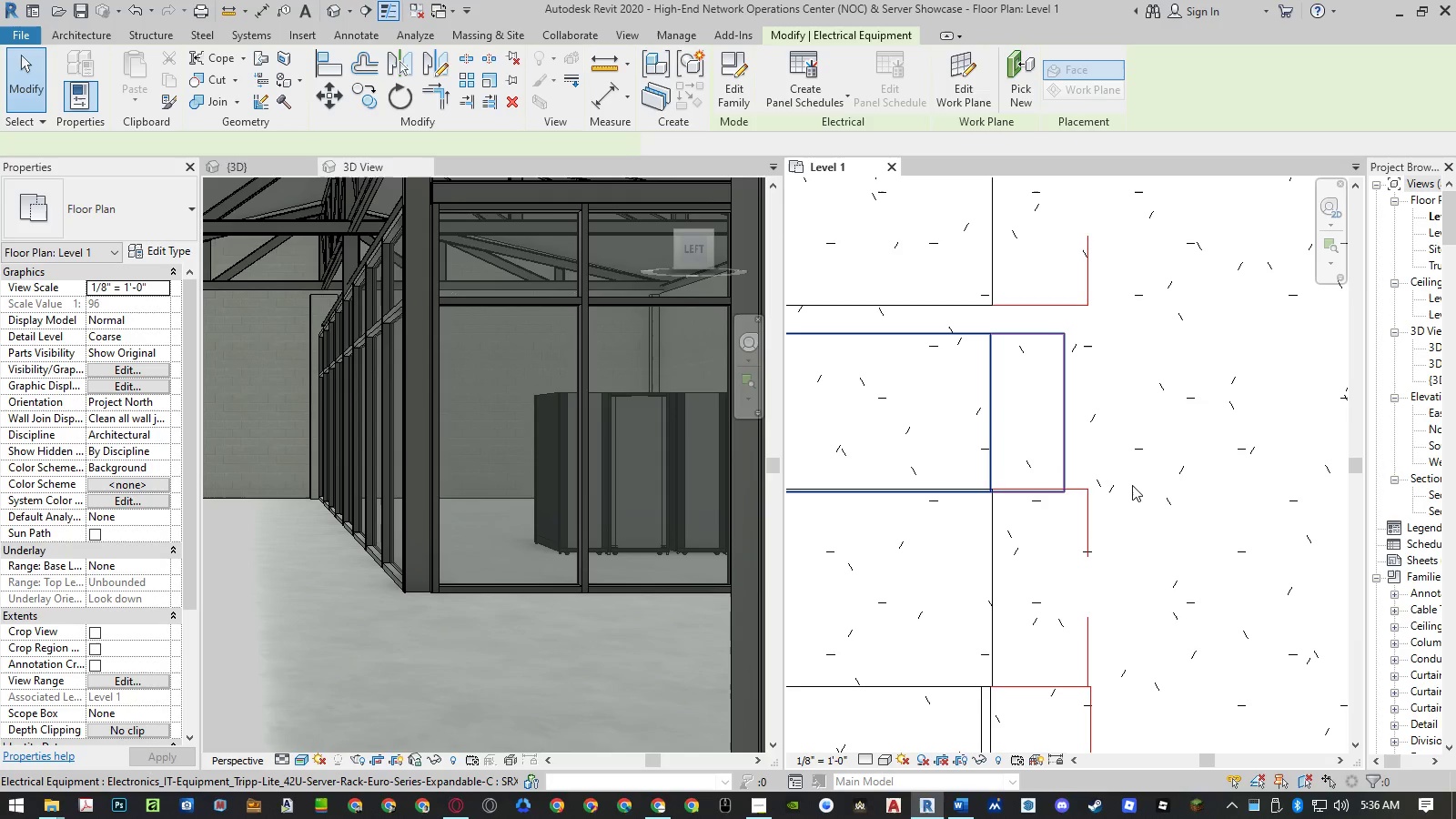 
scroll: coordinate [1132, 485], scroll_direction: down, amount: 4.0
 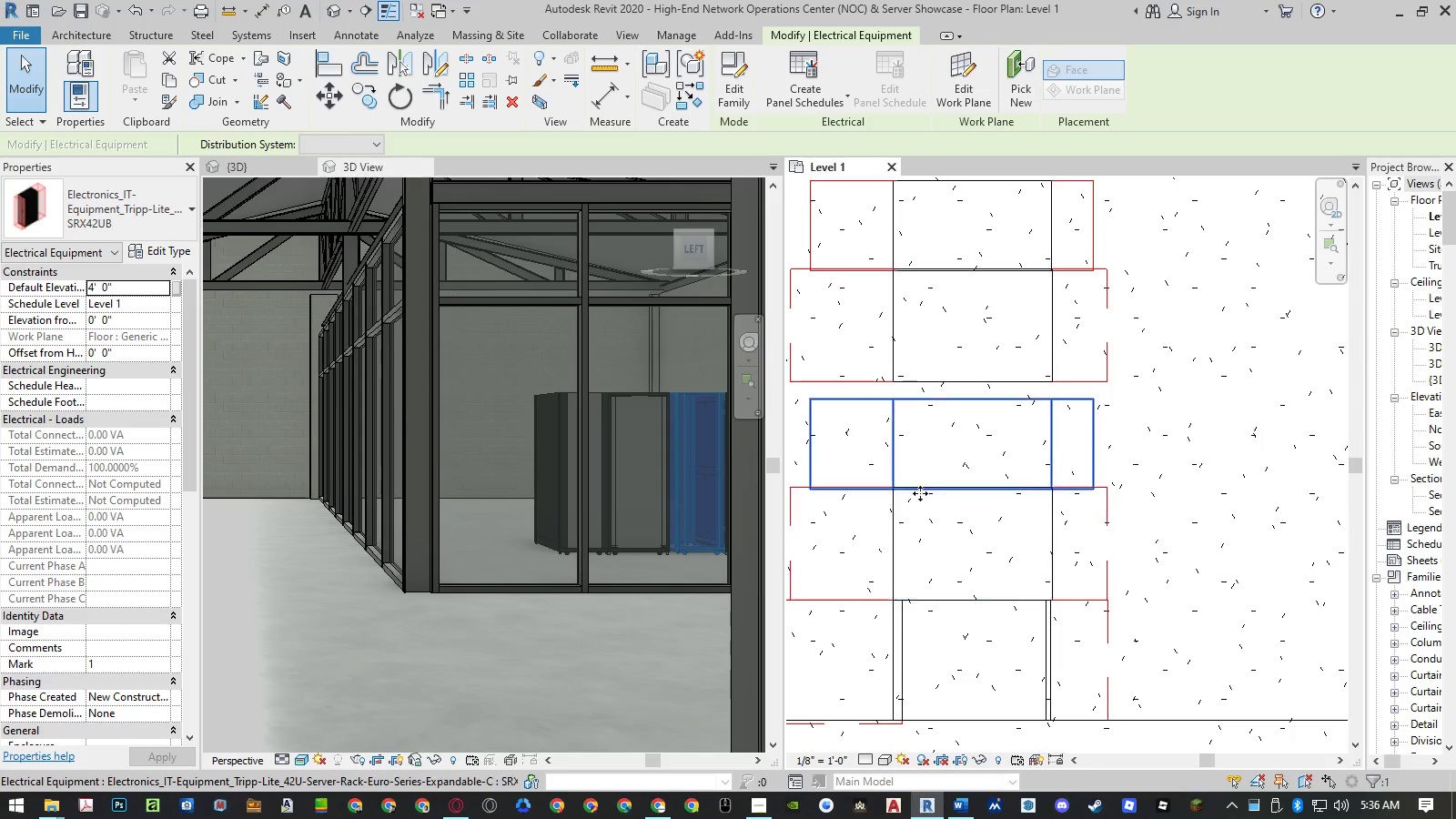 
scroll: coordinate [886, 490], scroll_direction: up, amount: 4.0
 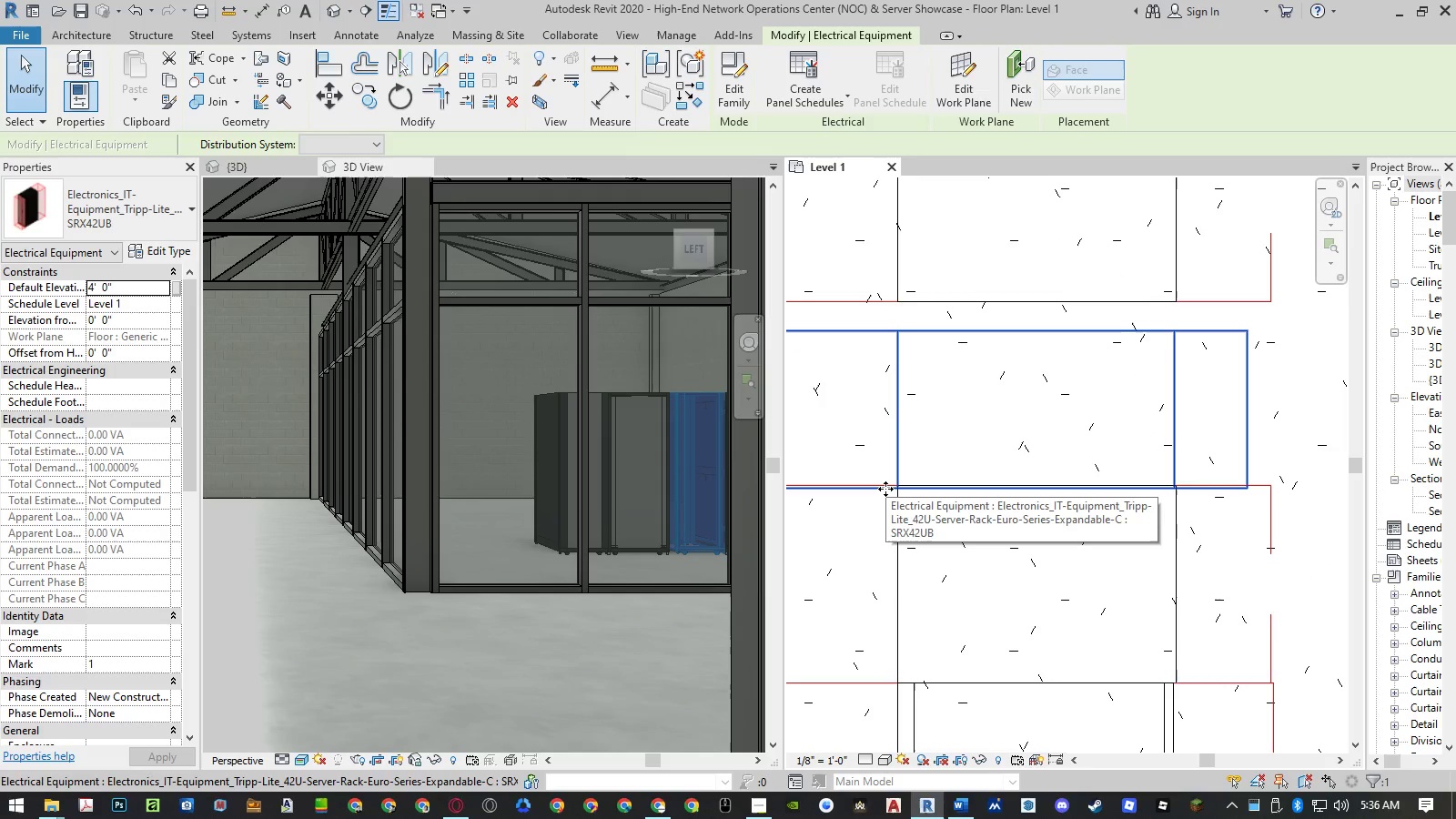 
type(mv)
 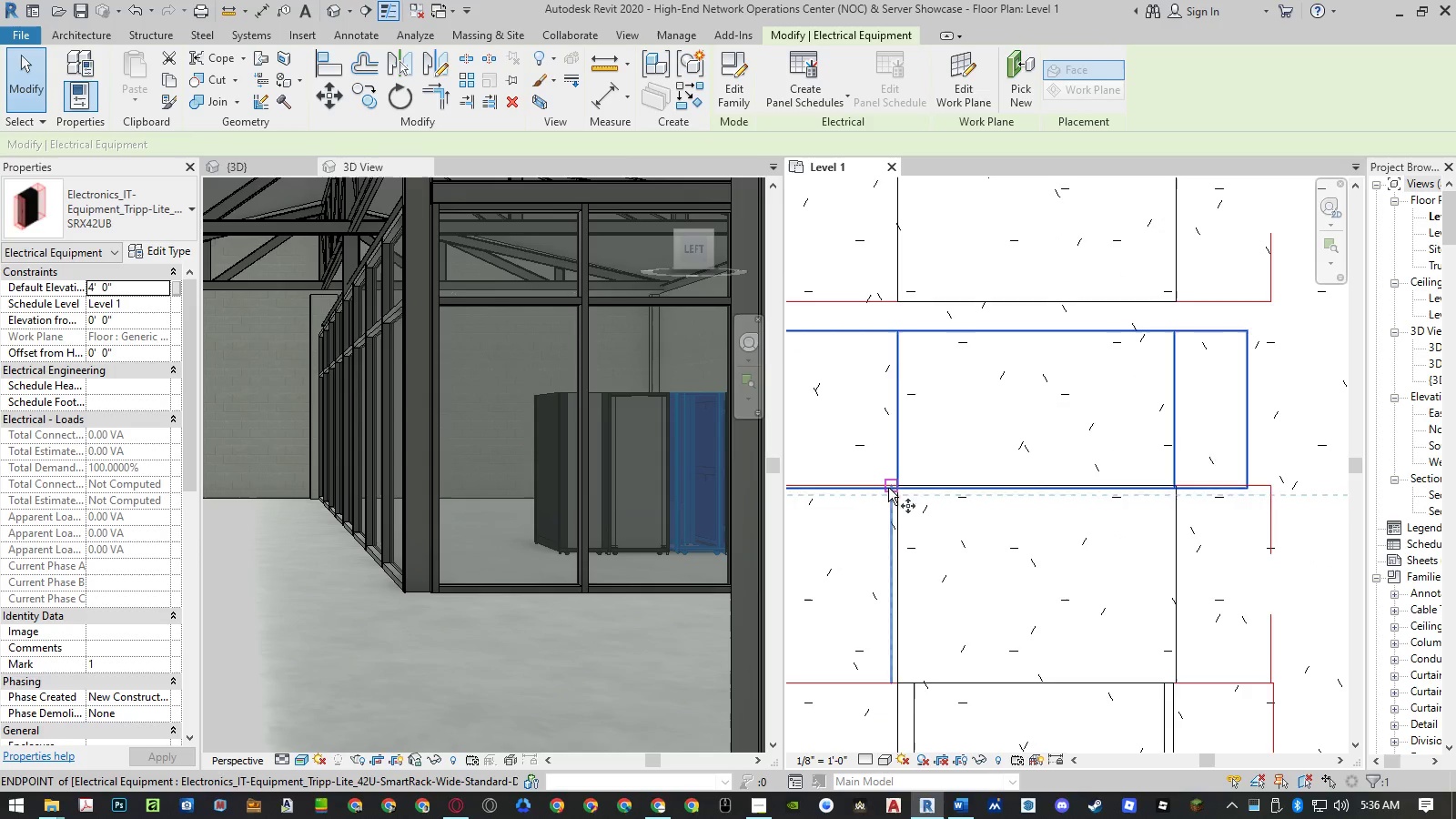 
scroll: coordinate [899, 491], scroll_direction: up, amount: 9.0
 